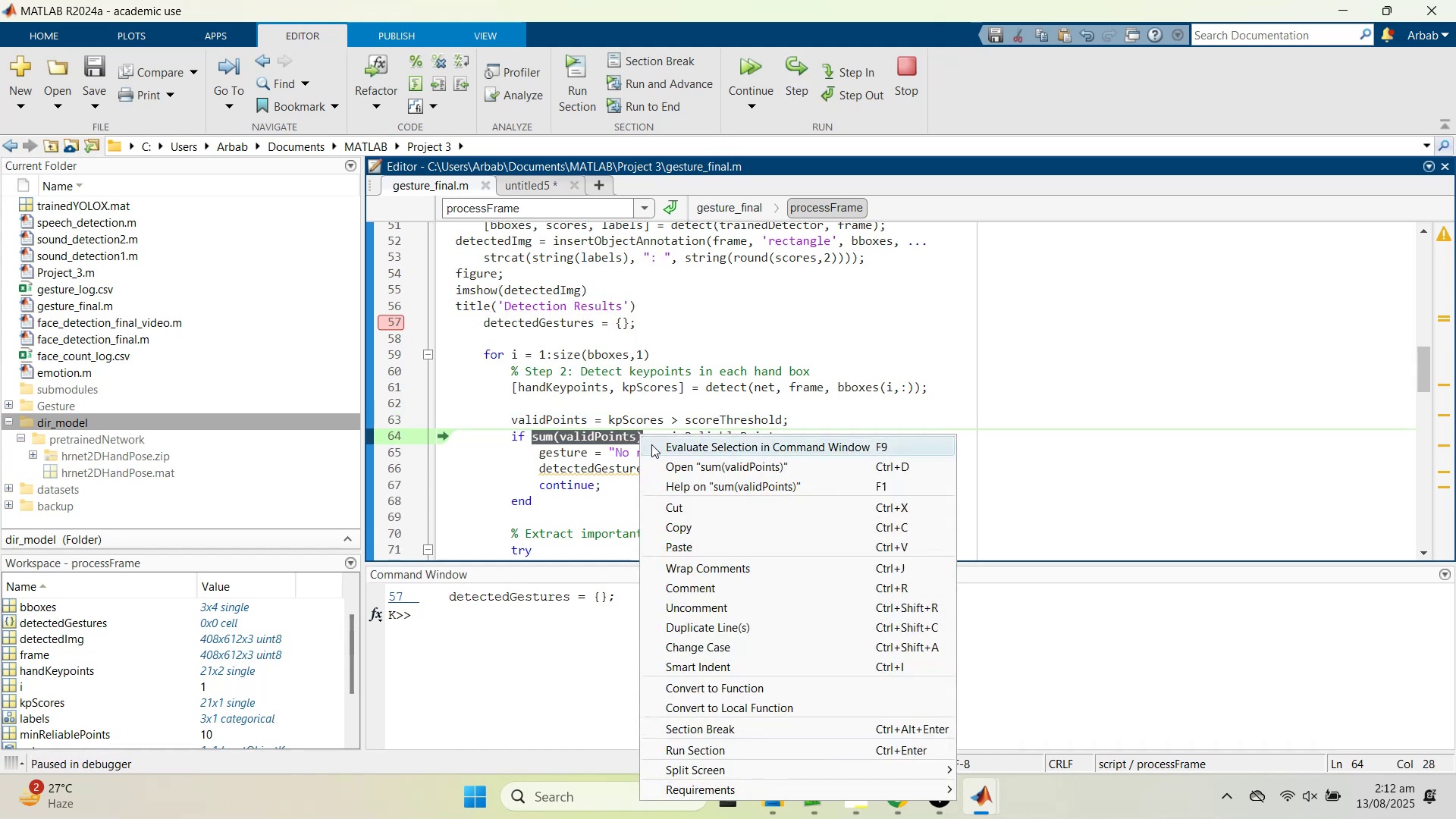 
left_click([667, 448])
 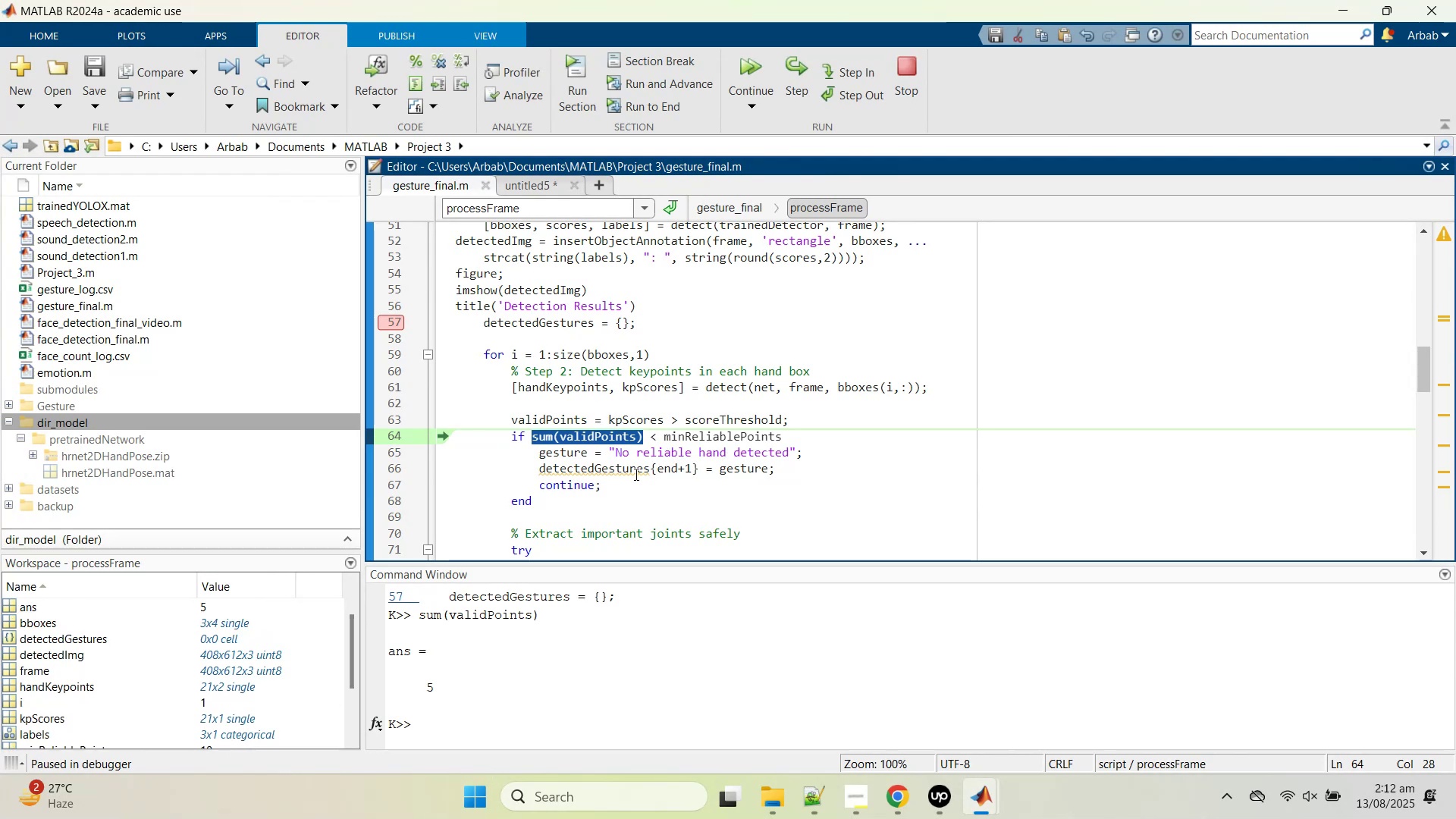 
wait(5.06)
 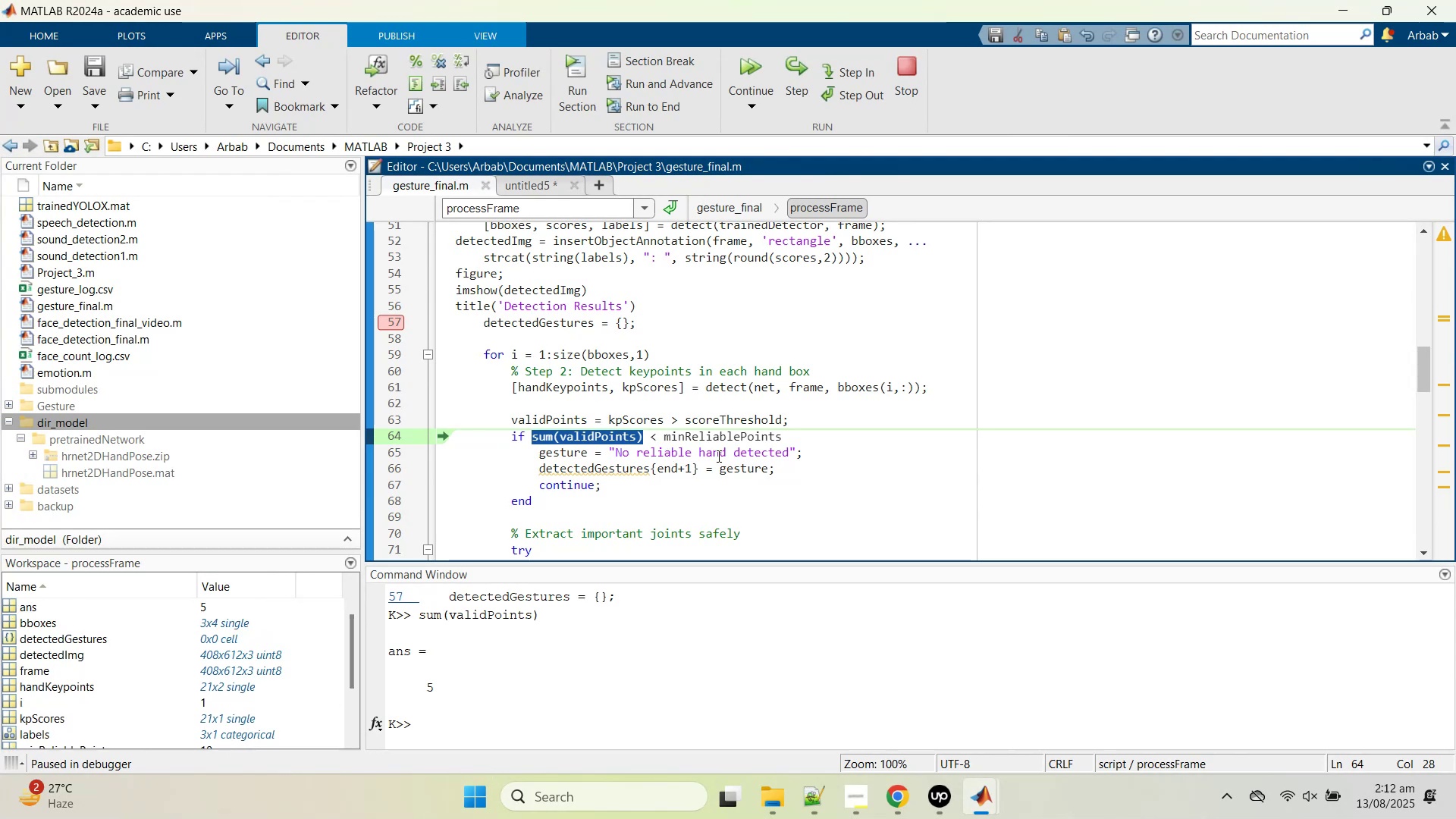 
scroll: coordinate [728, 471], scroll_direction: down, amount: 1.0
 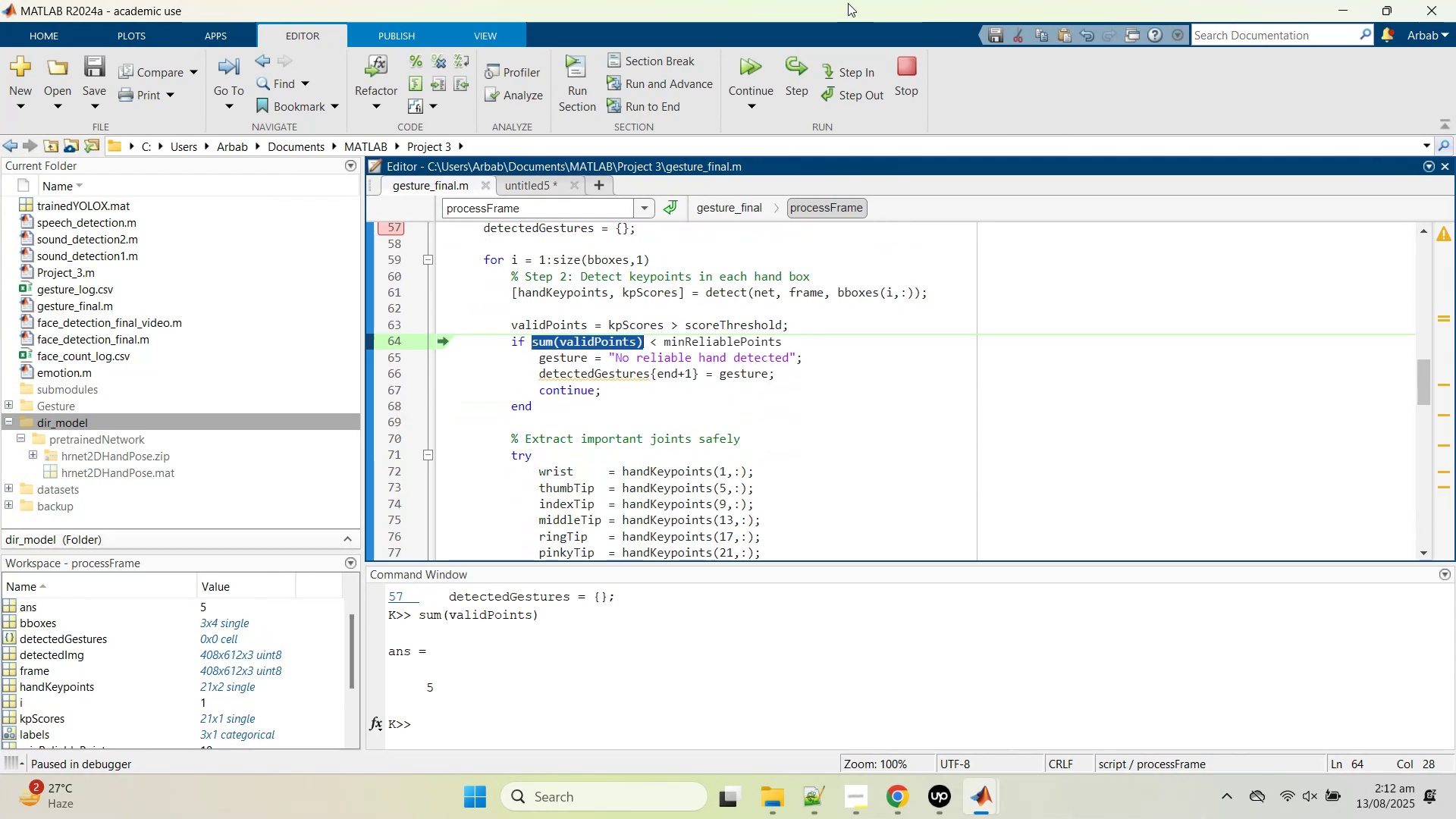 
left_click([751, 74])
 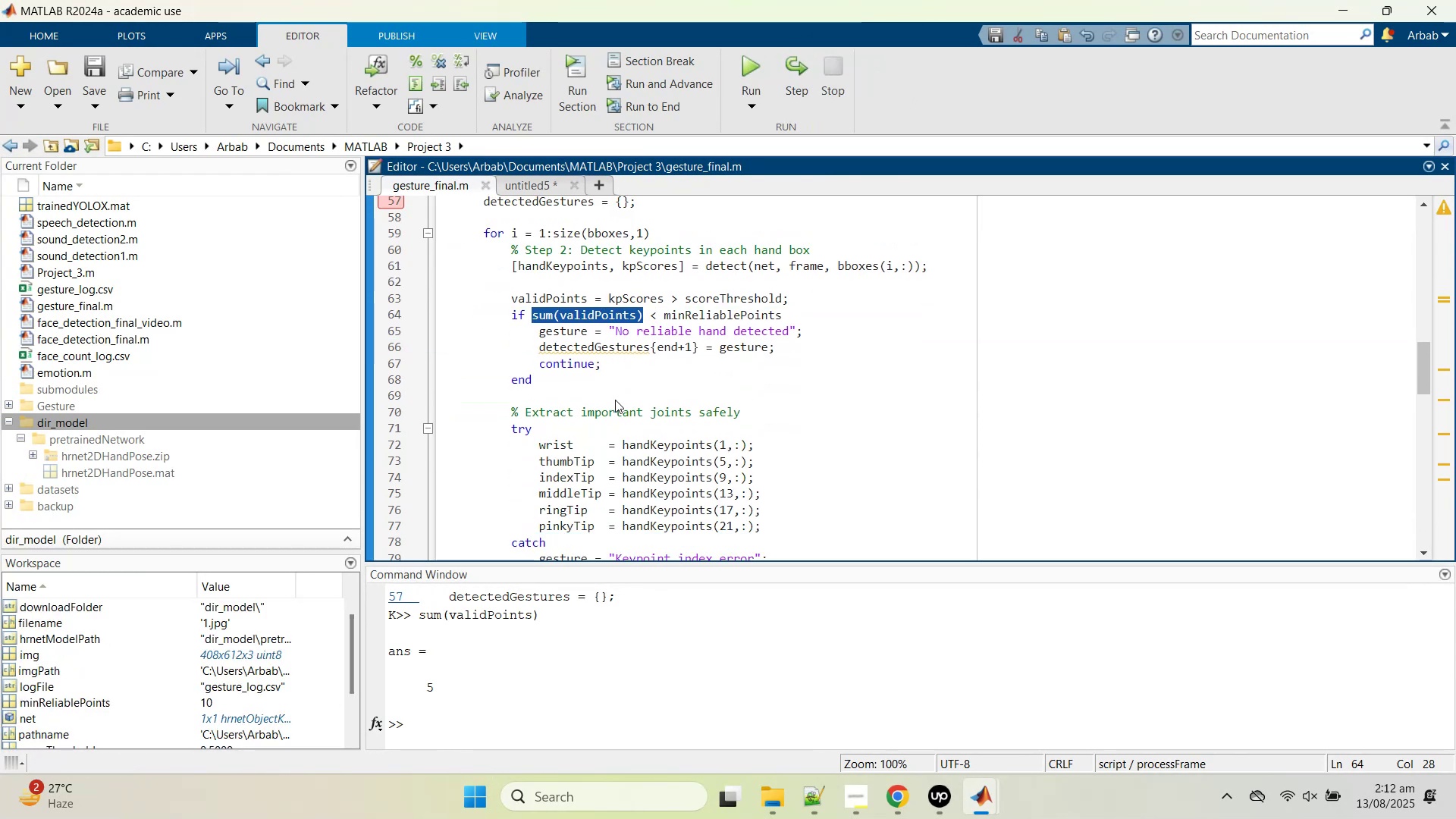 
scroll: coordinate [588, 471], scroll_direction: down, amount: 5.0
 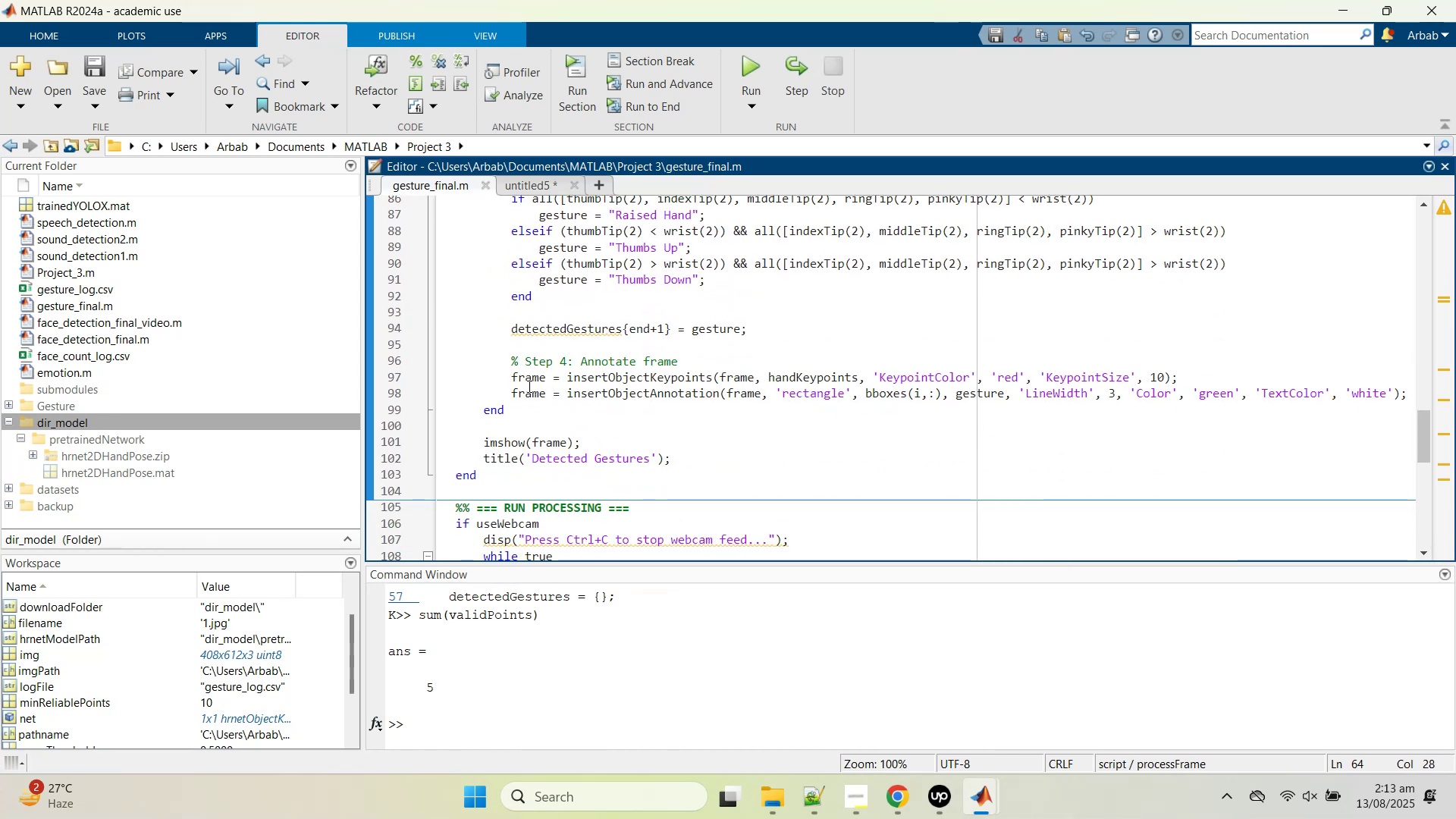 
wait(8.42)
 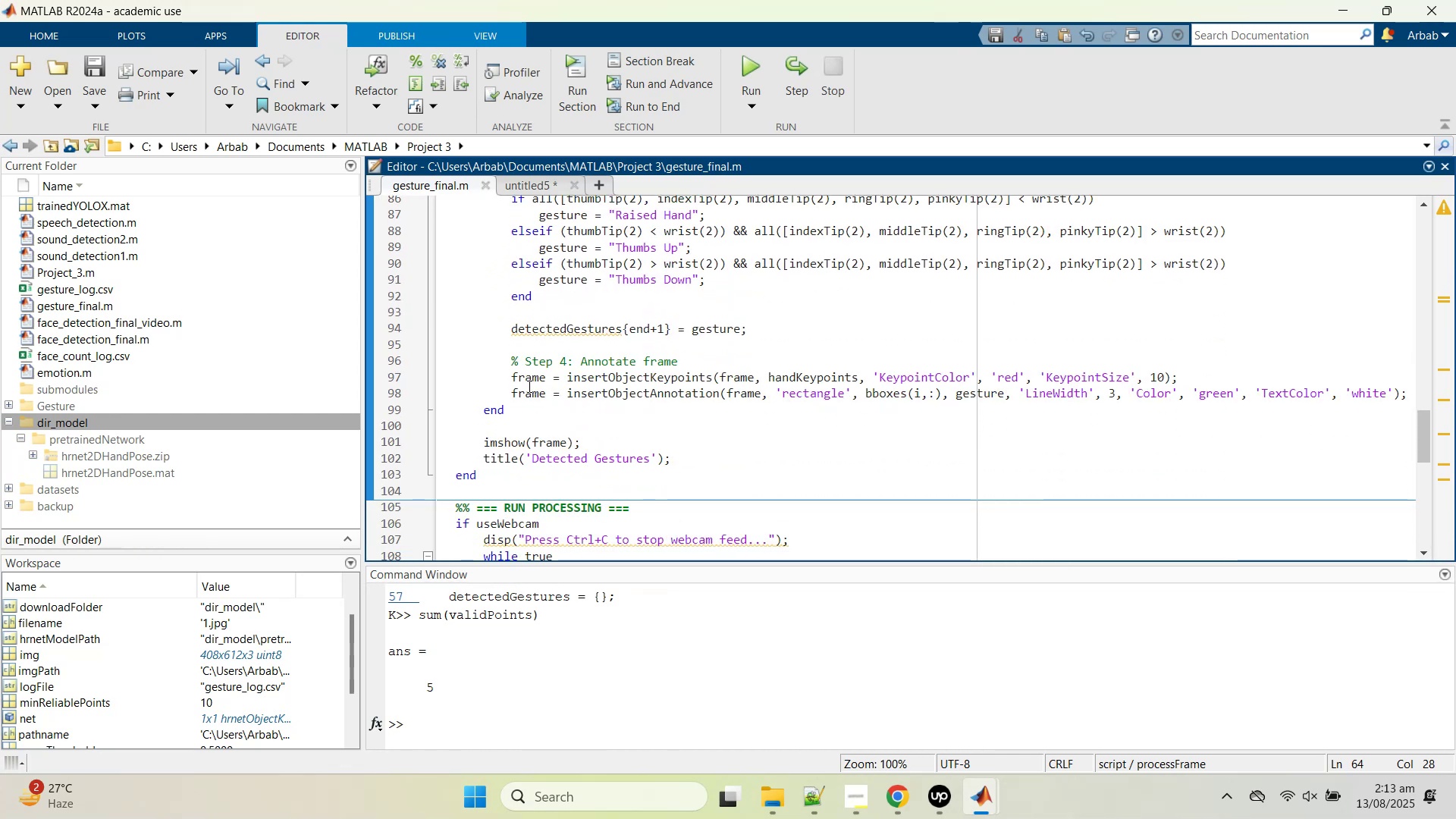 
left_click([778, 488])
 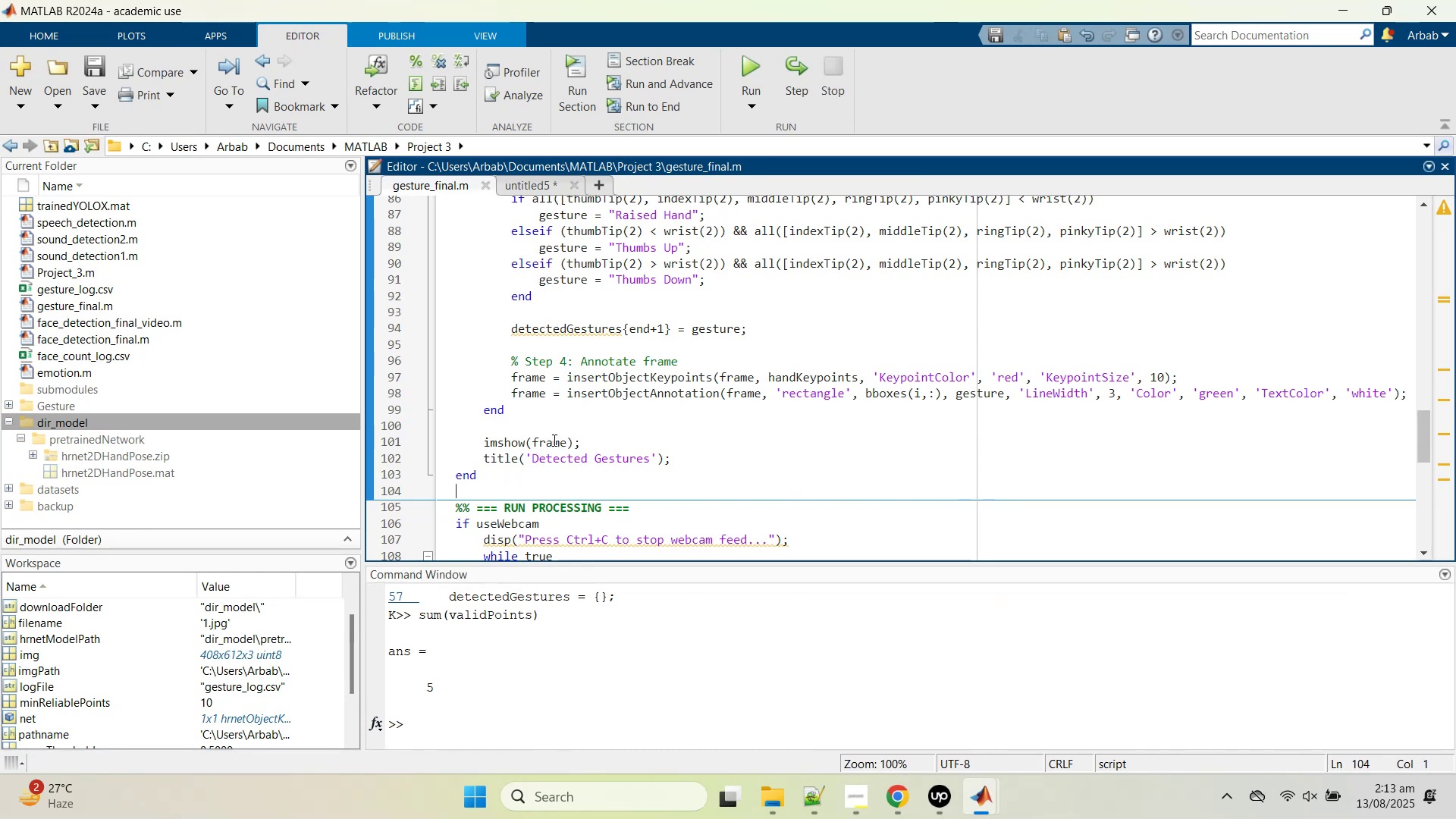 
scroll: coordinate [730, 477], scroll_direction: up, amount: 16.0
 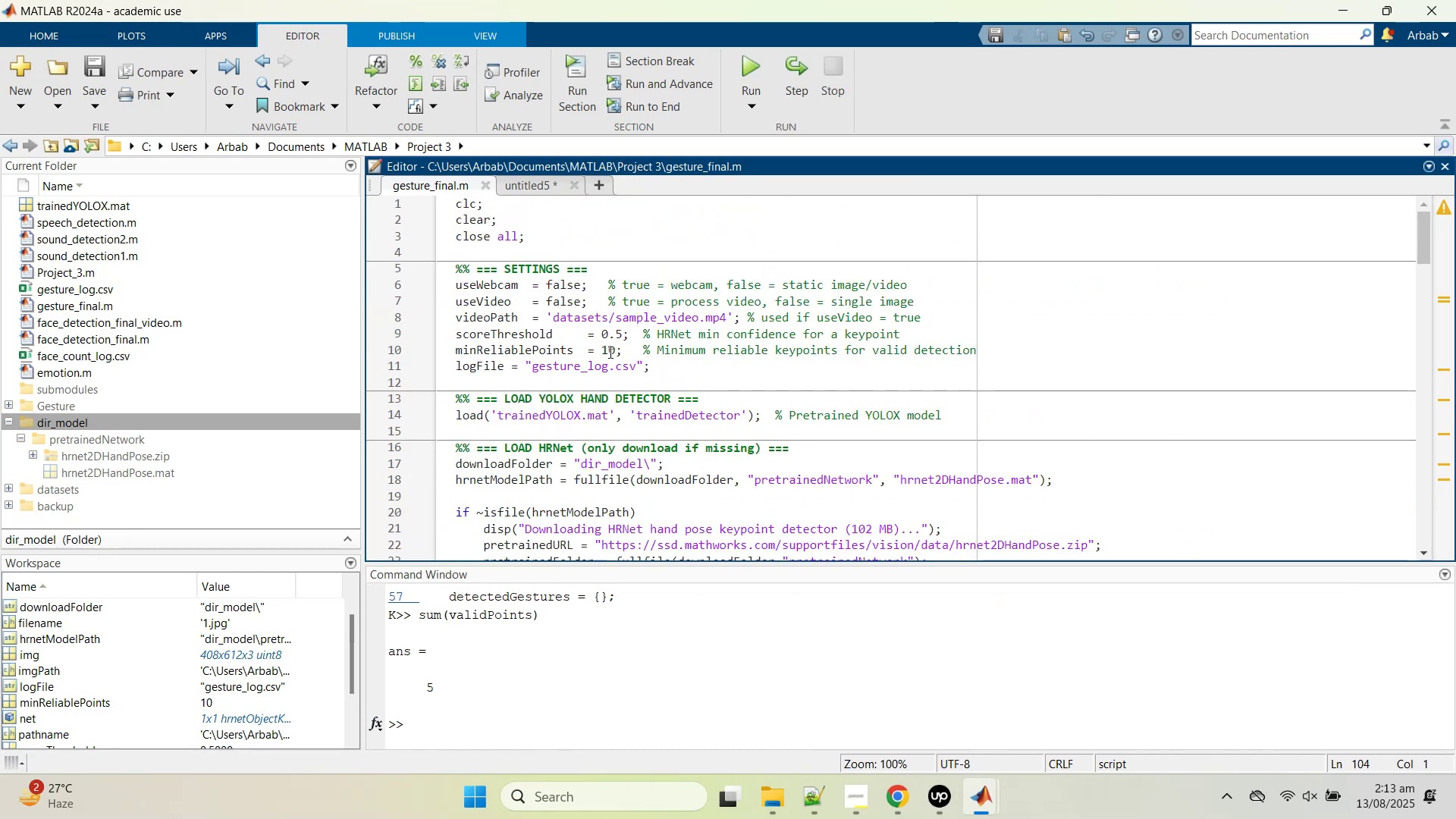 
double_click([609, 352])
 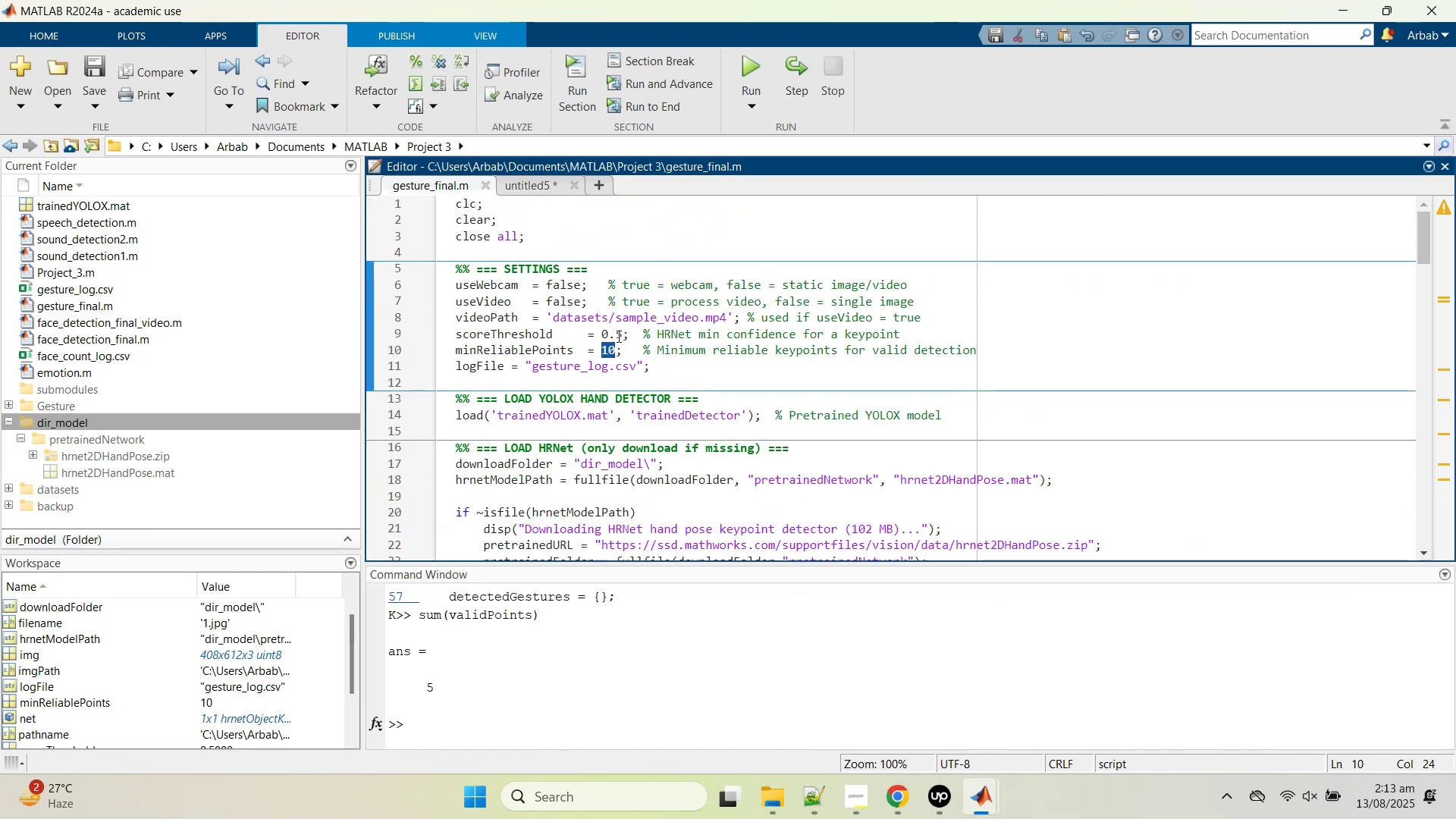 
left_click_drag(start_coordinate=[625, 332], to_coordinate=[617, 334])
 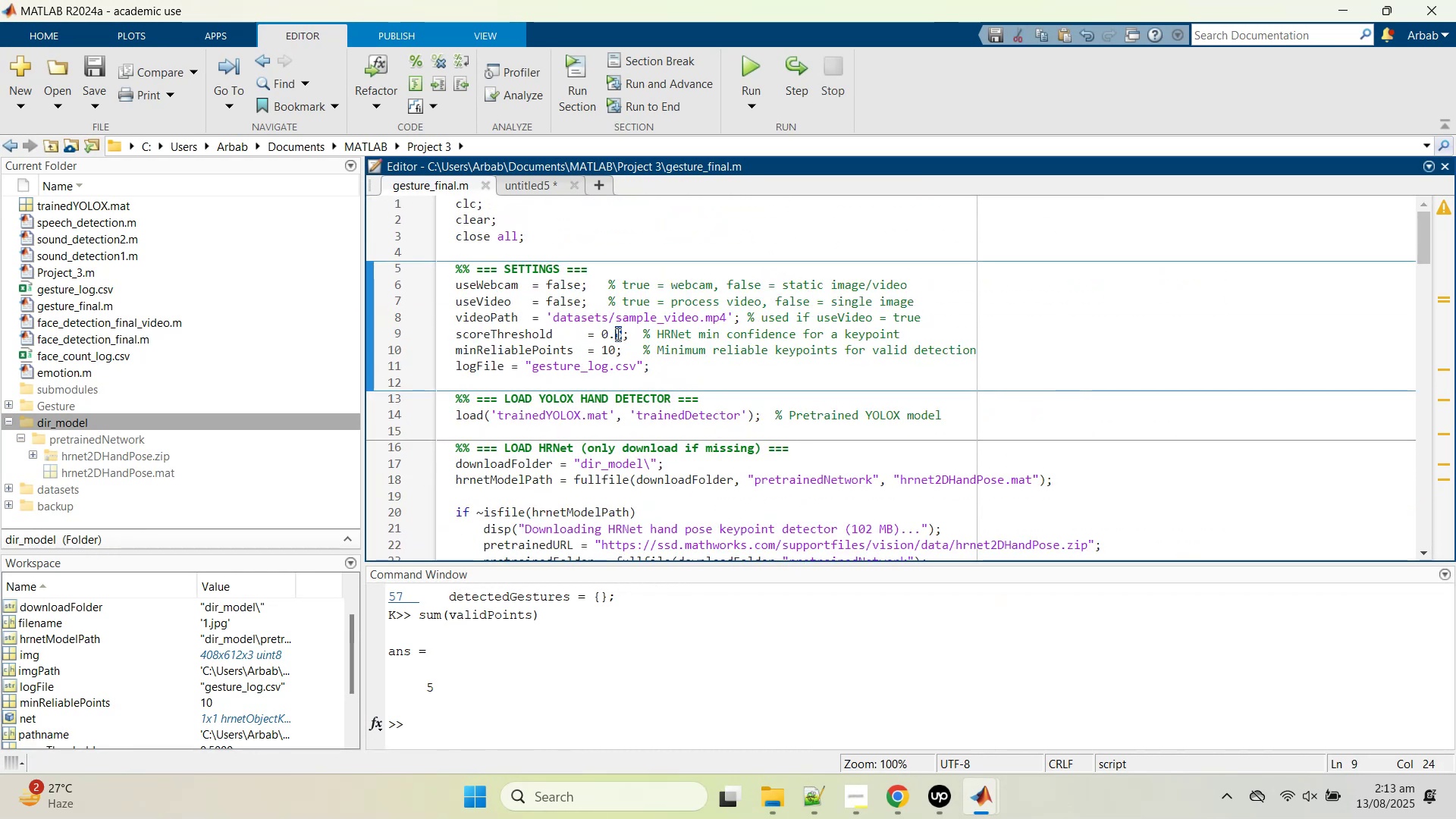 
key(3)
 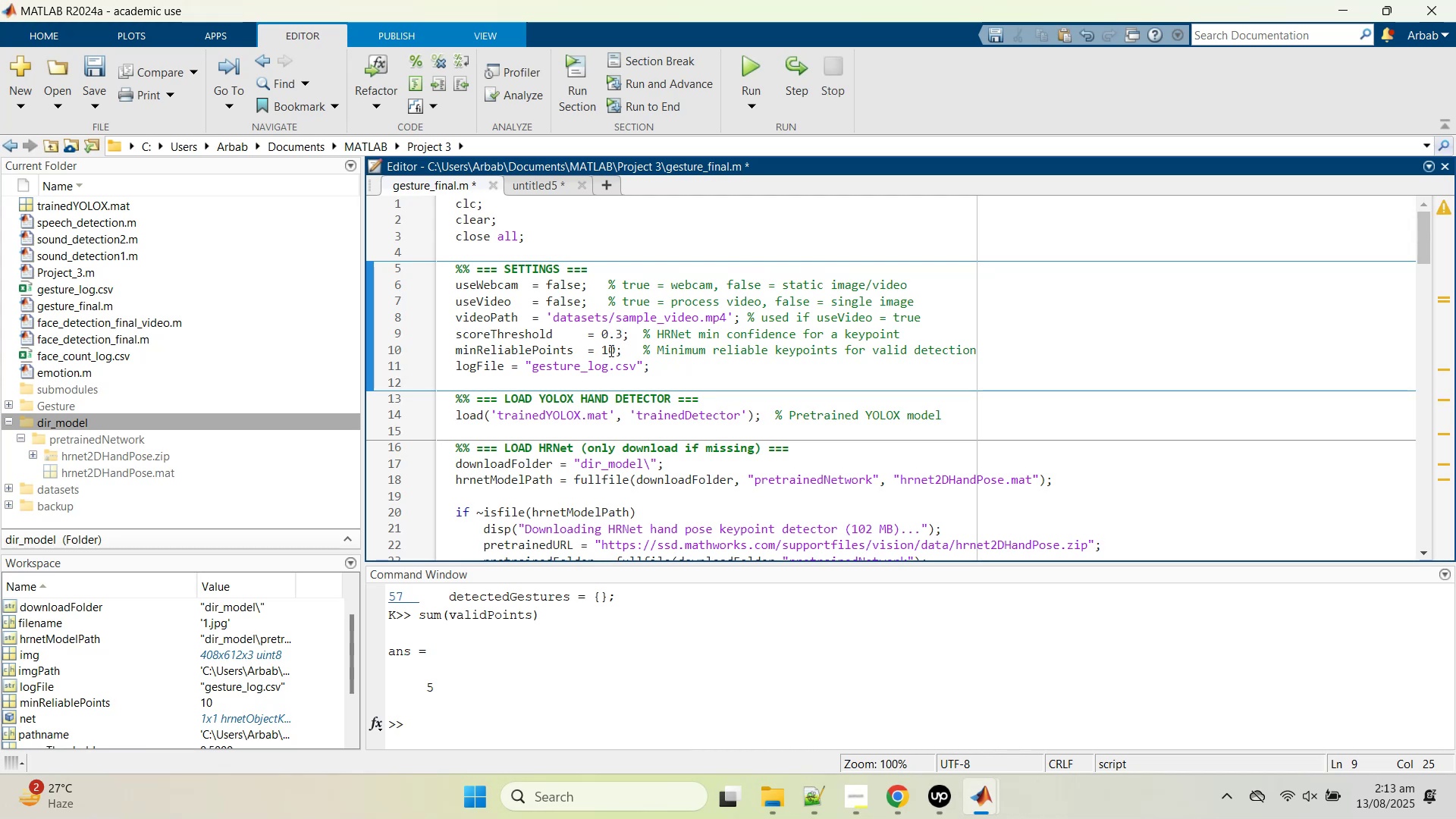 
double_click([613, 351])
 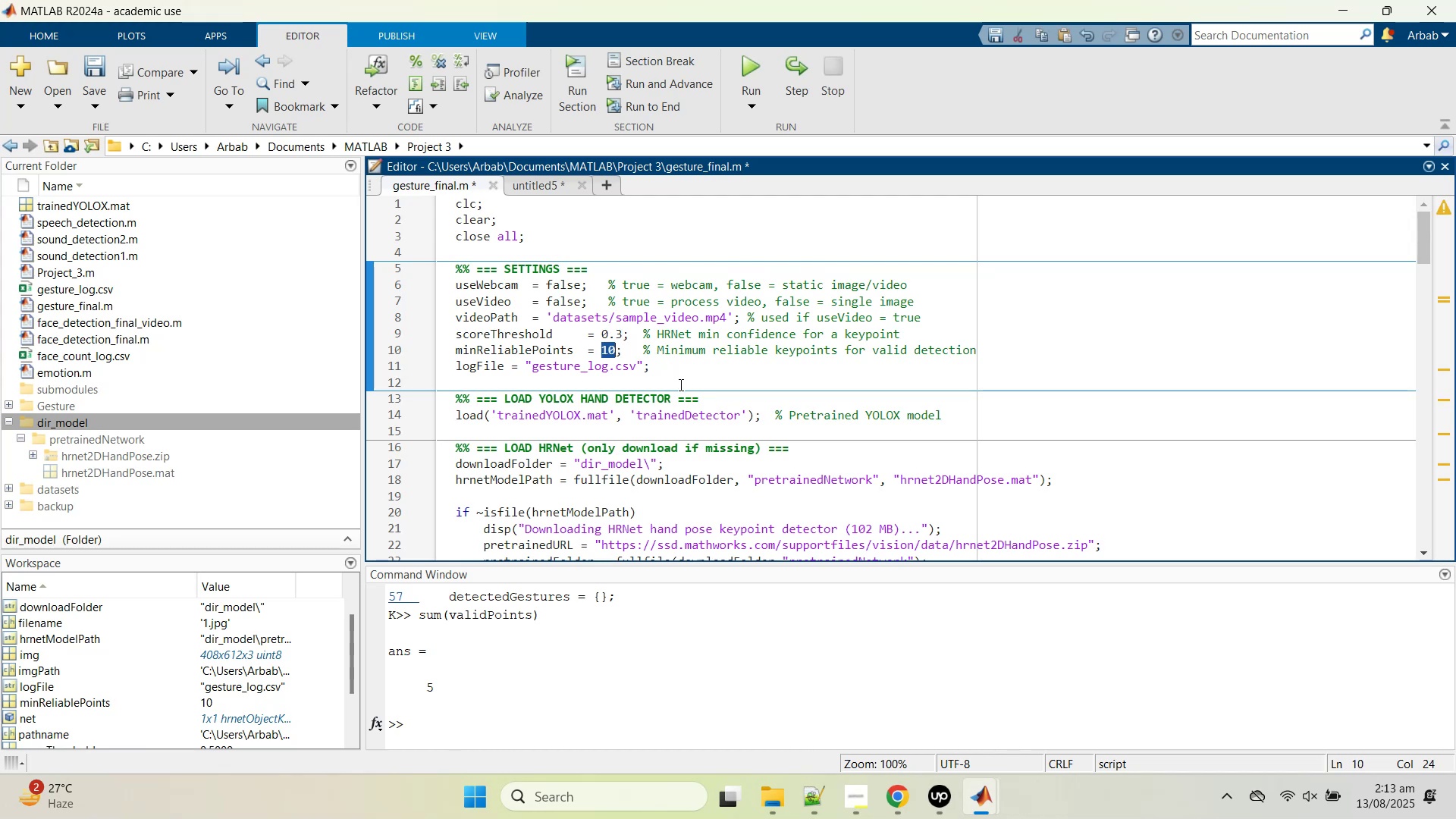 
key(6)
 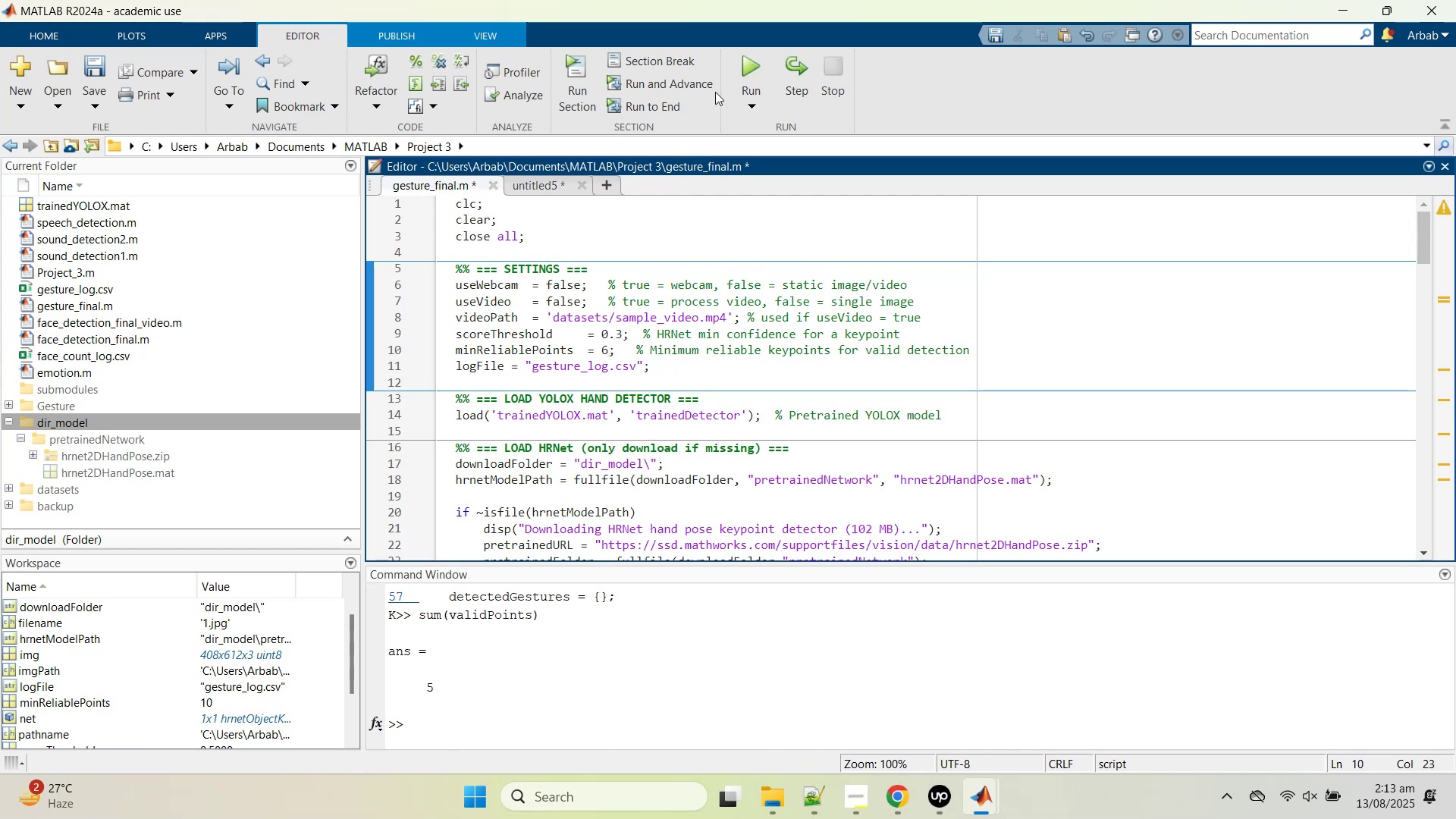 
left_click([742, 71])
 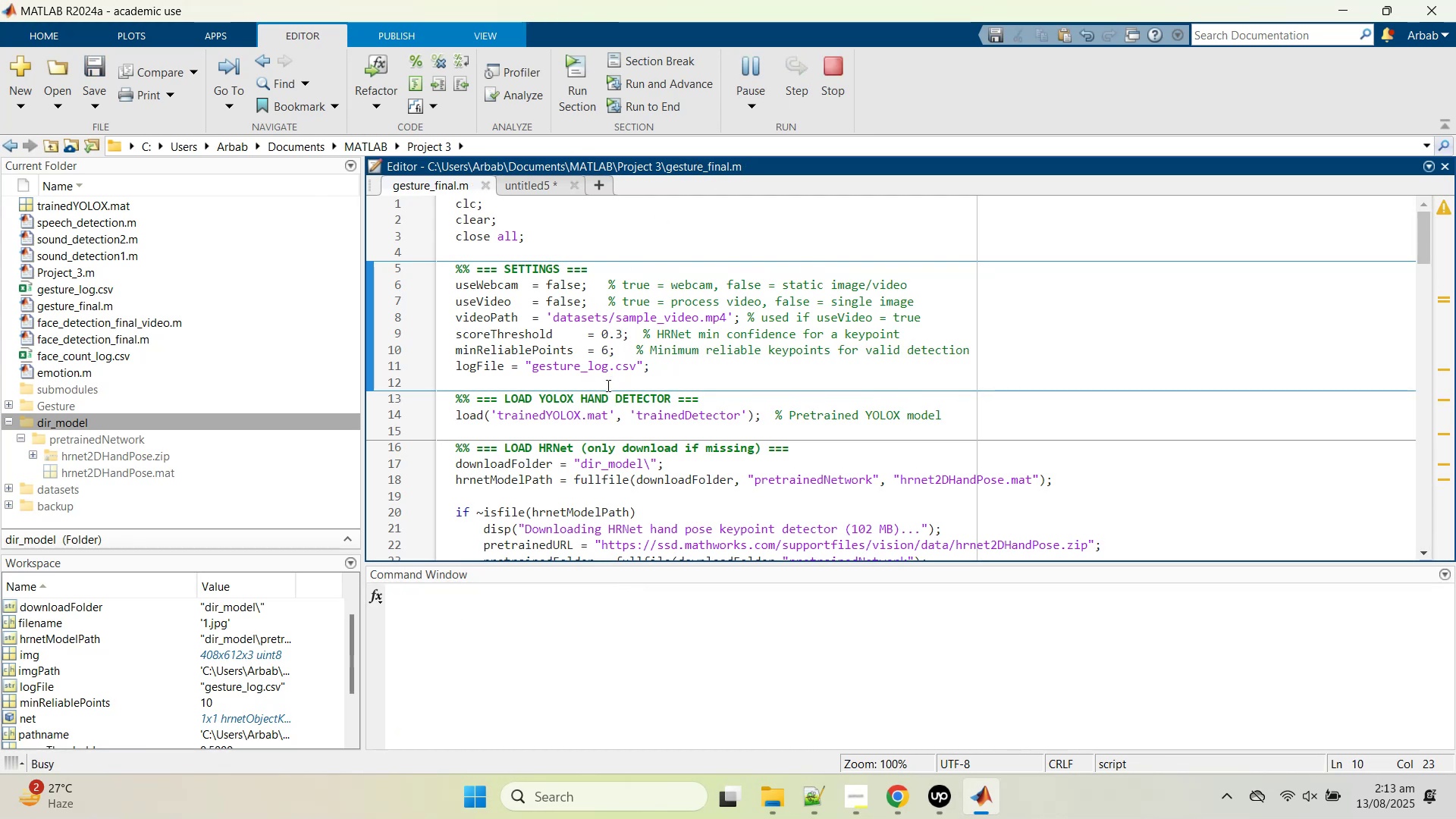 
scroll: coordinate [682, 438], scroll_direction: down, amount: 9.0
 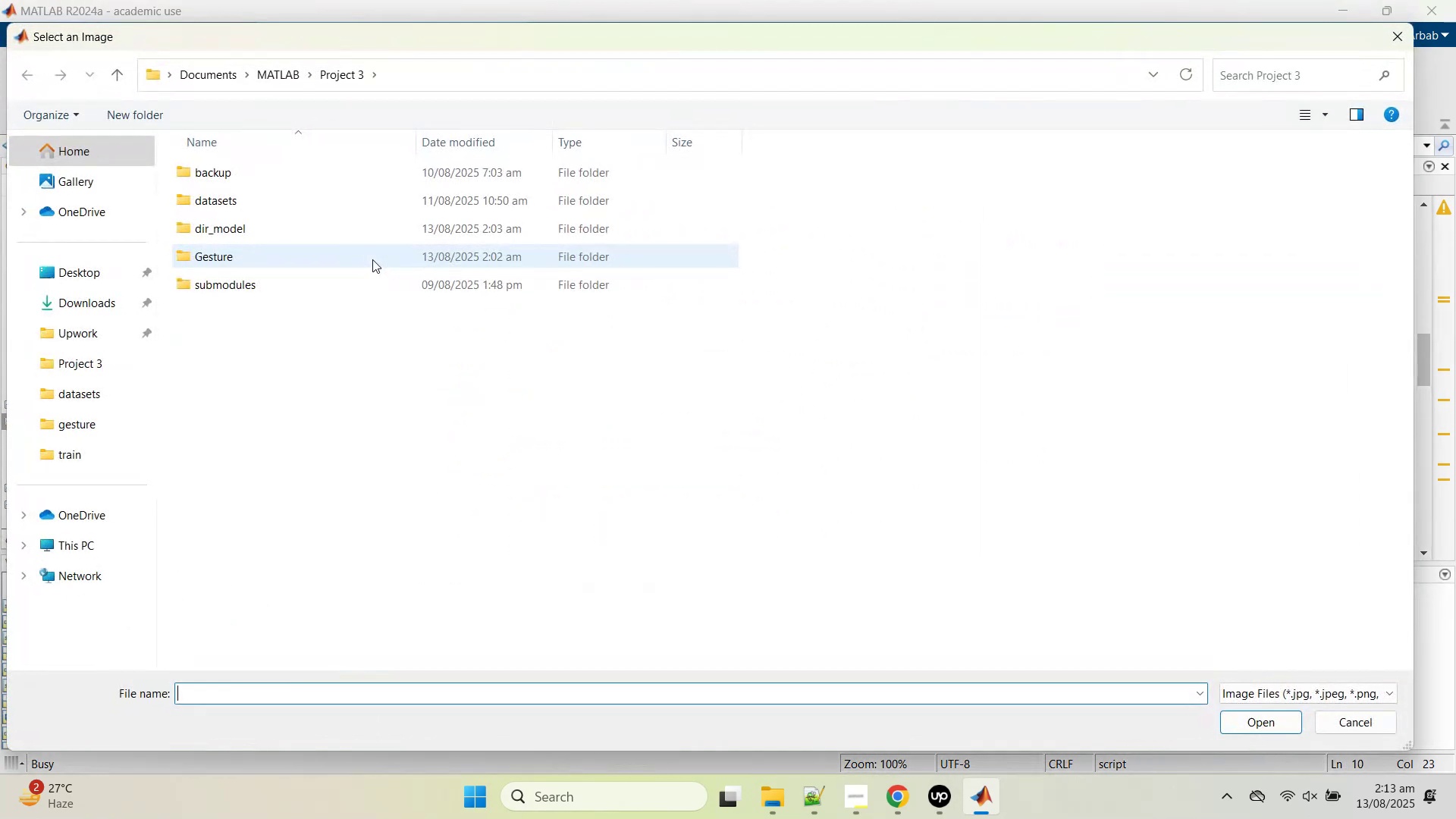 
double_click([224, 250])
 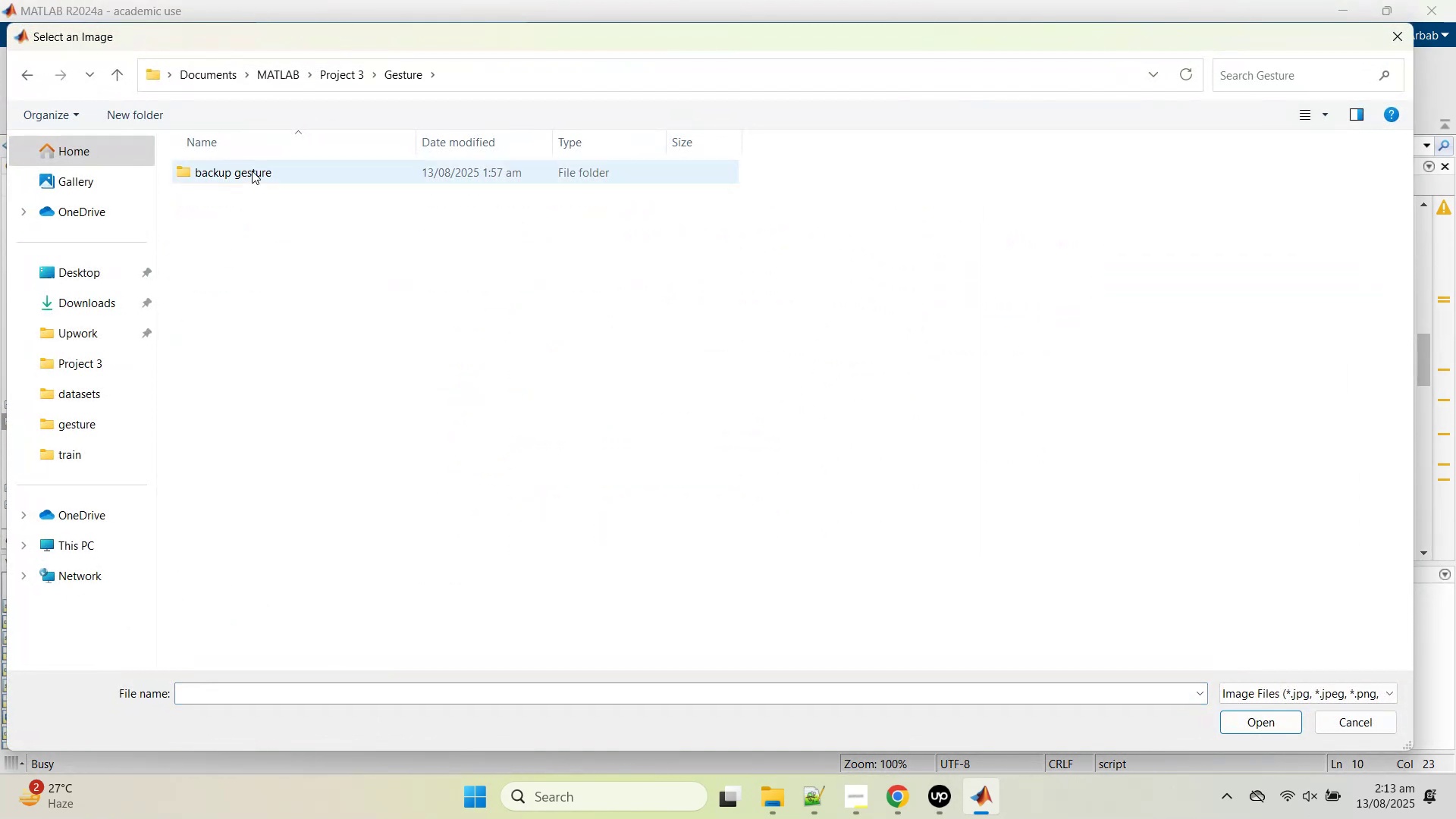 
left_click([110, 63])
 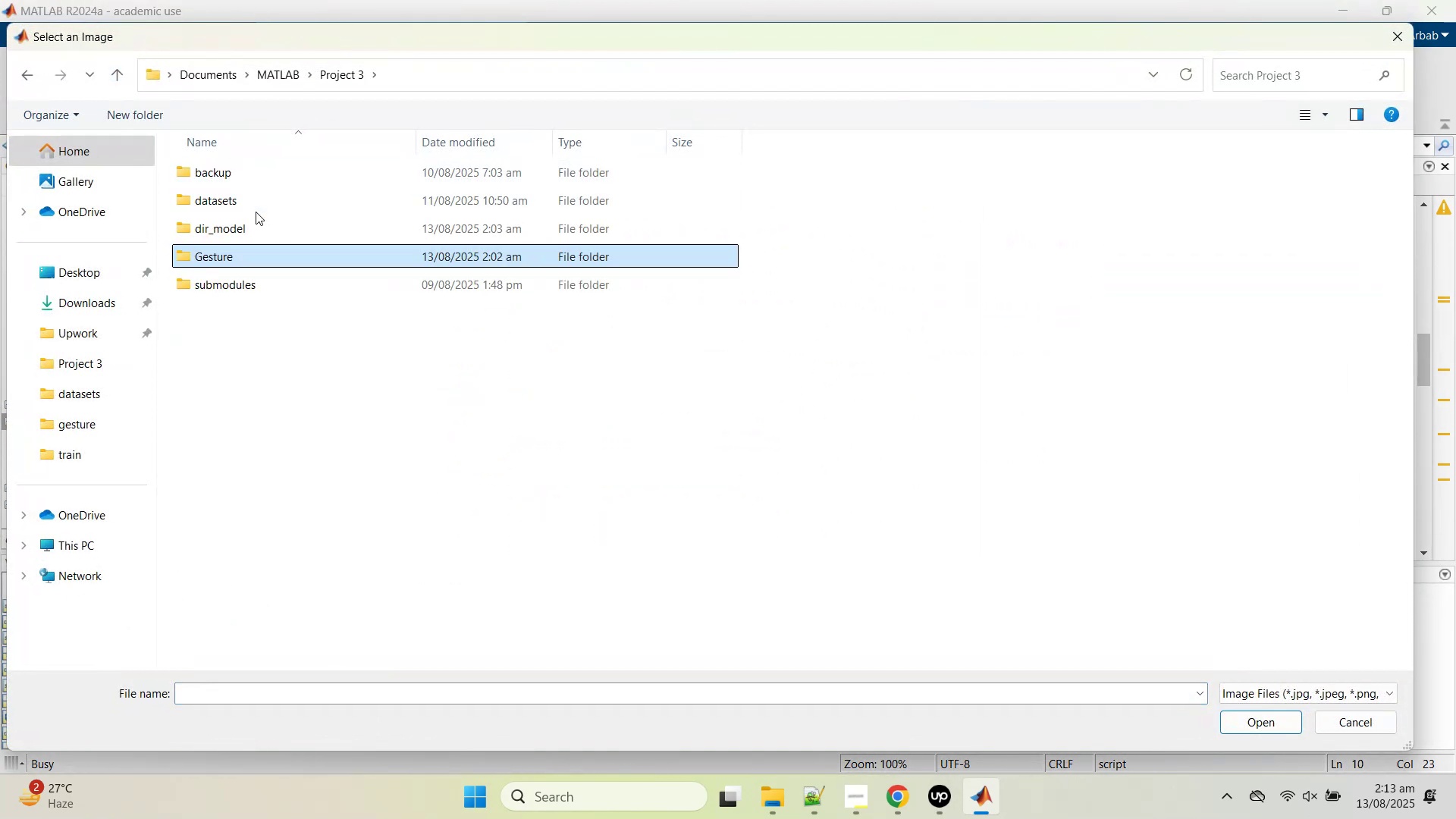 
double_click([243, 189])
 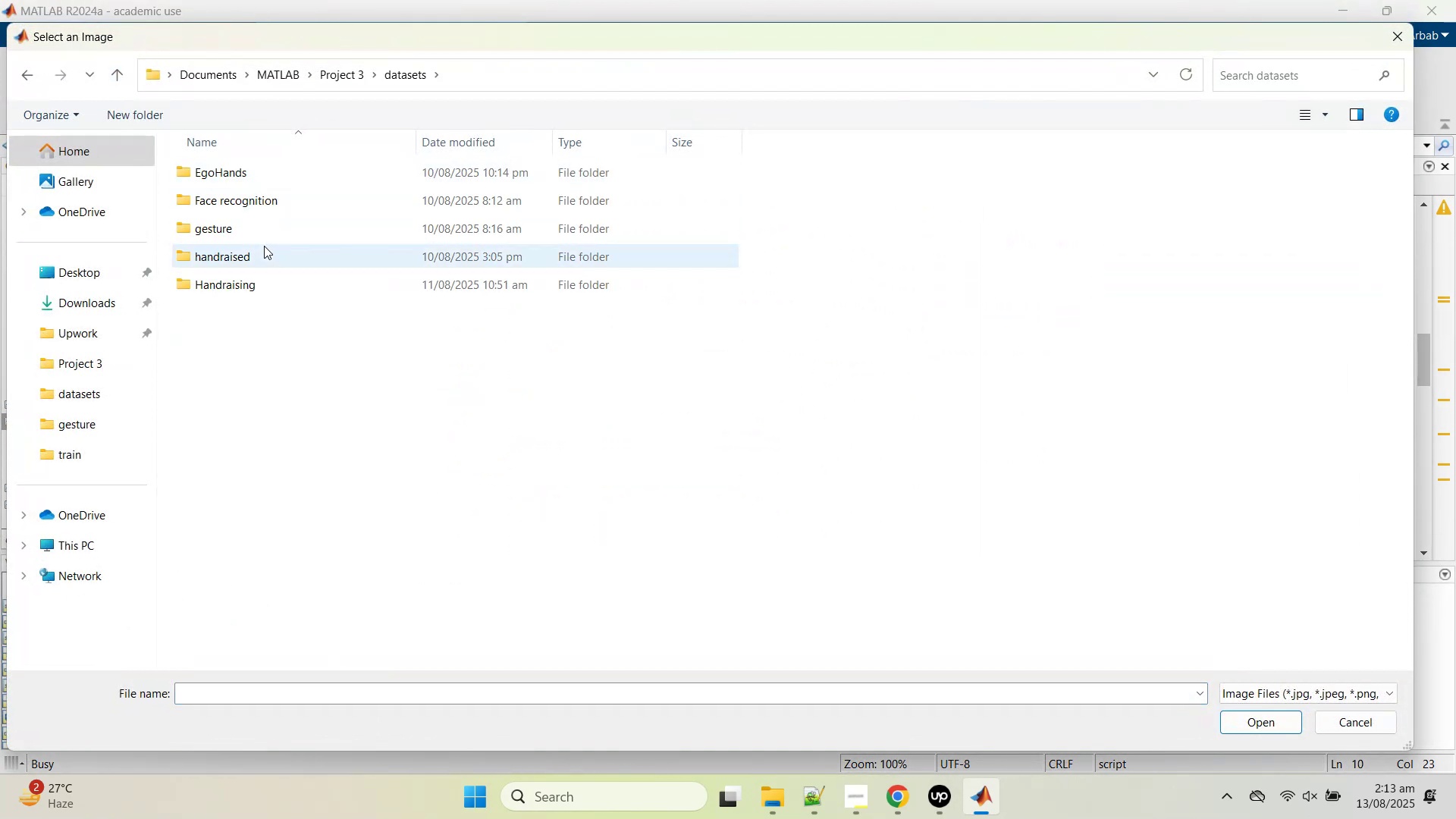 
double_click([256, 232])
 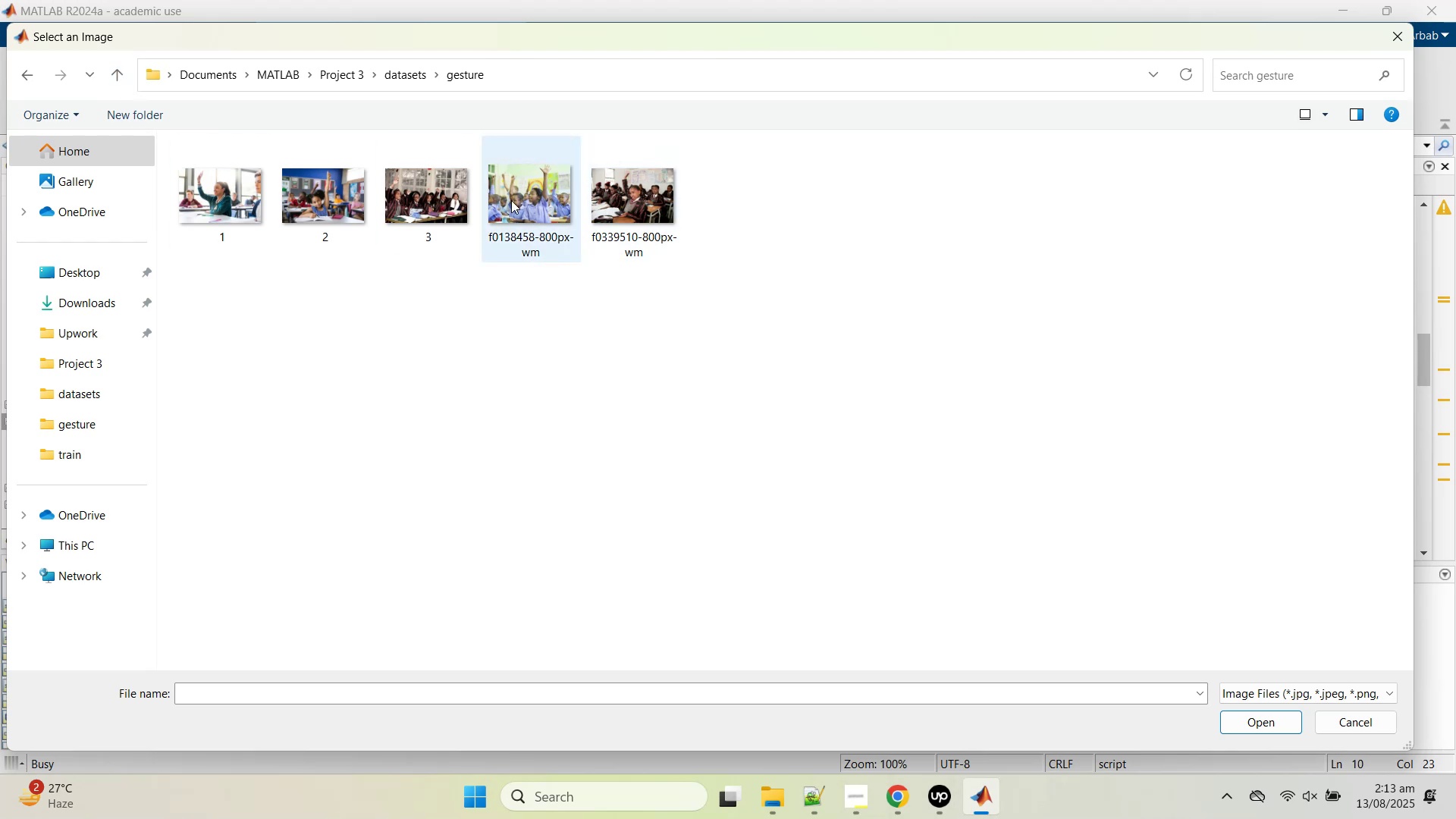 
wait(5.12)
 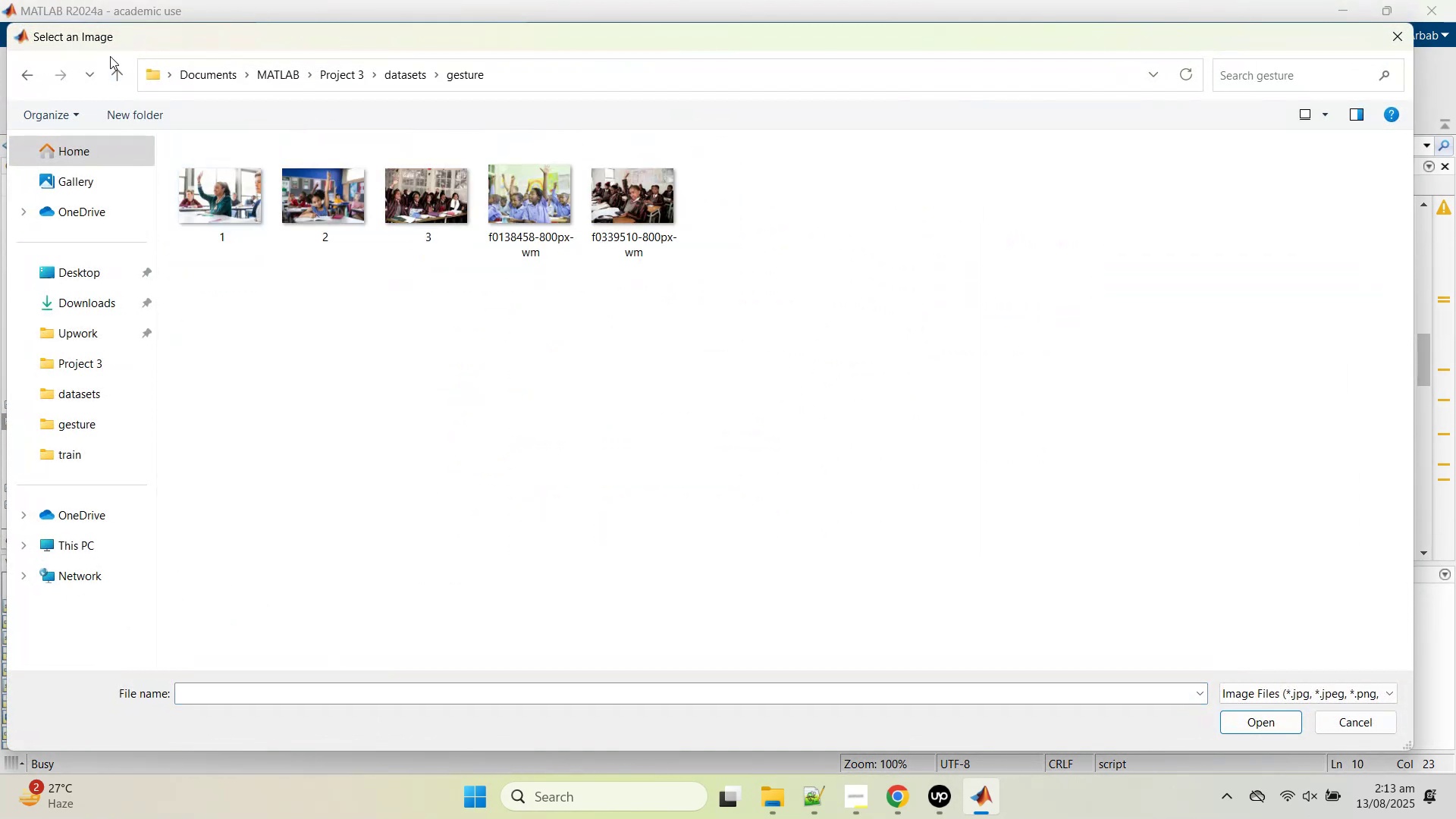 
double_click([511, 200])
 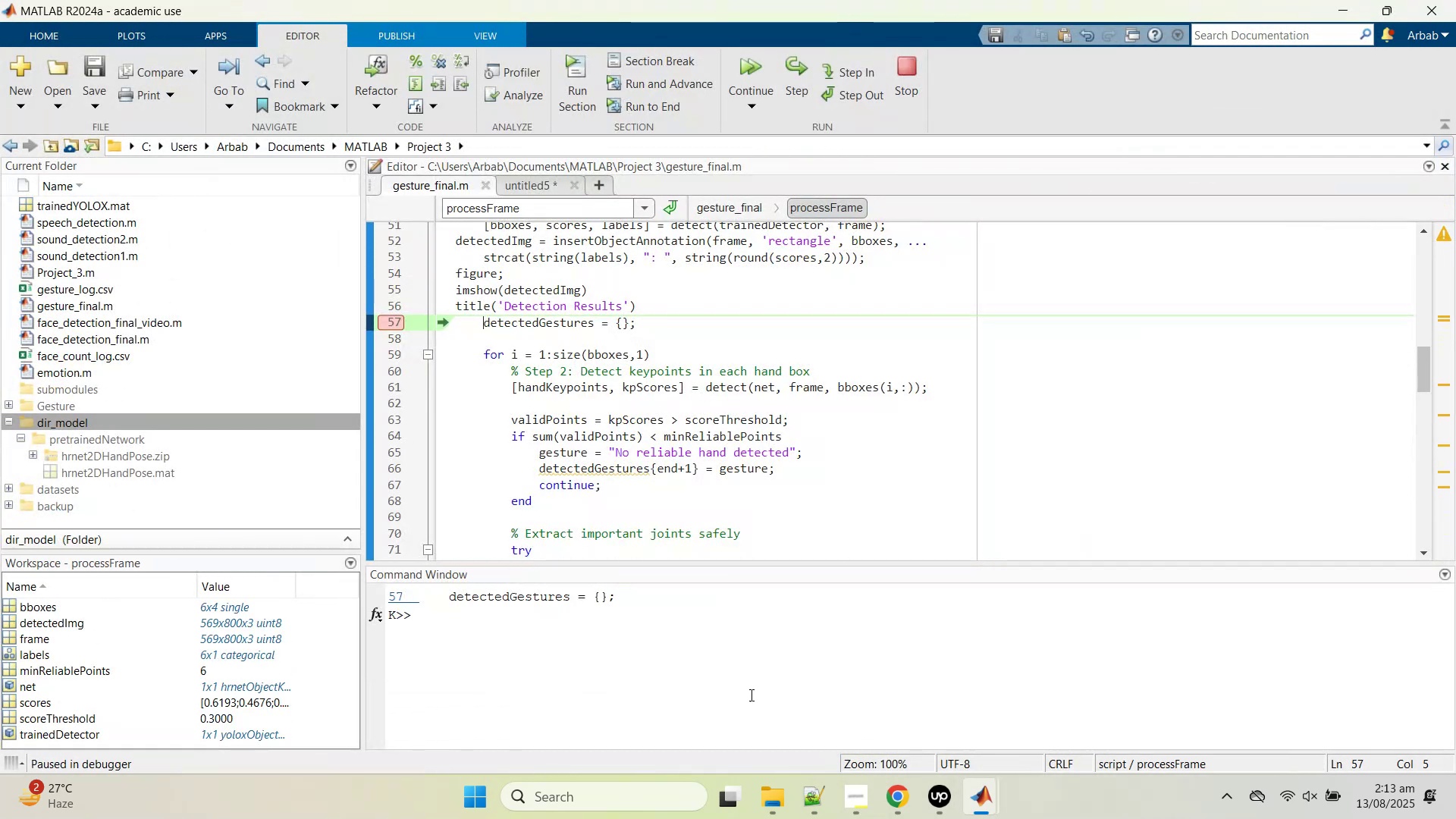 
left_click([1078, 729])
 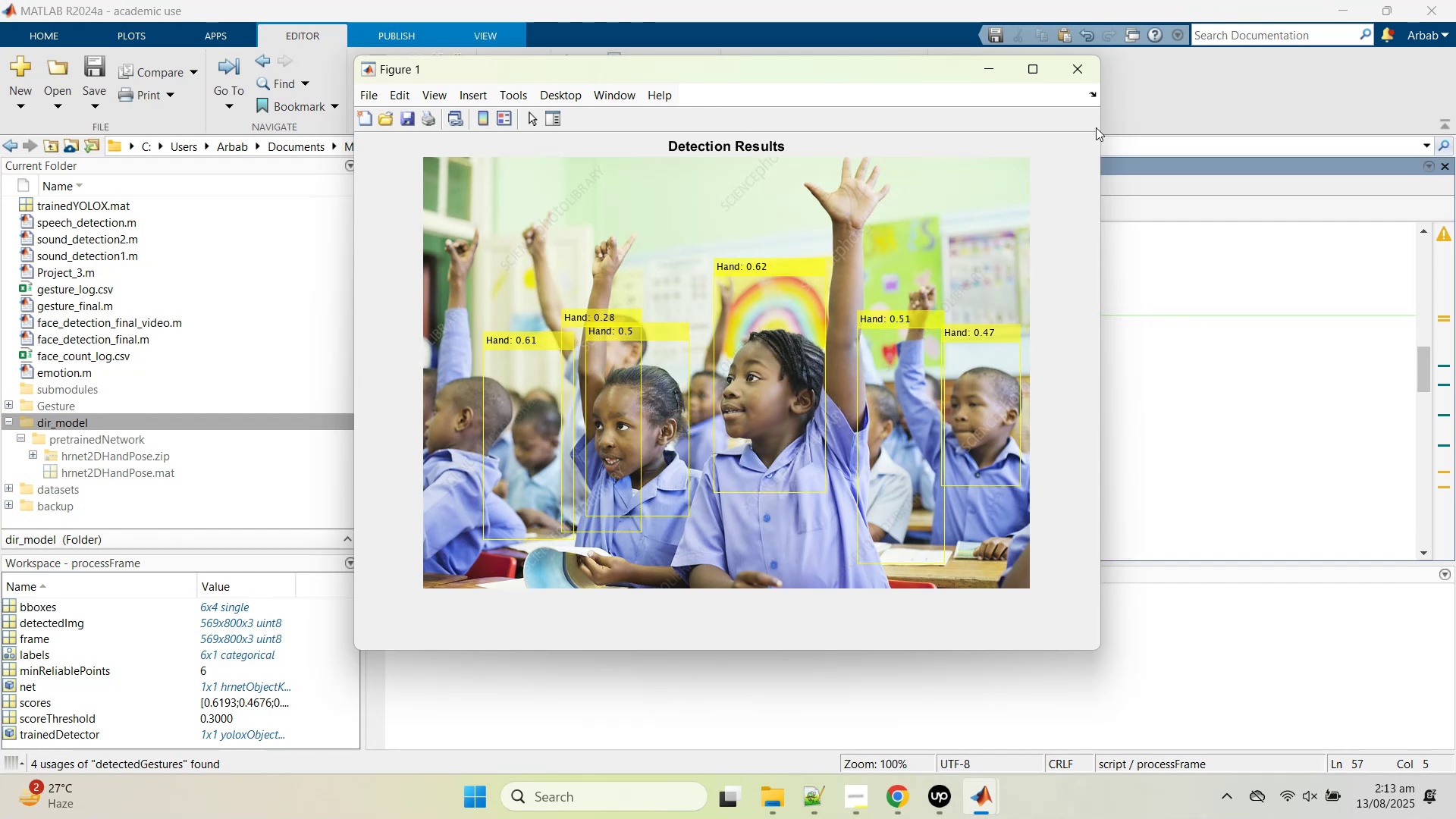 
left_click([1077, 63])
 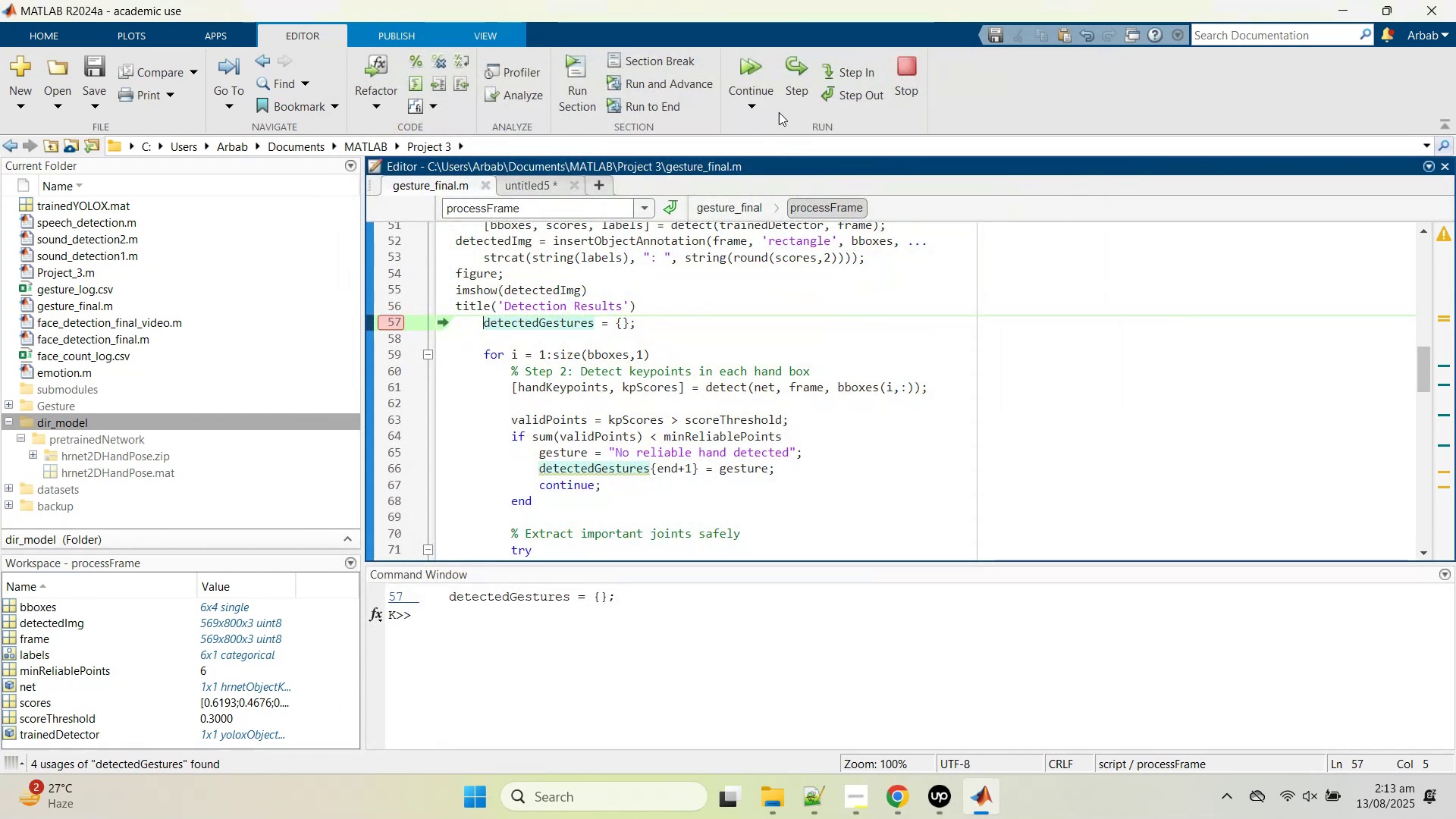 
left_click([755, 71])
 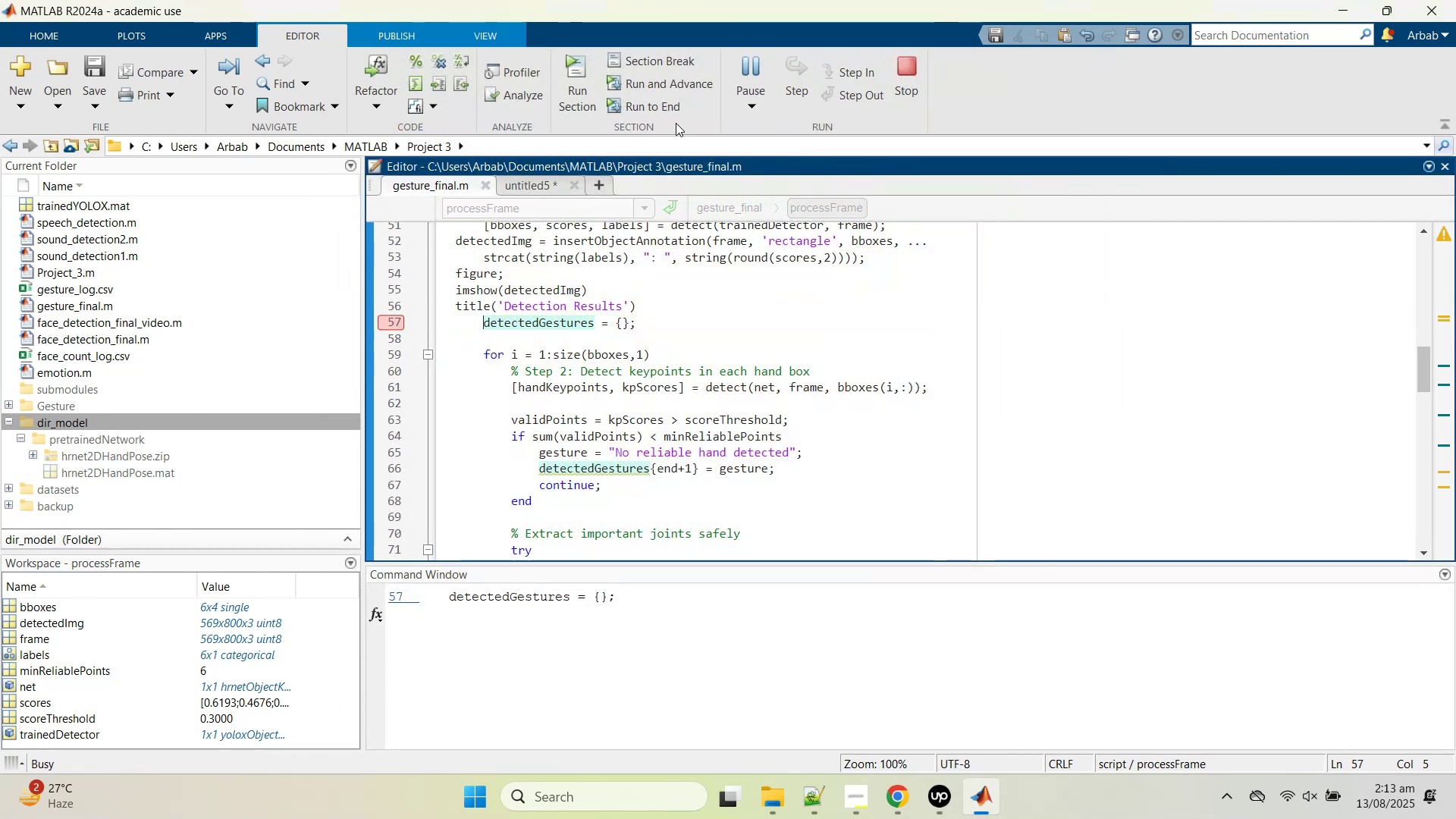 
scroll: coordinate [593, 389], scroll_direction: down, amount: 8.0
 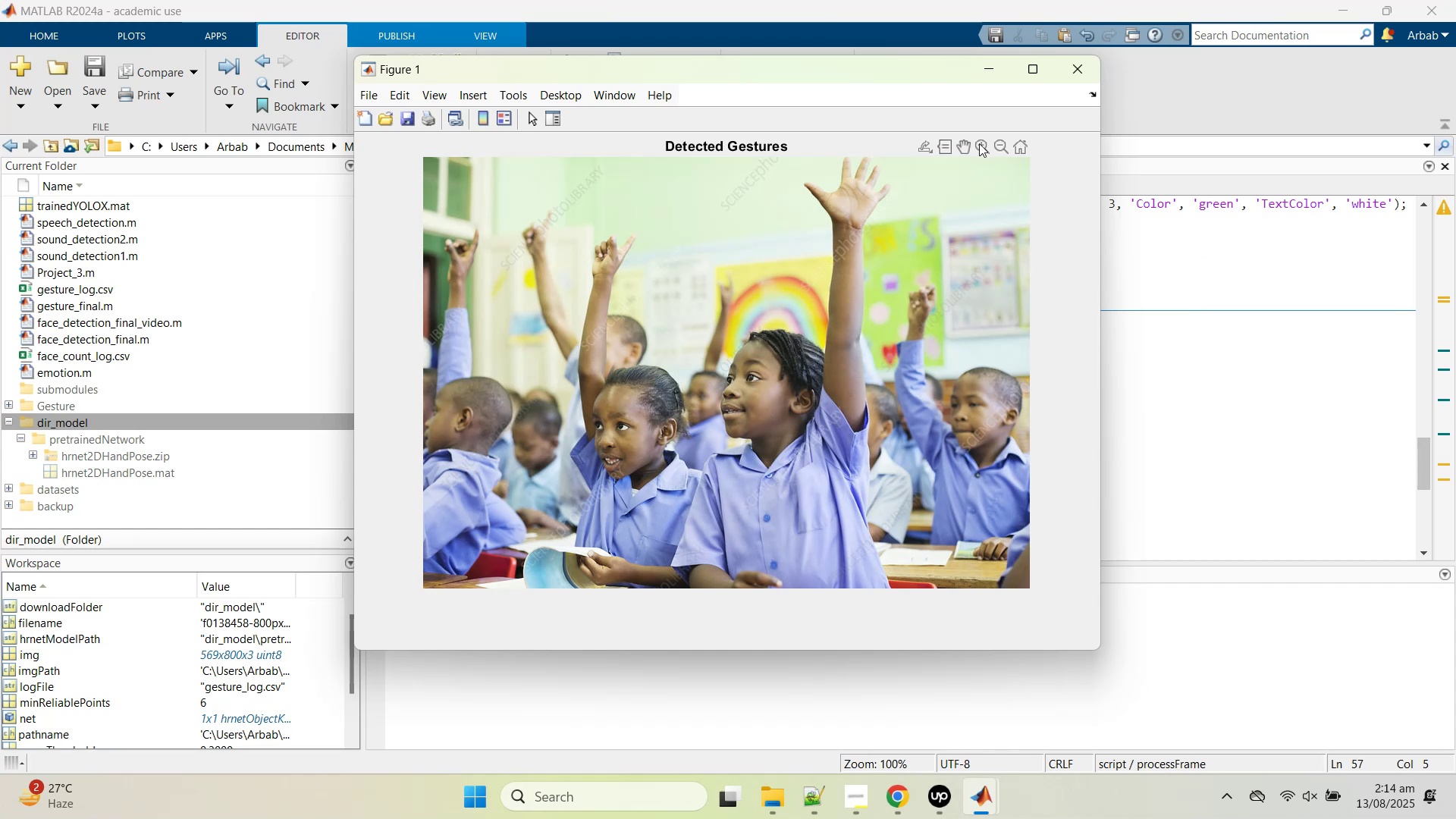 
left_click([1081, 71])
 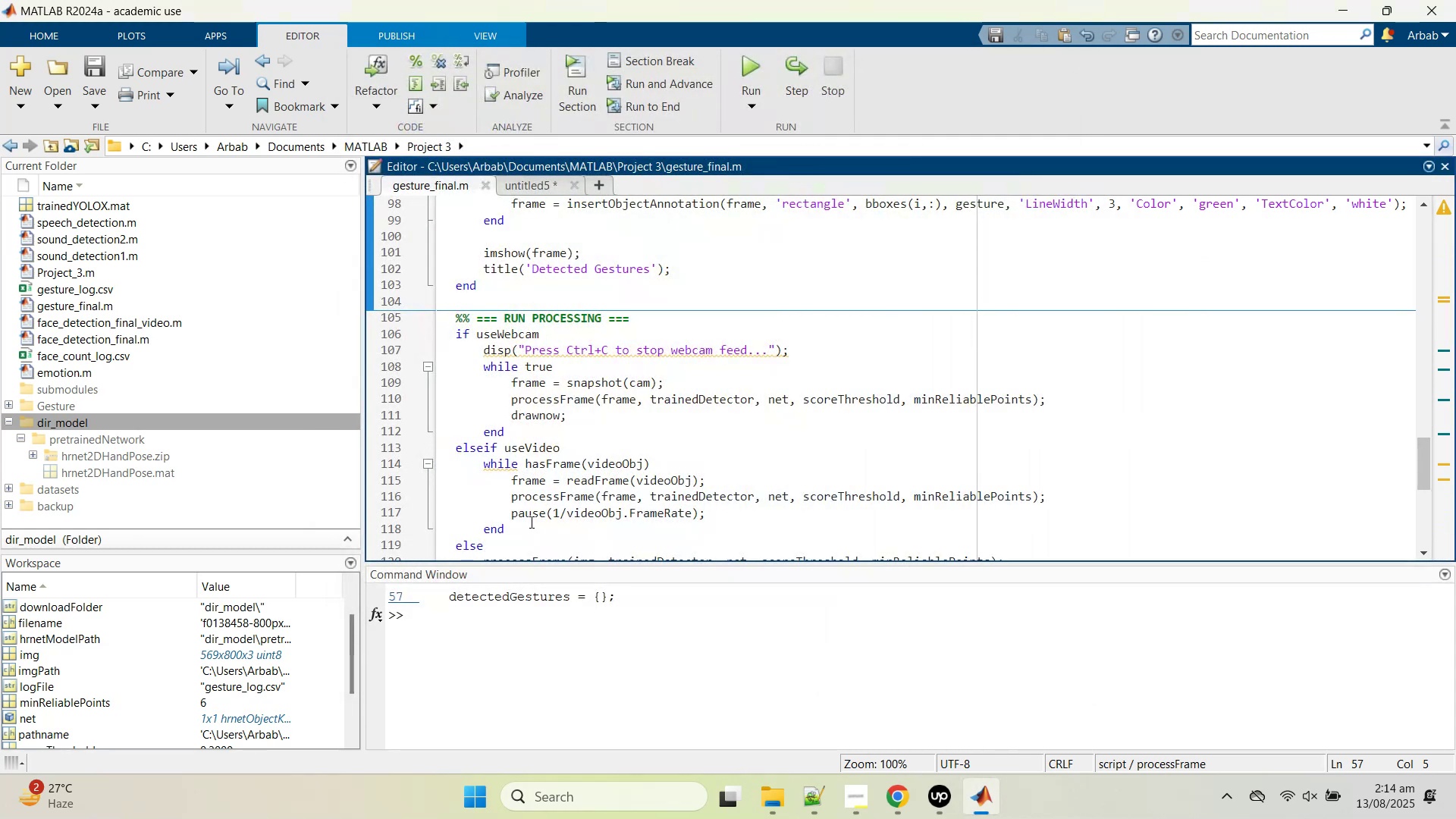 
scroll: coordinate [526, 167], scroll_direction: up, amount: 3.0
 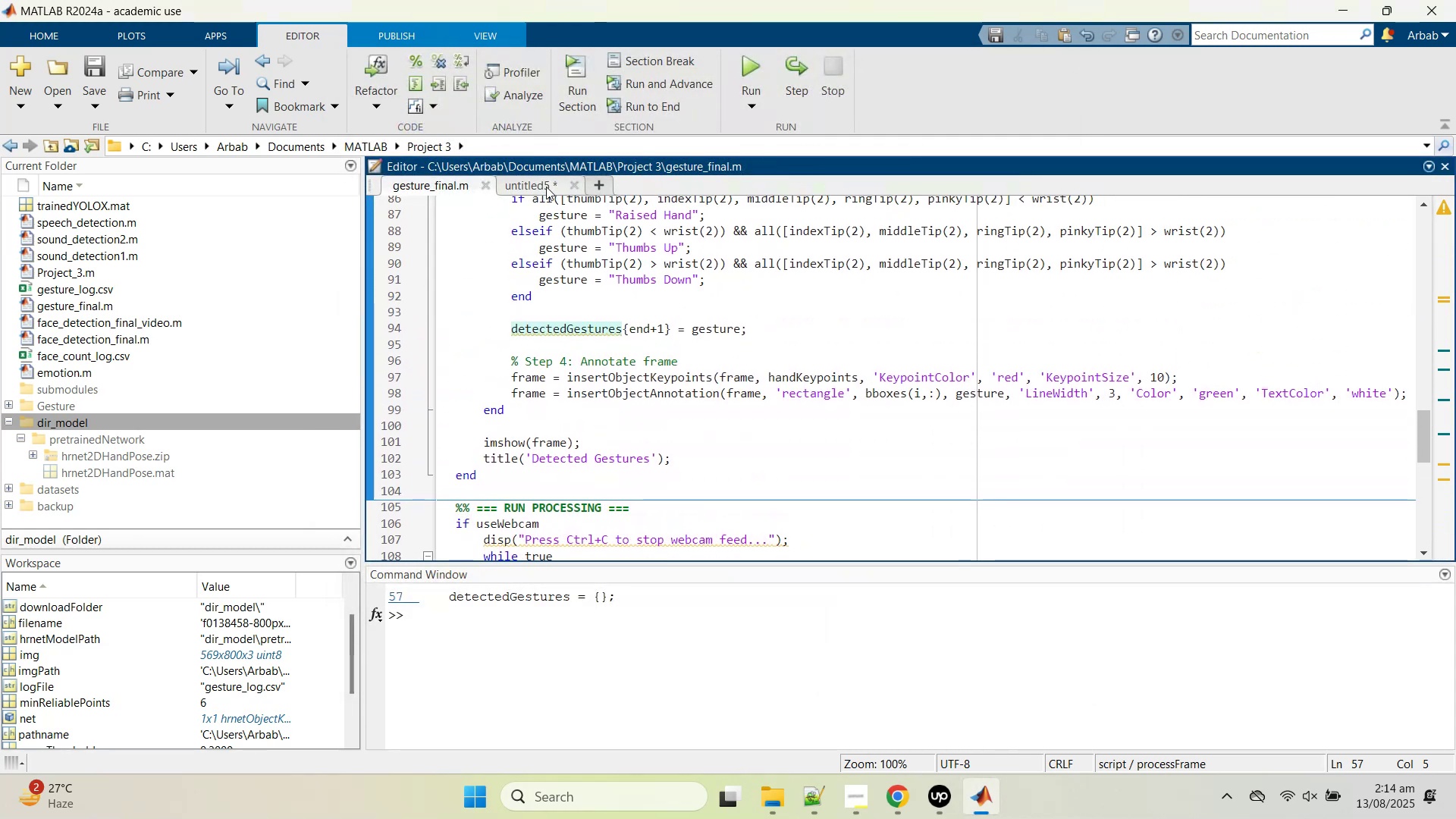 
left_click([546, 186])
 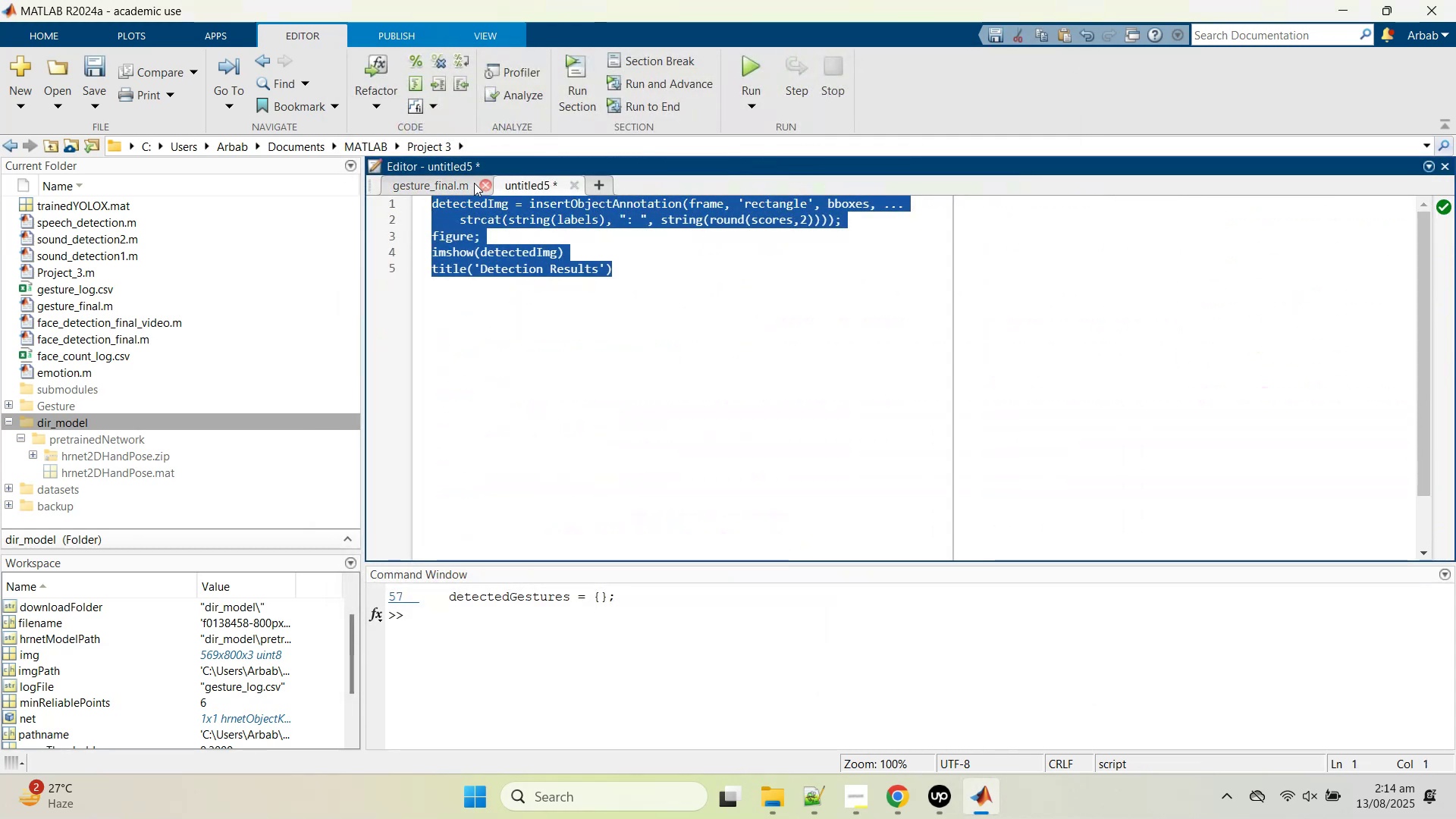 
left_click([429, 182])
 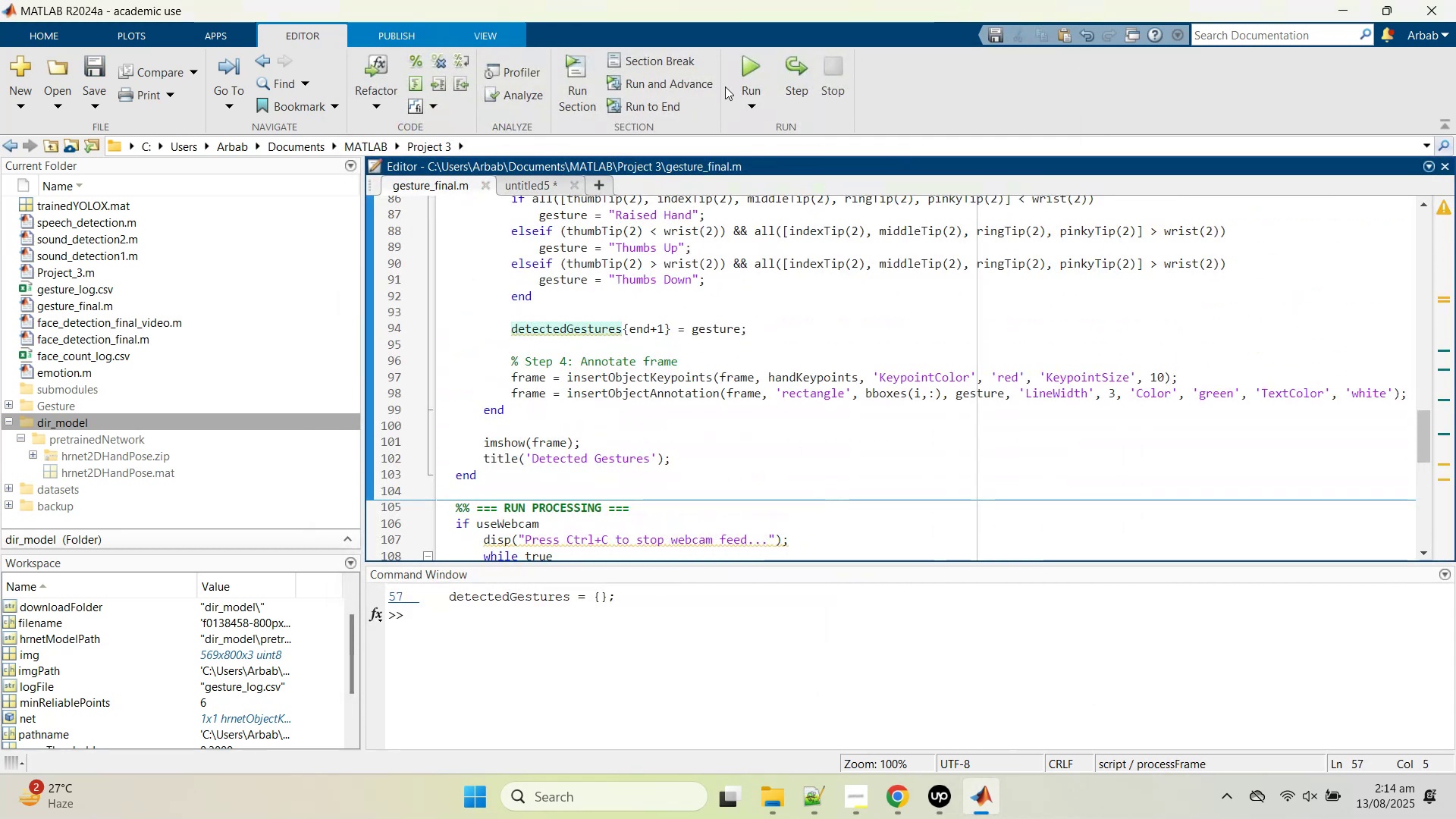 
scroll: coordinate [485, 410], scroll_direction: up, amount: 24.0
 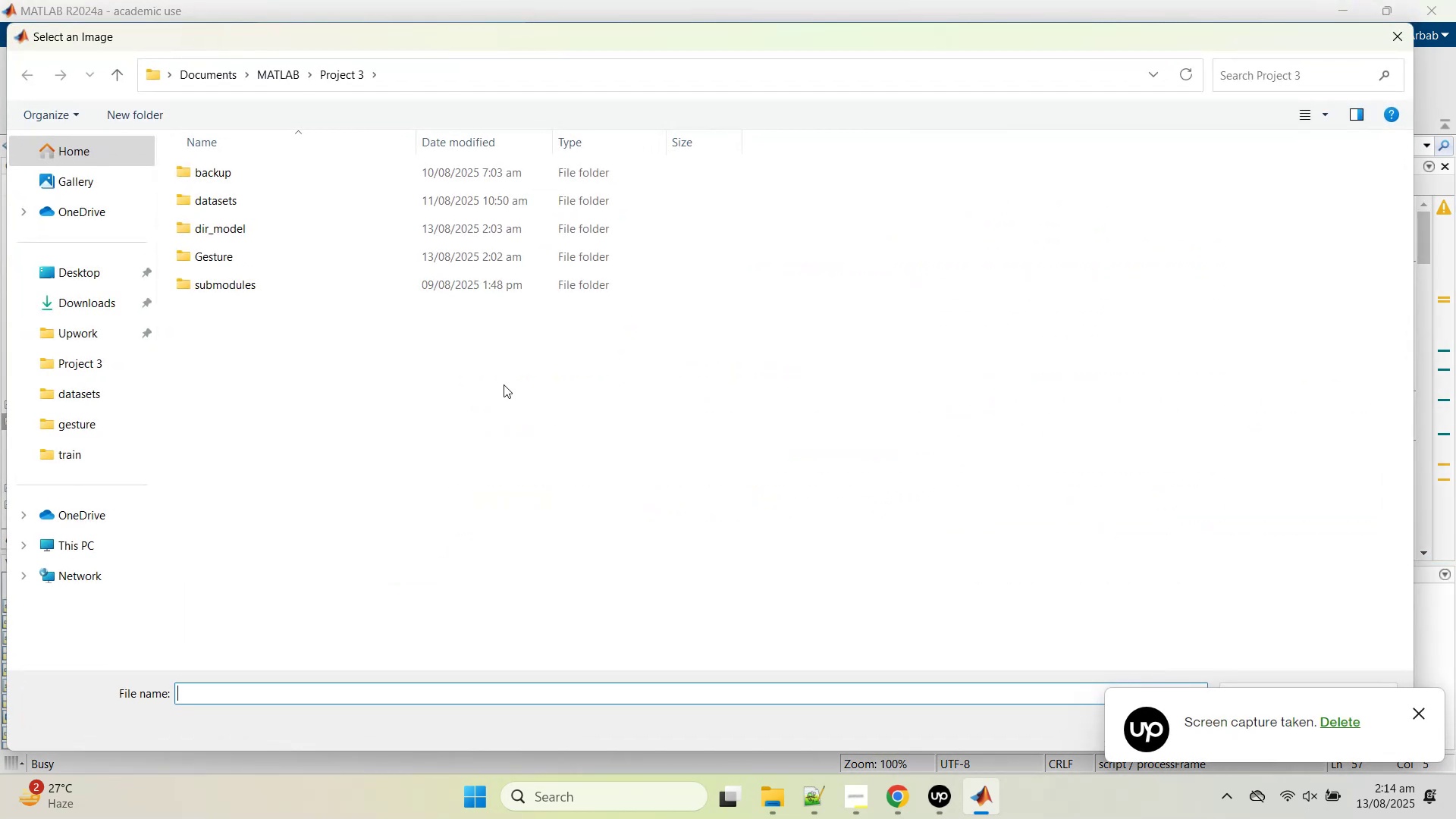 
wait(5.53)
 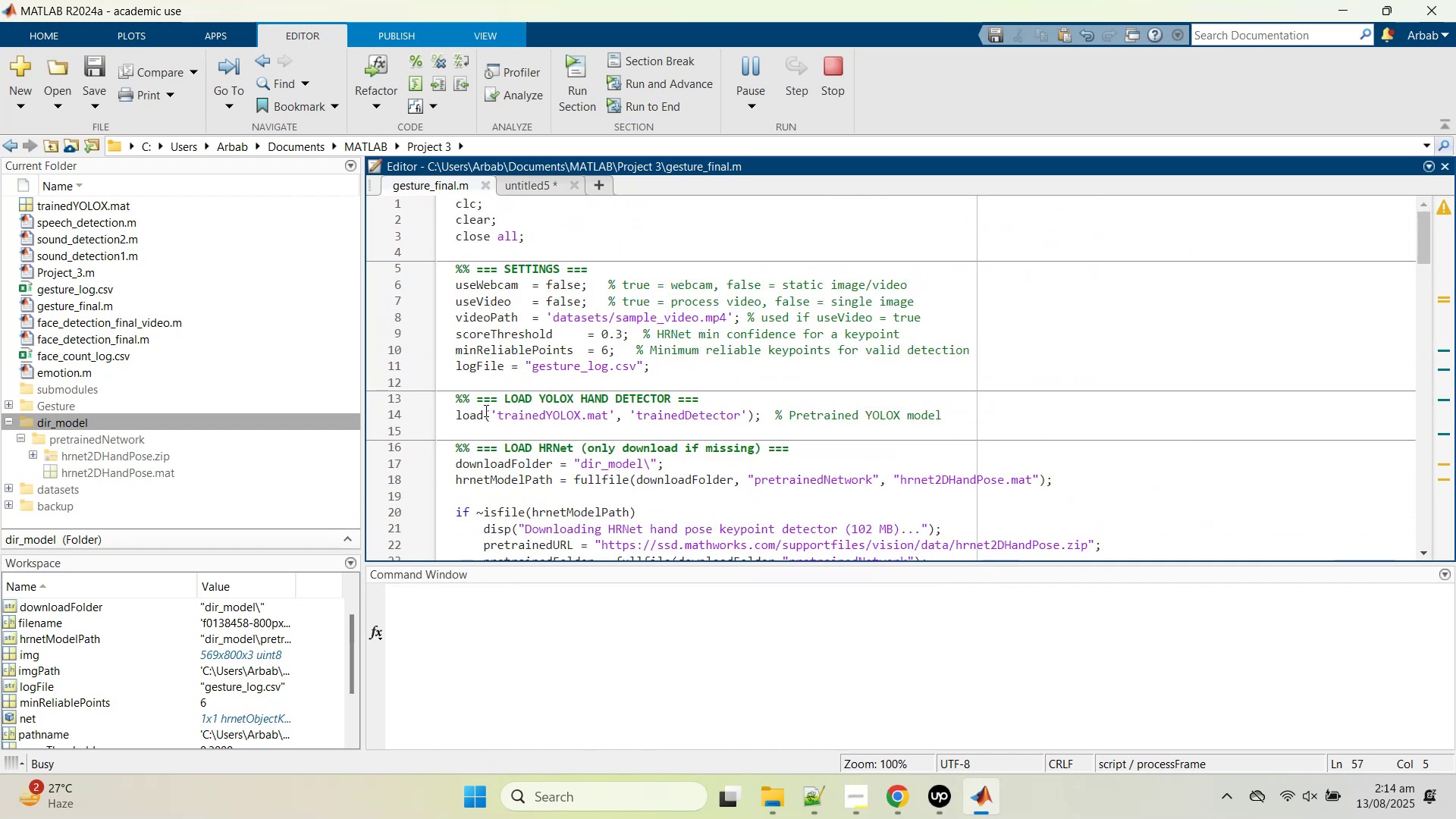 
double_click([192, 190])
 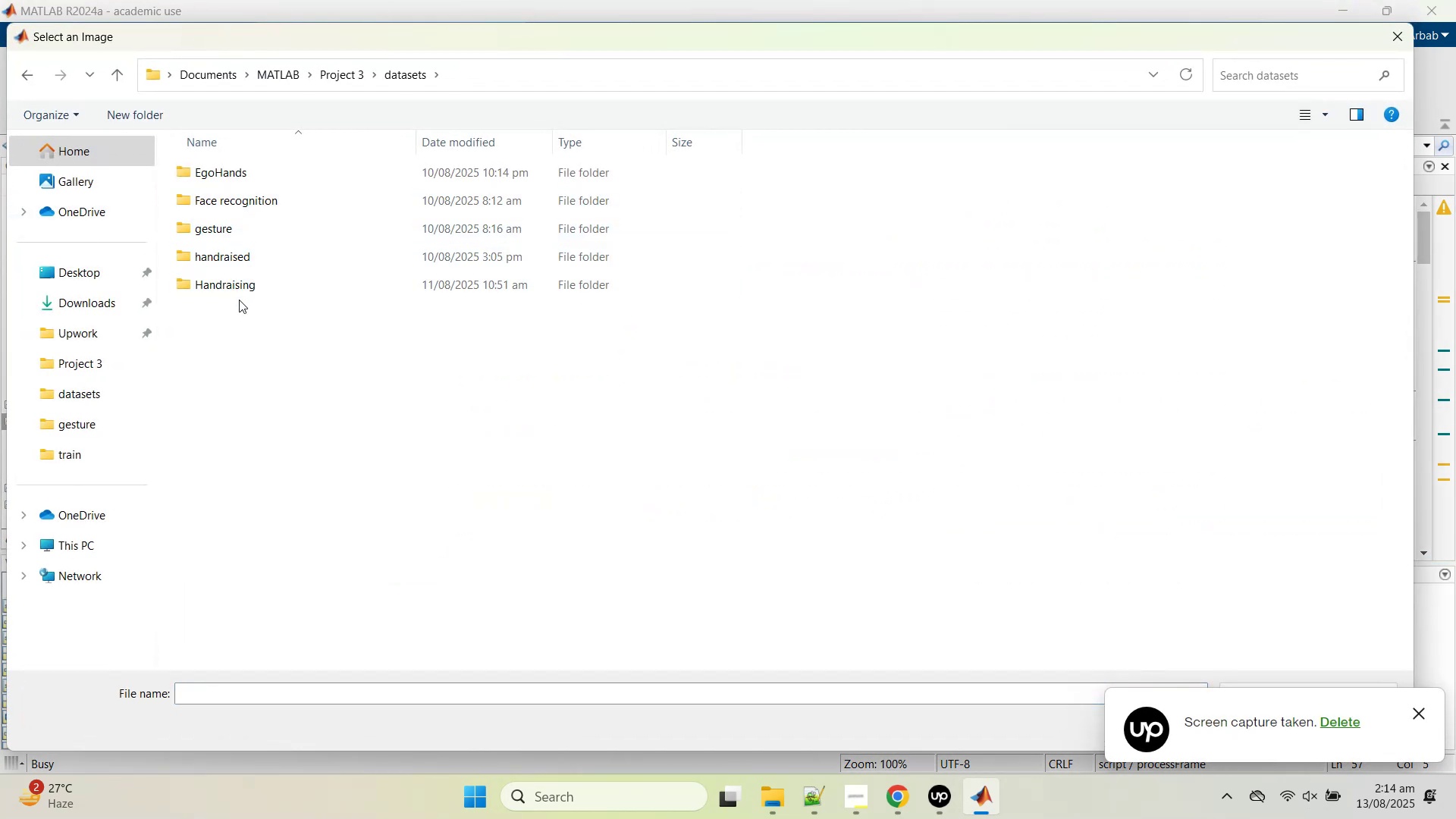 
left_click([239, 277])
 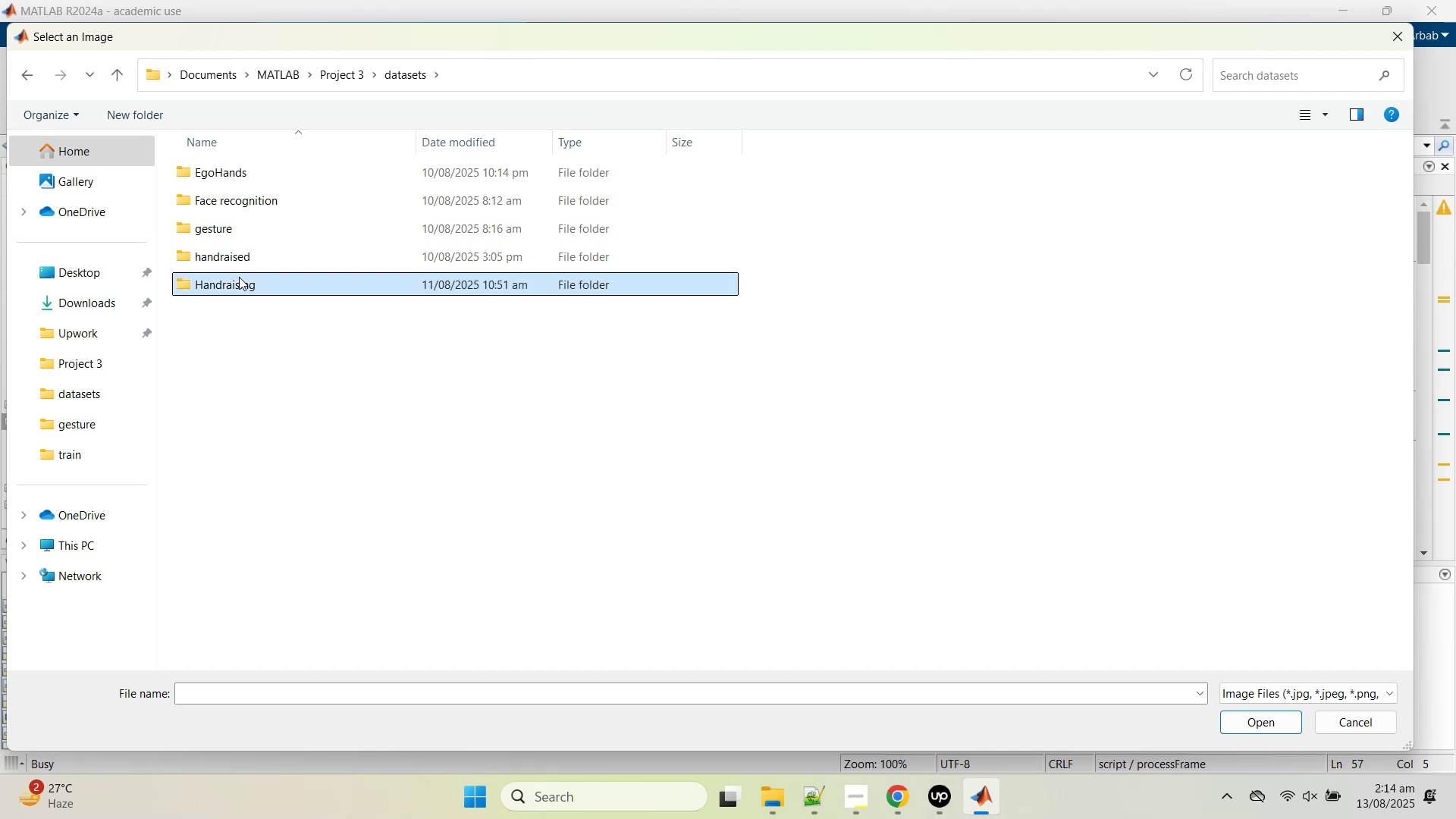 
double_click([239, 277])
 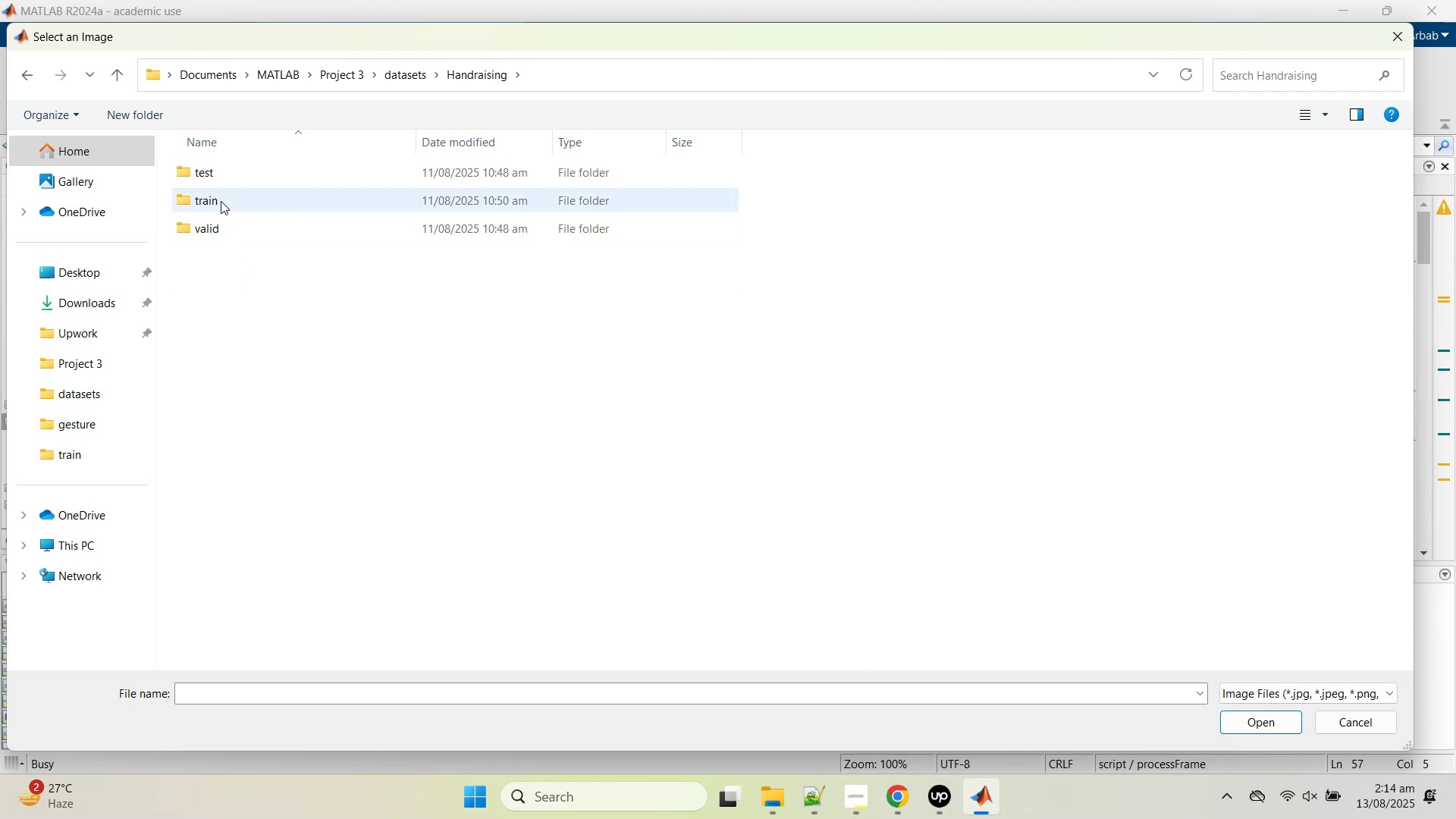 
double_click([209, 174])
 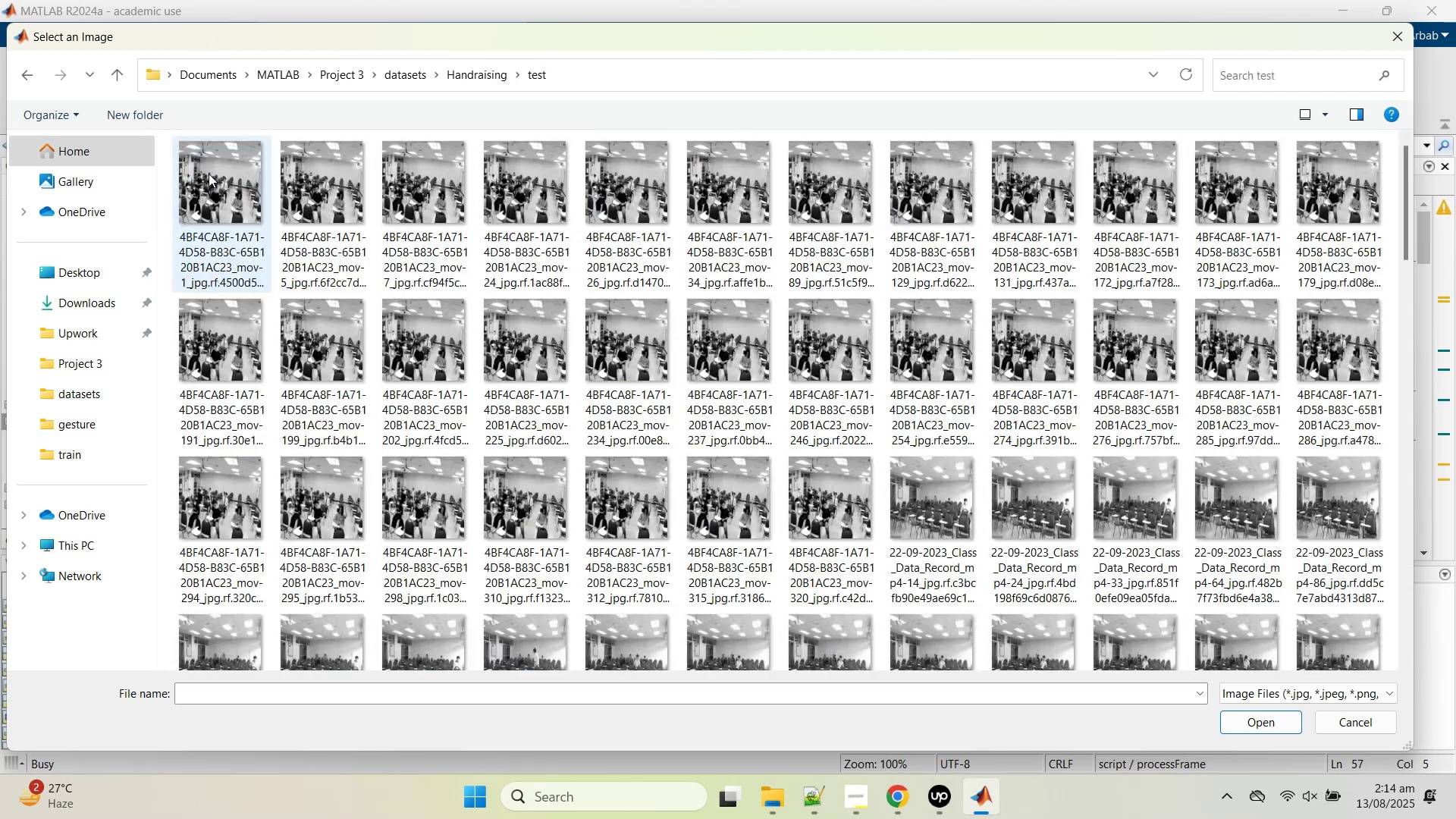 
scroll: coordinate [691, 433], scroll_direction: up, amount: 1.0
 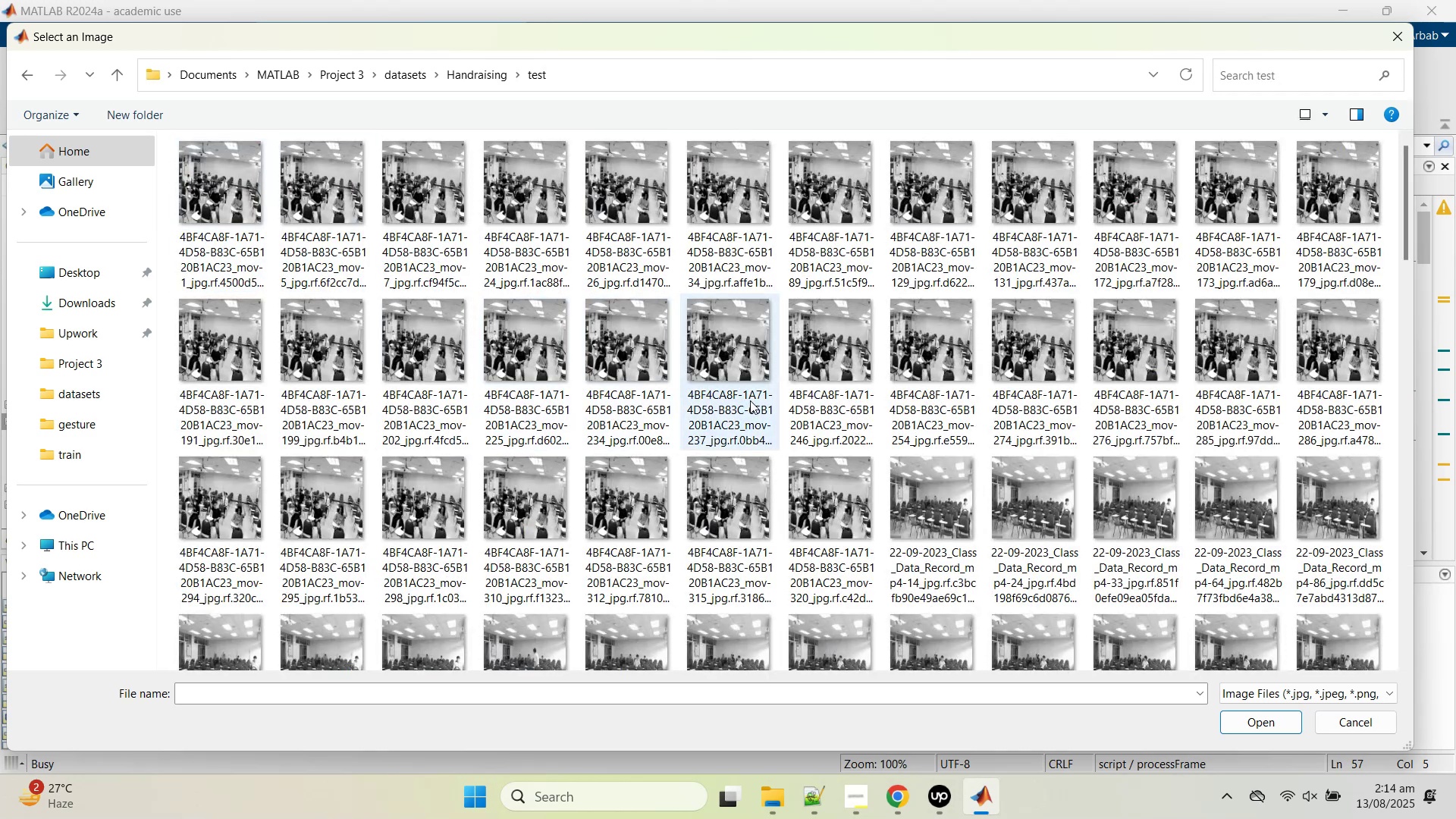 
hold_key(key=ControlLeft, duration=1.5)
scroll: coordinate [977, 489], scroll_direction: up, amount: 27.0
 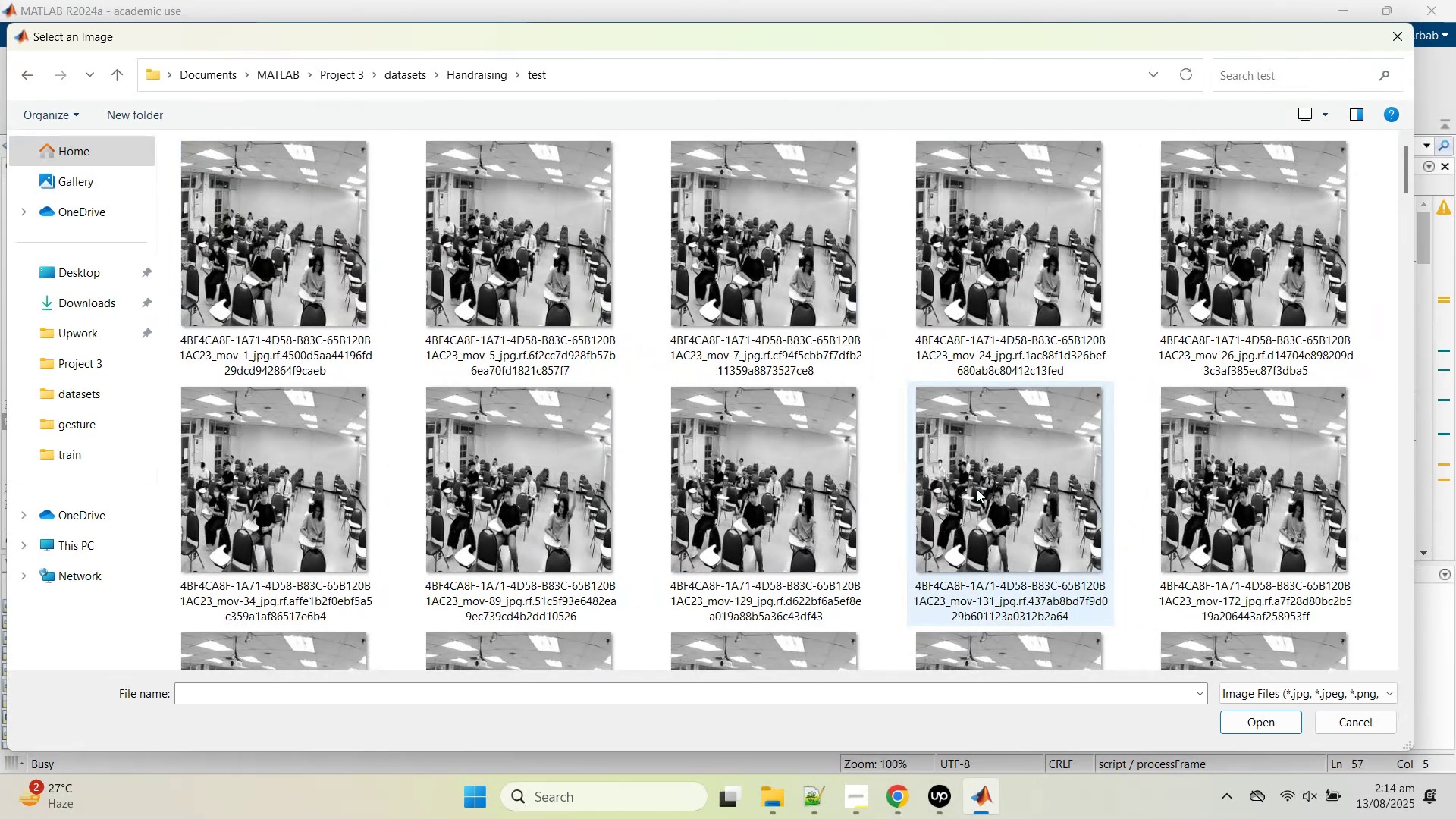 
hold_key(key=ControlLeft, duration=0.89)
 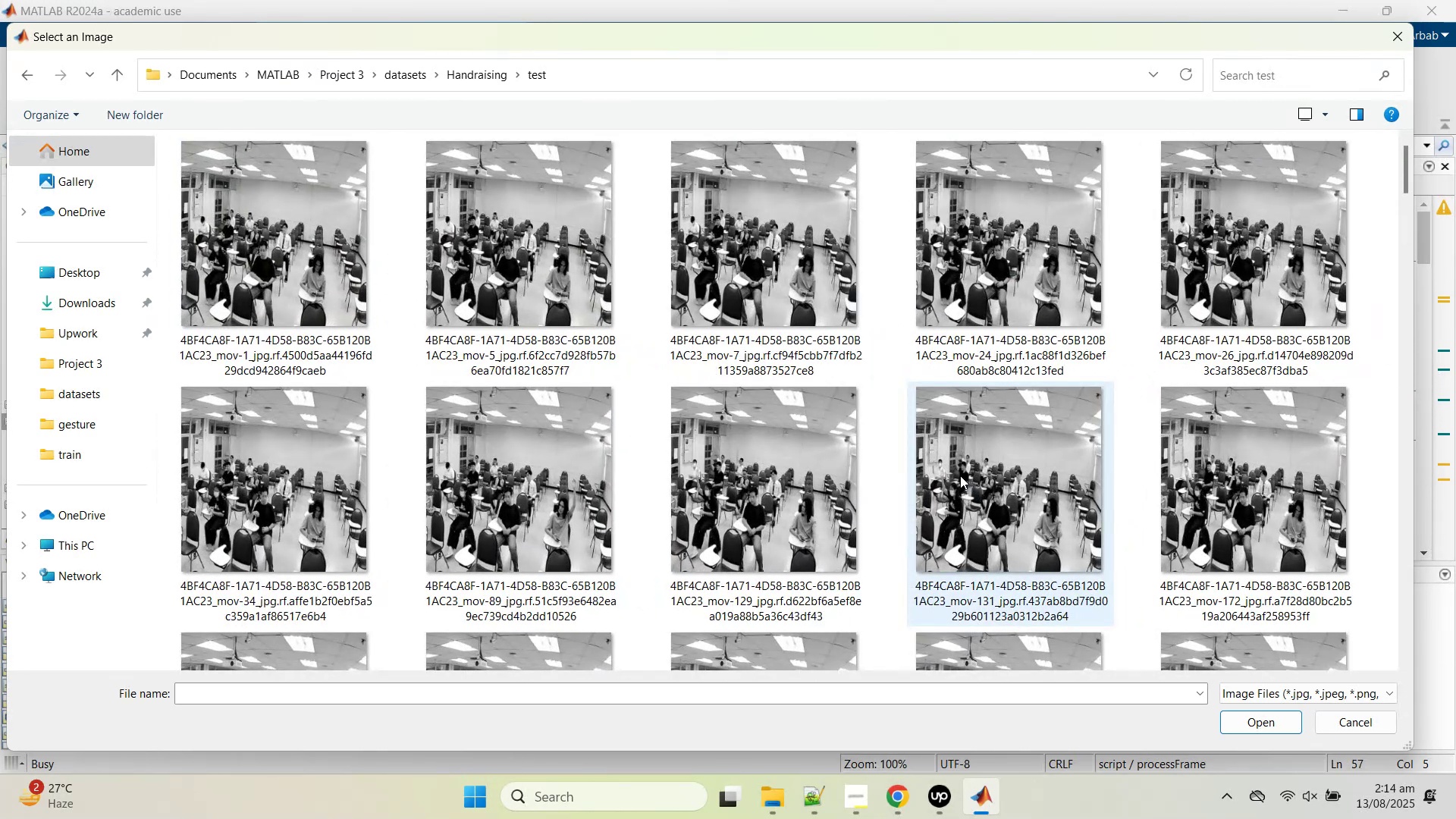 
scroll: coordinate [909, 491], scroll_direction: down, amount: 5.0
 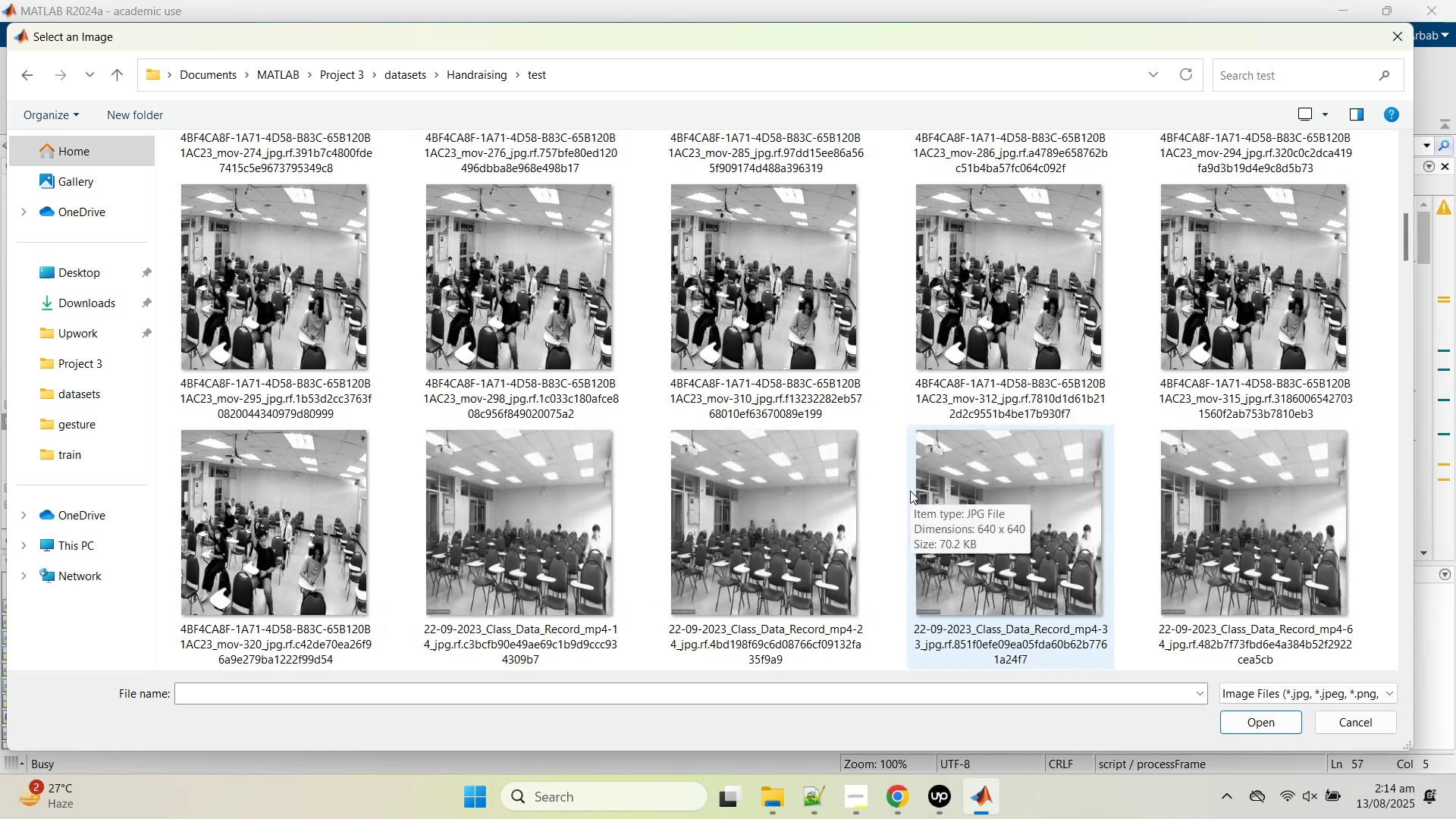 
mouse_move([585, 316])
 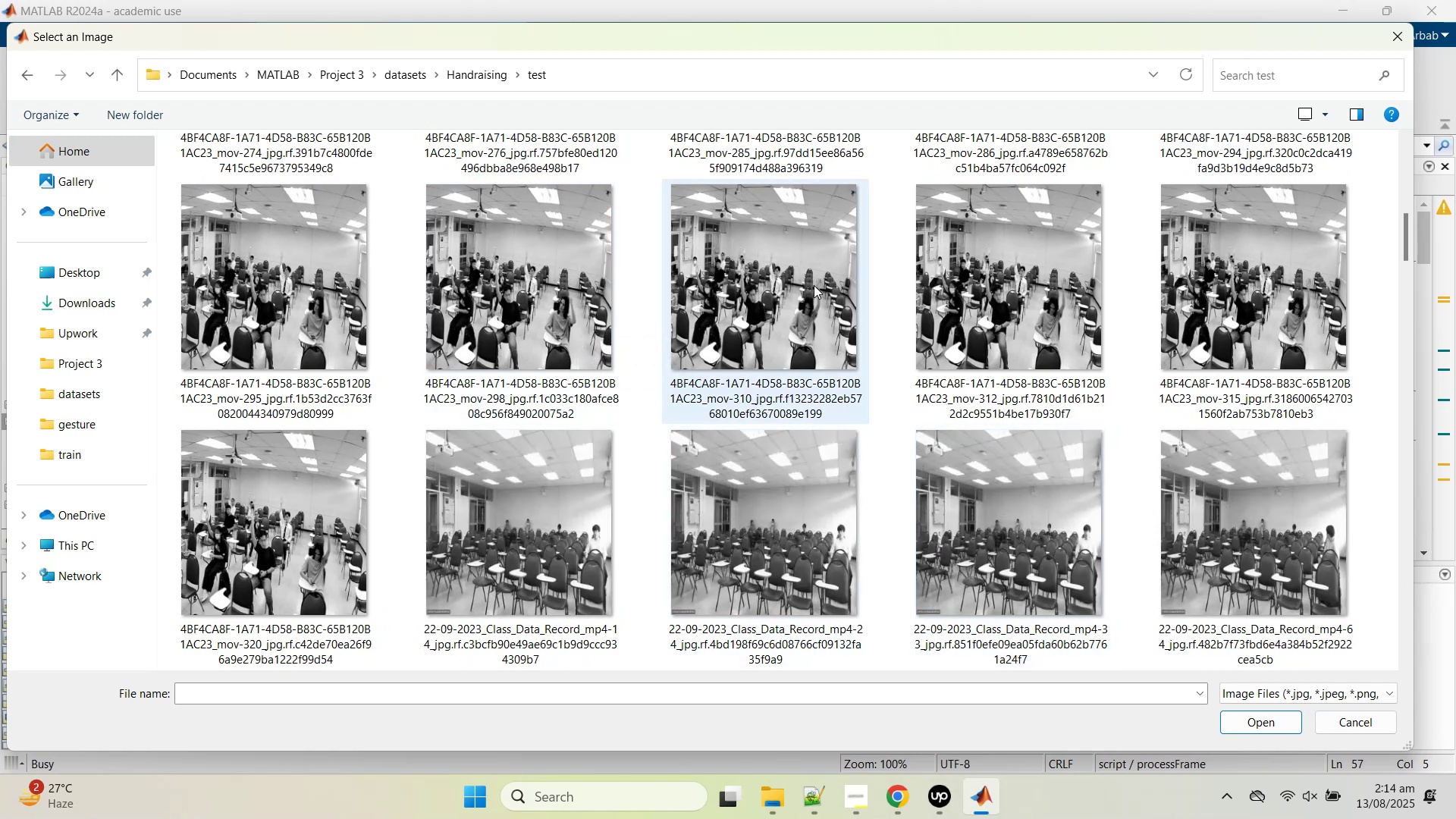 
double_click([814, 285])
 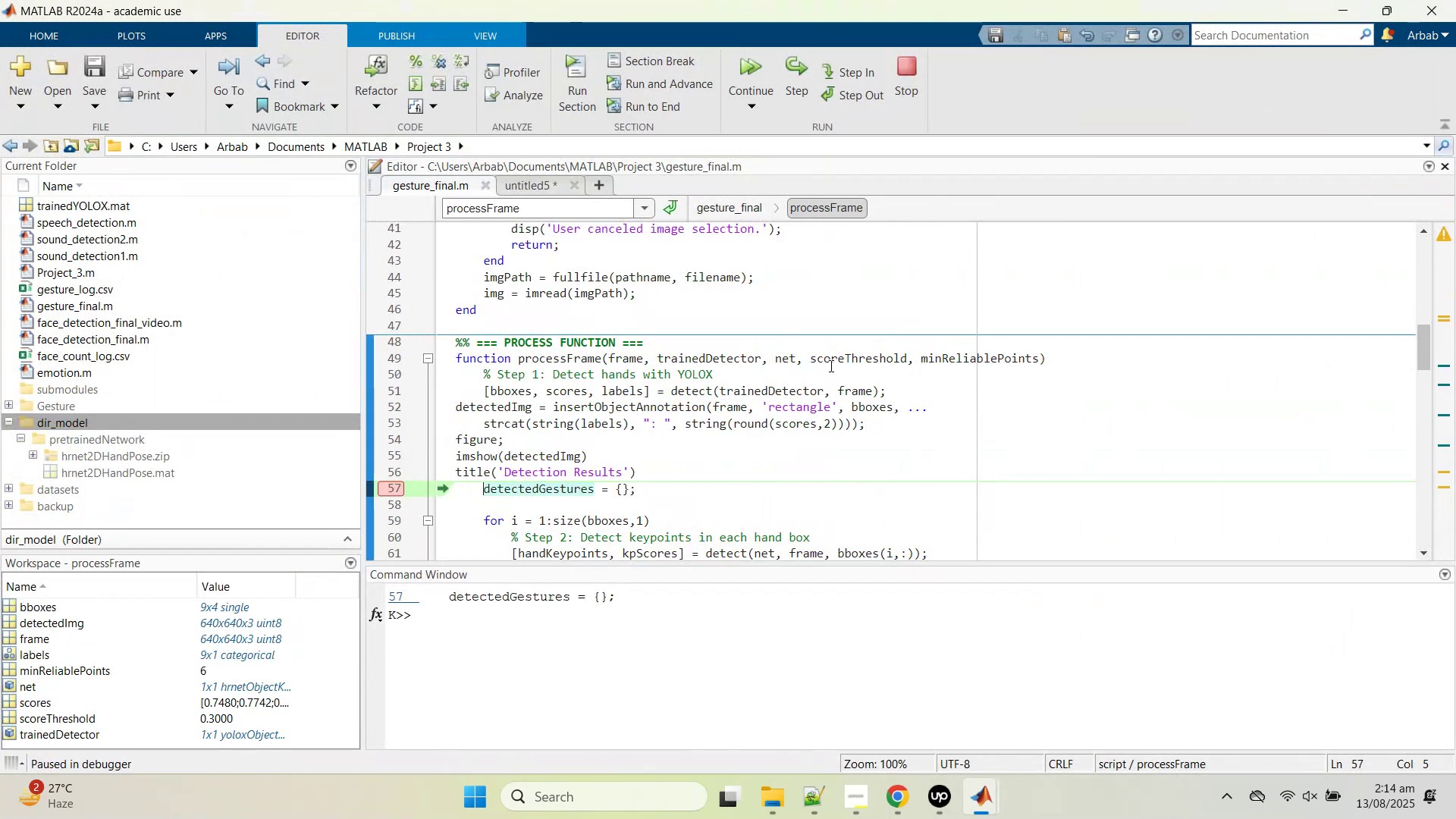 
left_click([1090, 692])
 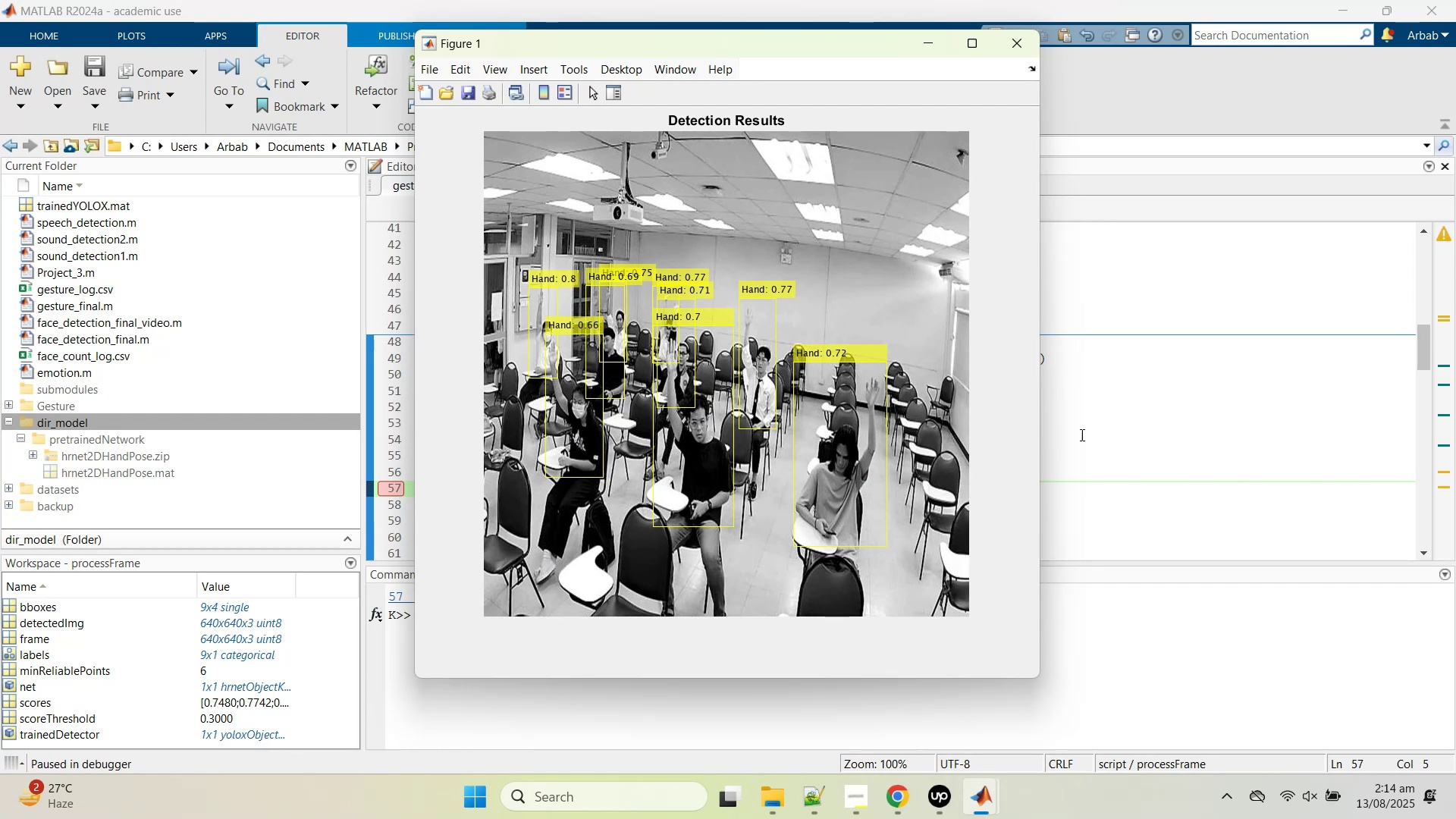 
left_click([1056, 441])
 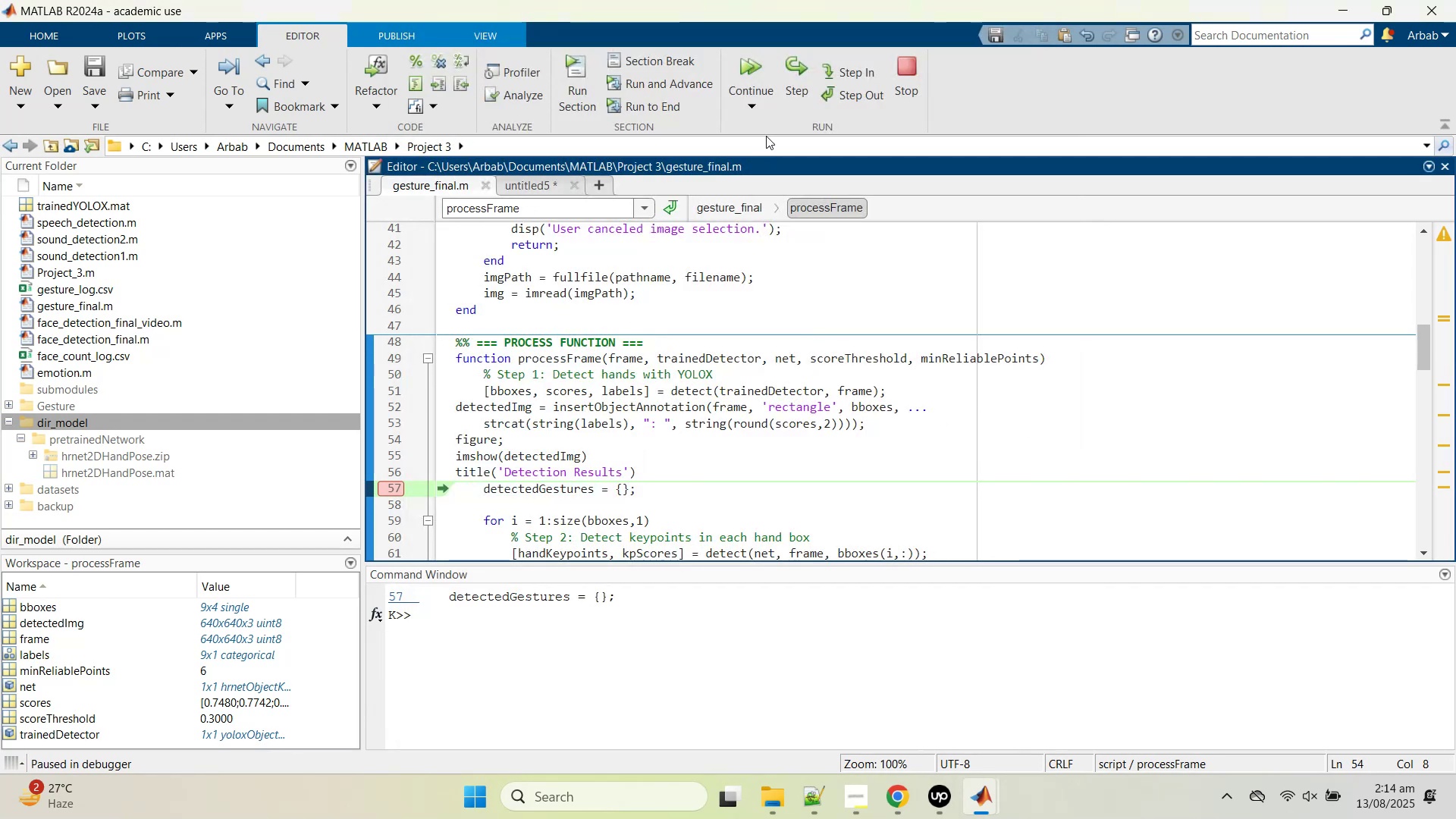 
left_click([795, 83])
 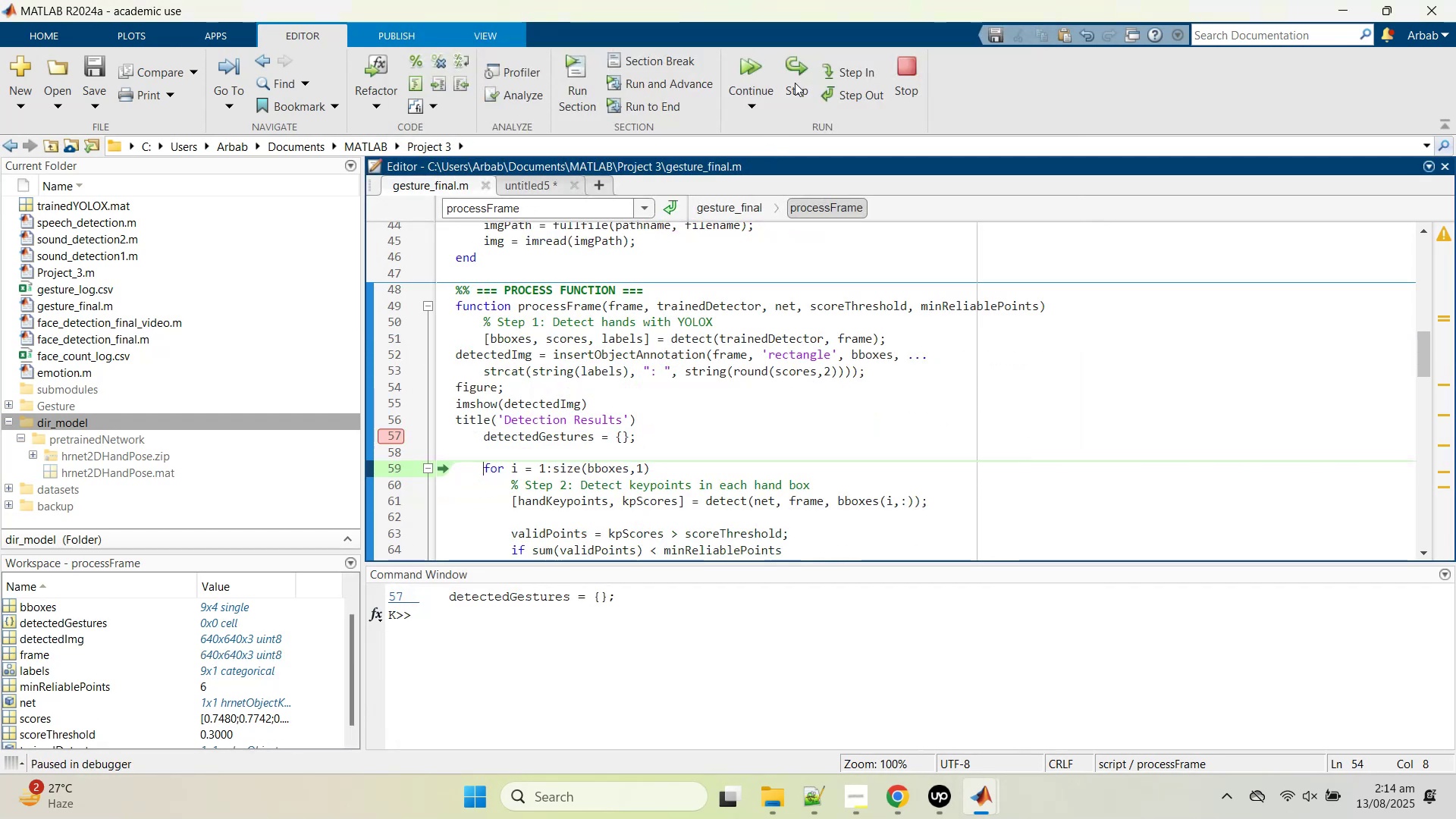 
left_click([795, 83])
 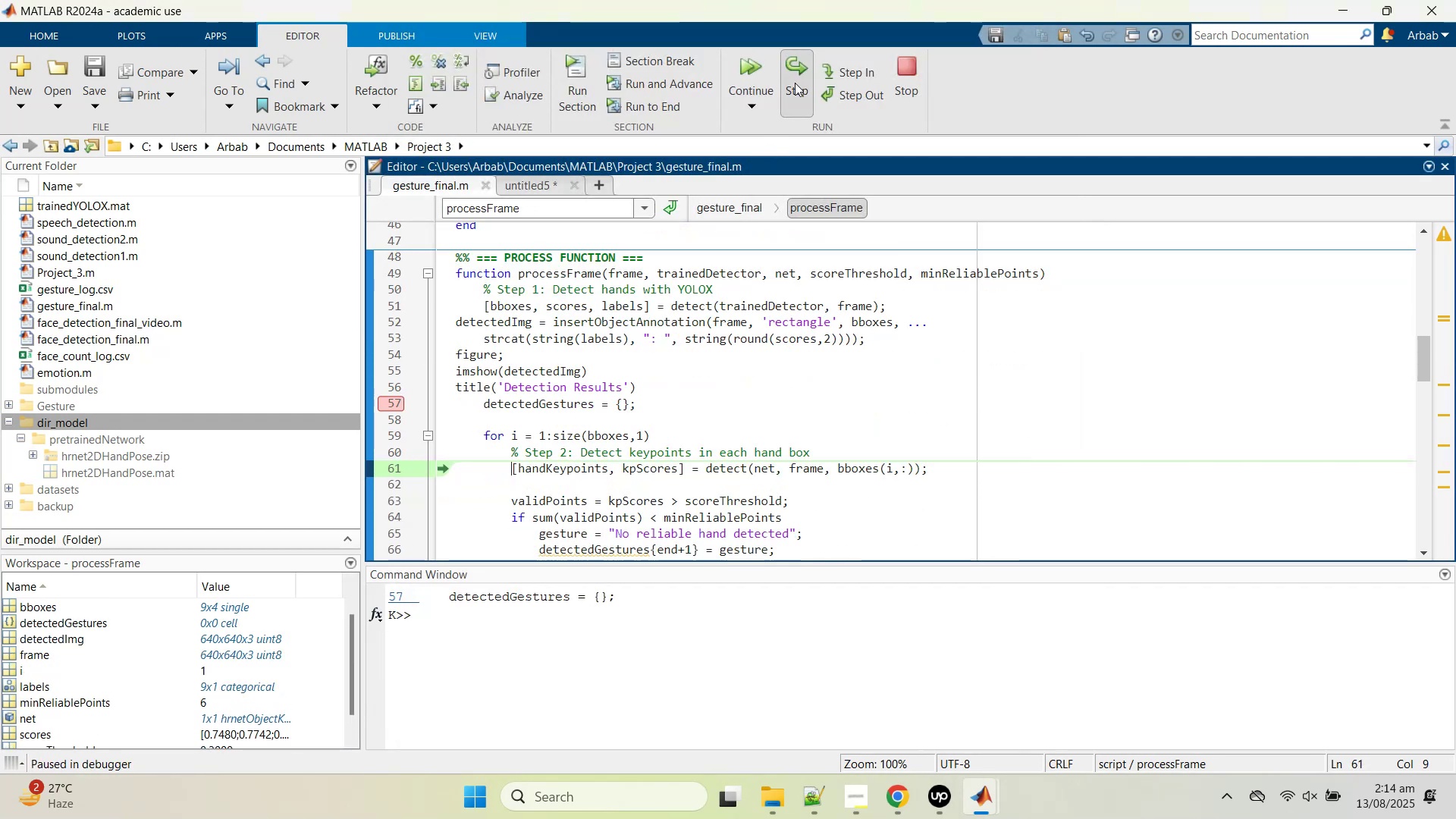 
left_click([795, 83])
 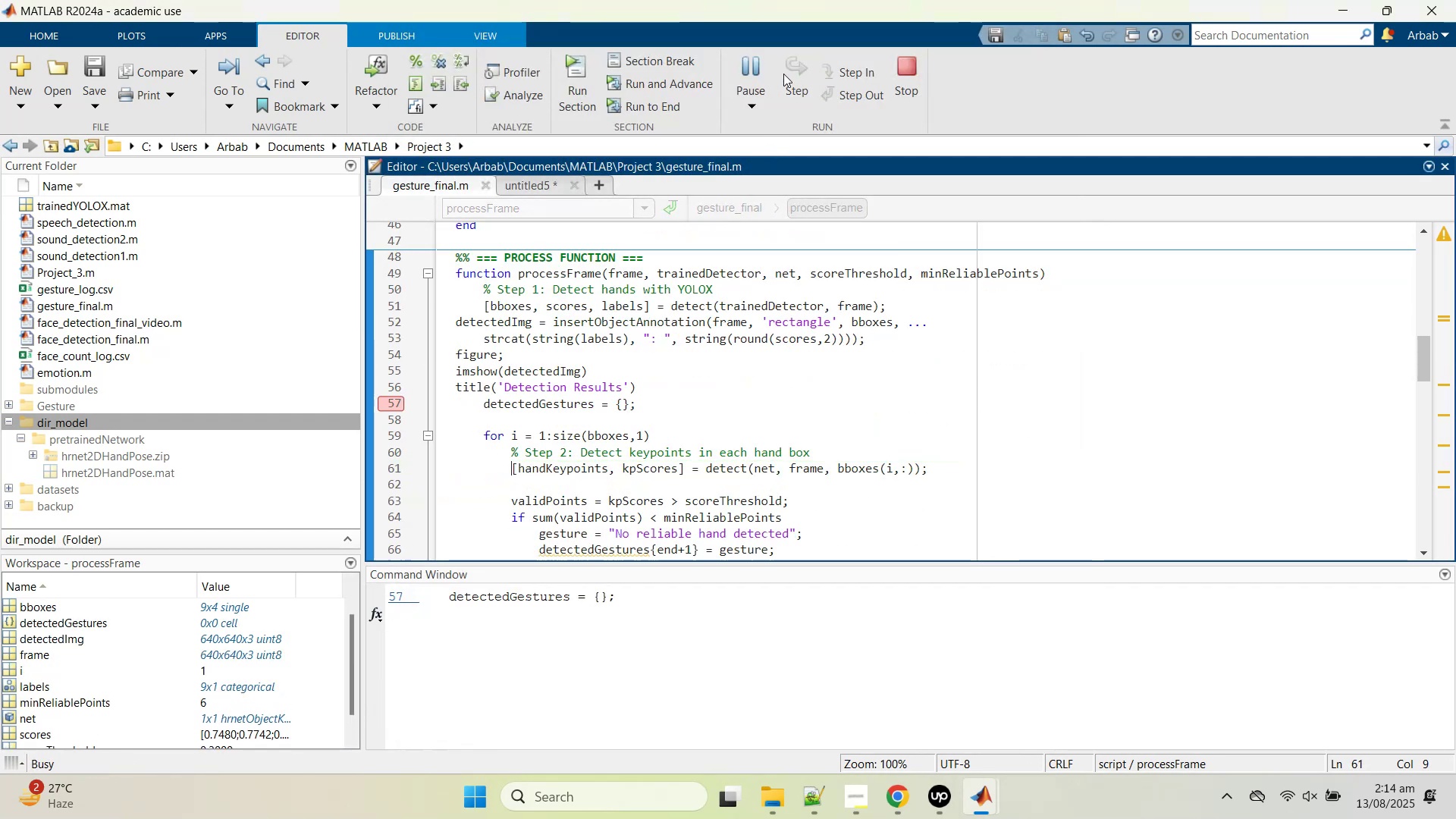 
mouse_move([582, 436])
 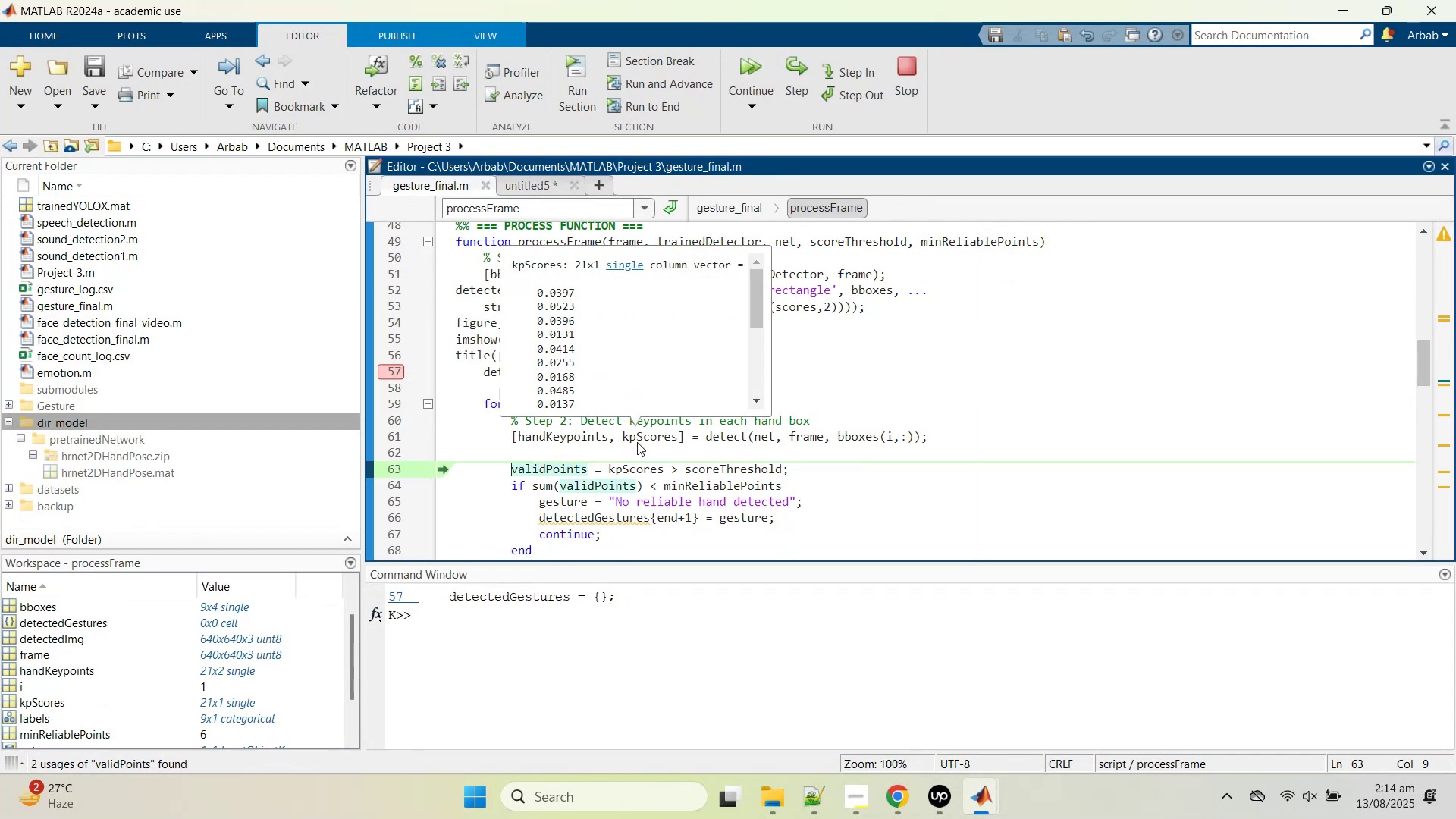 
scroll: coordinate [636, 372], scroll_direction: down, amount: 2.0
 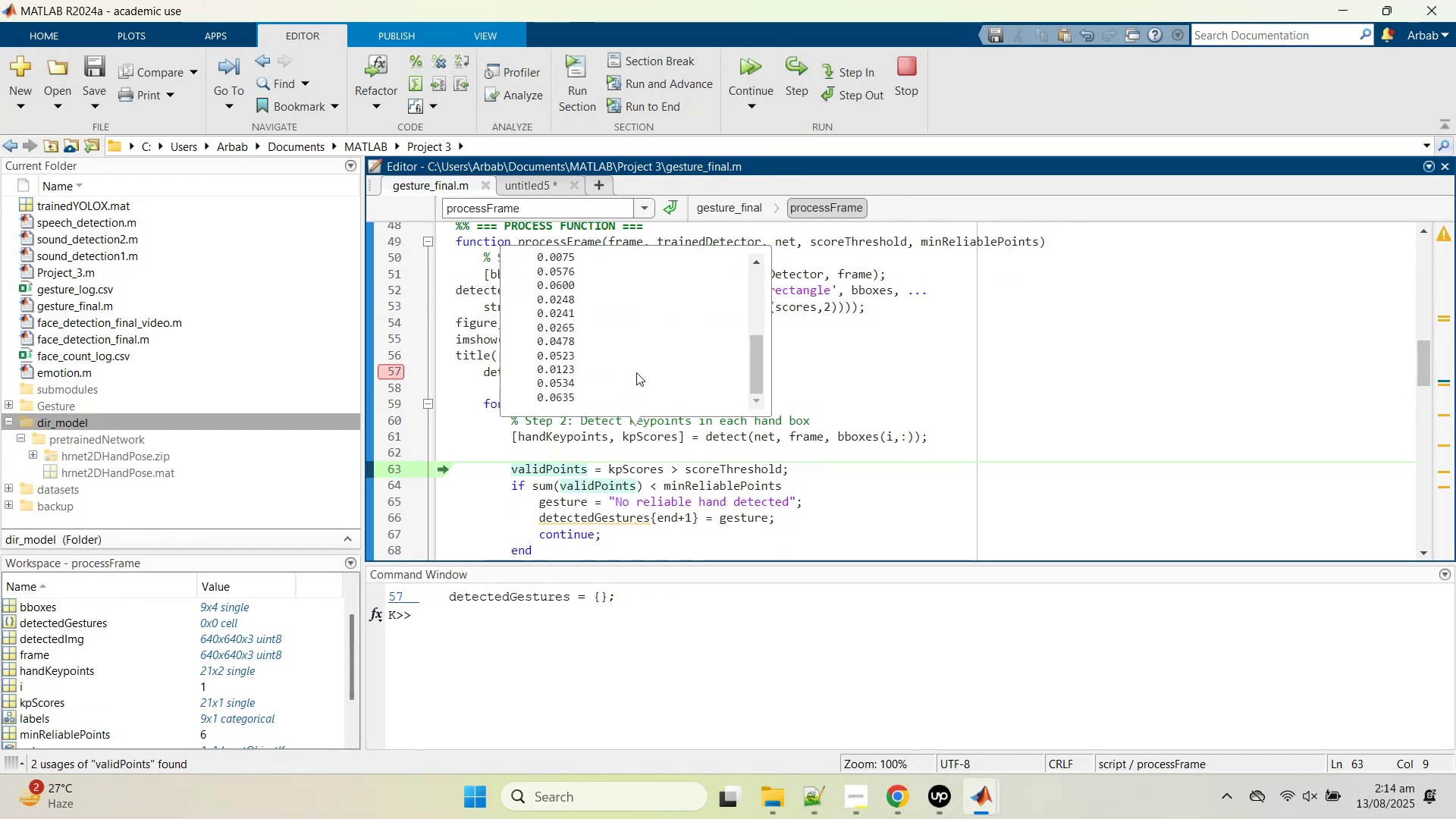 
left_click([631, 466])
 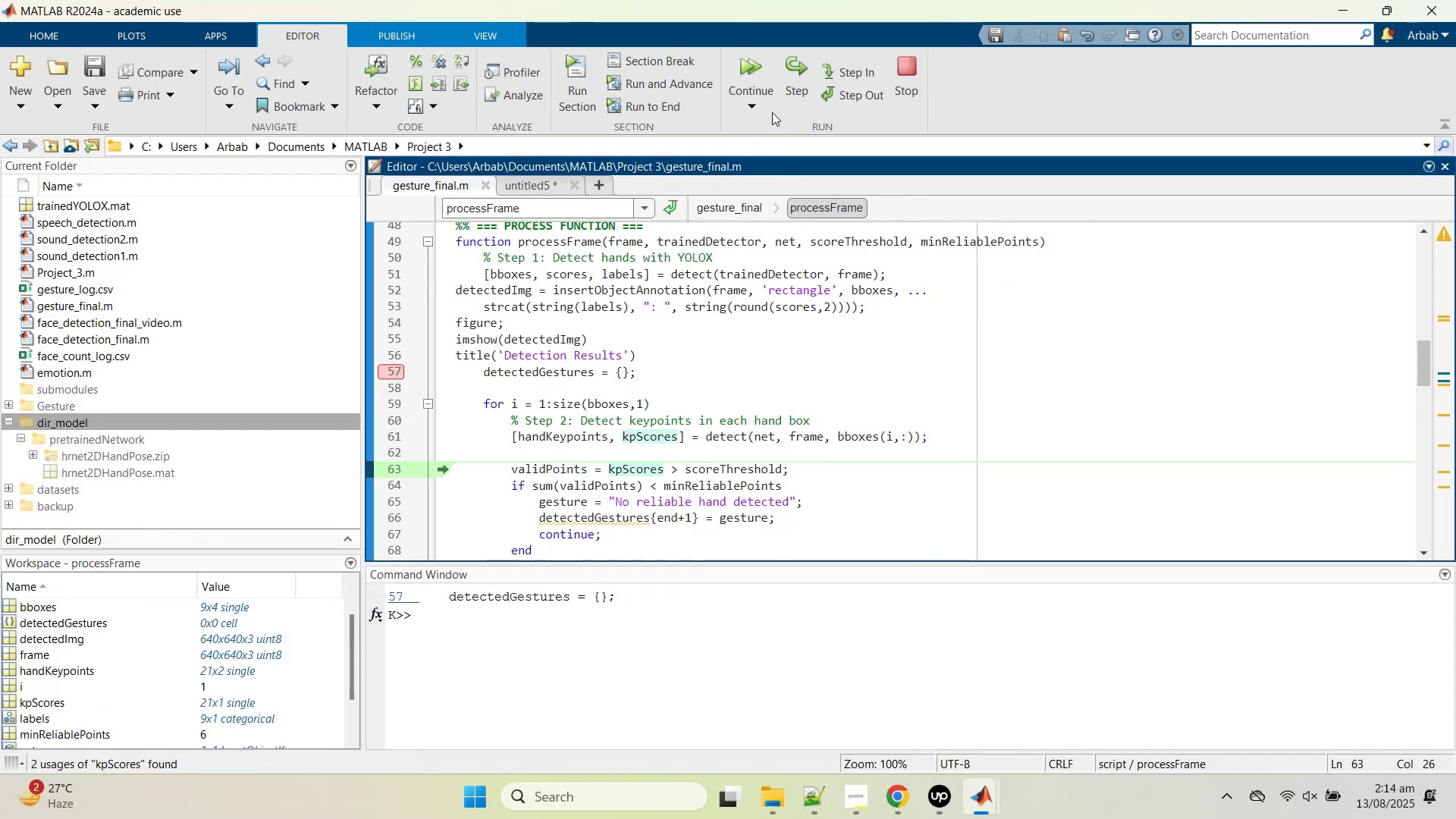 
left_click([804, 75])
 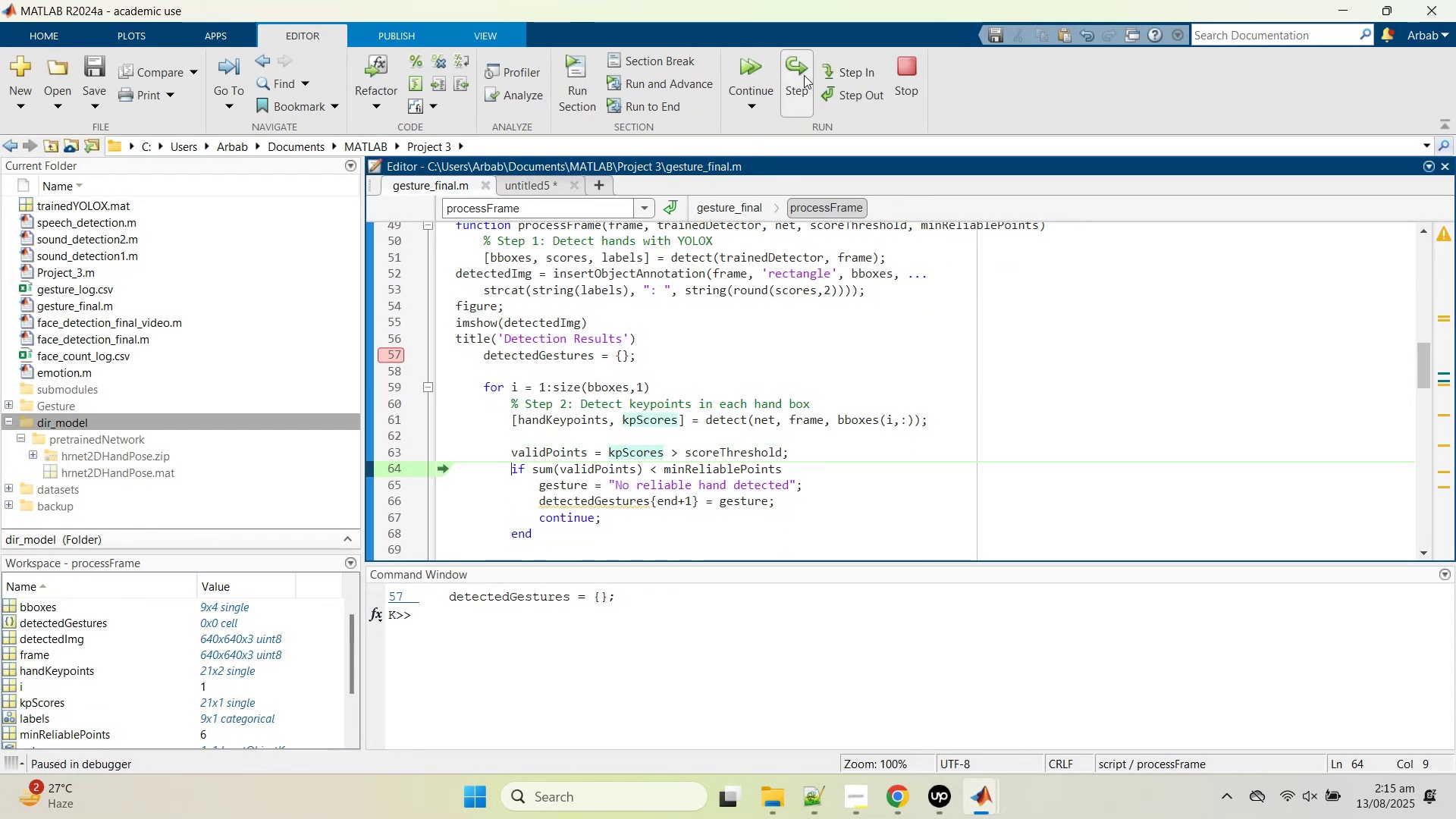 
left_click([804, 75])
 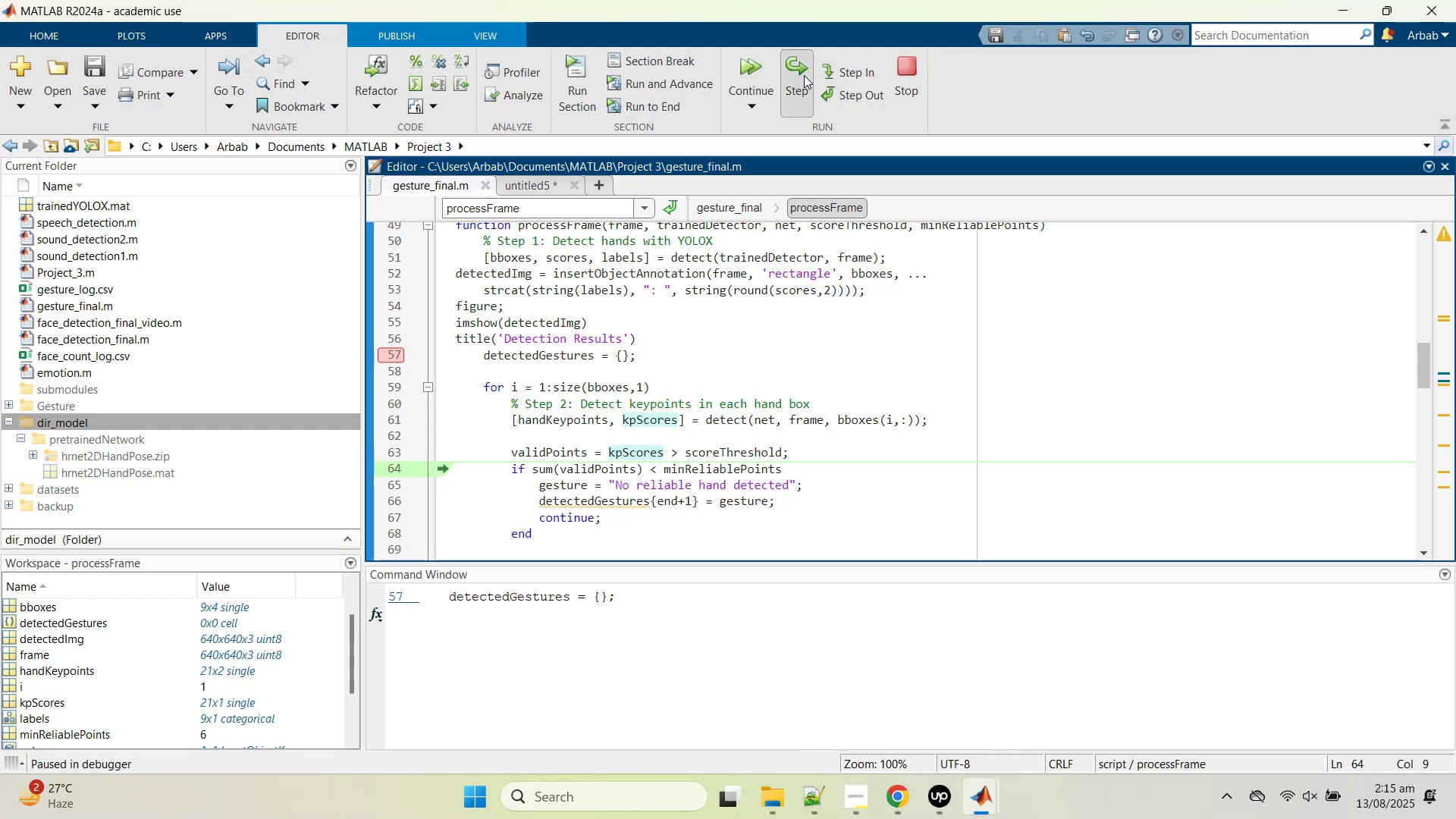 
double_click([804, 75])
 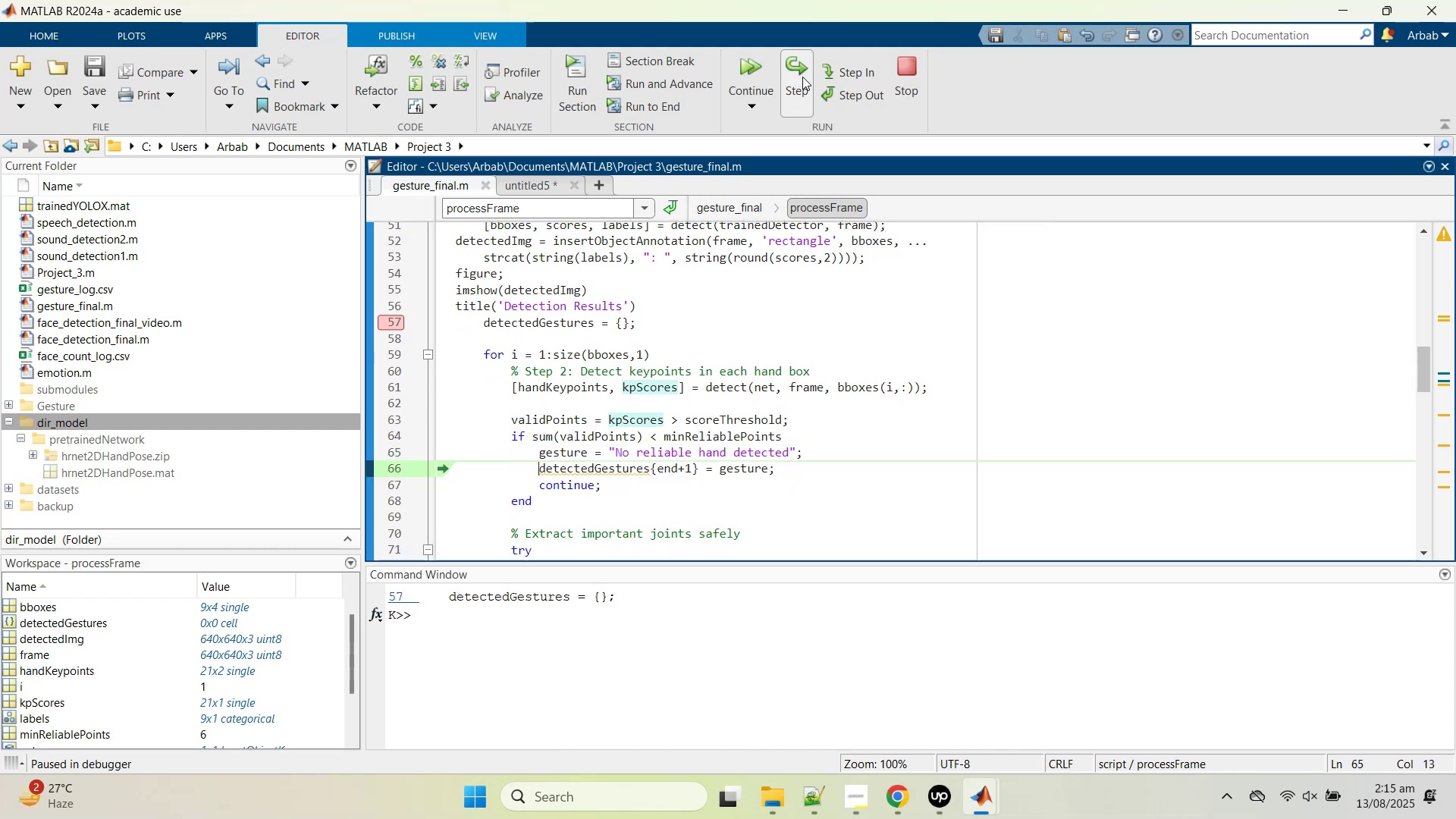 
left_click([802, 77])
 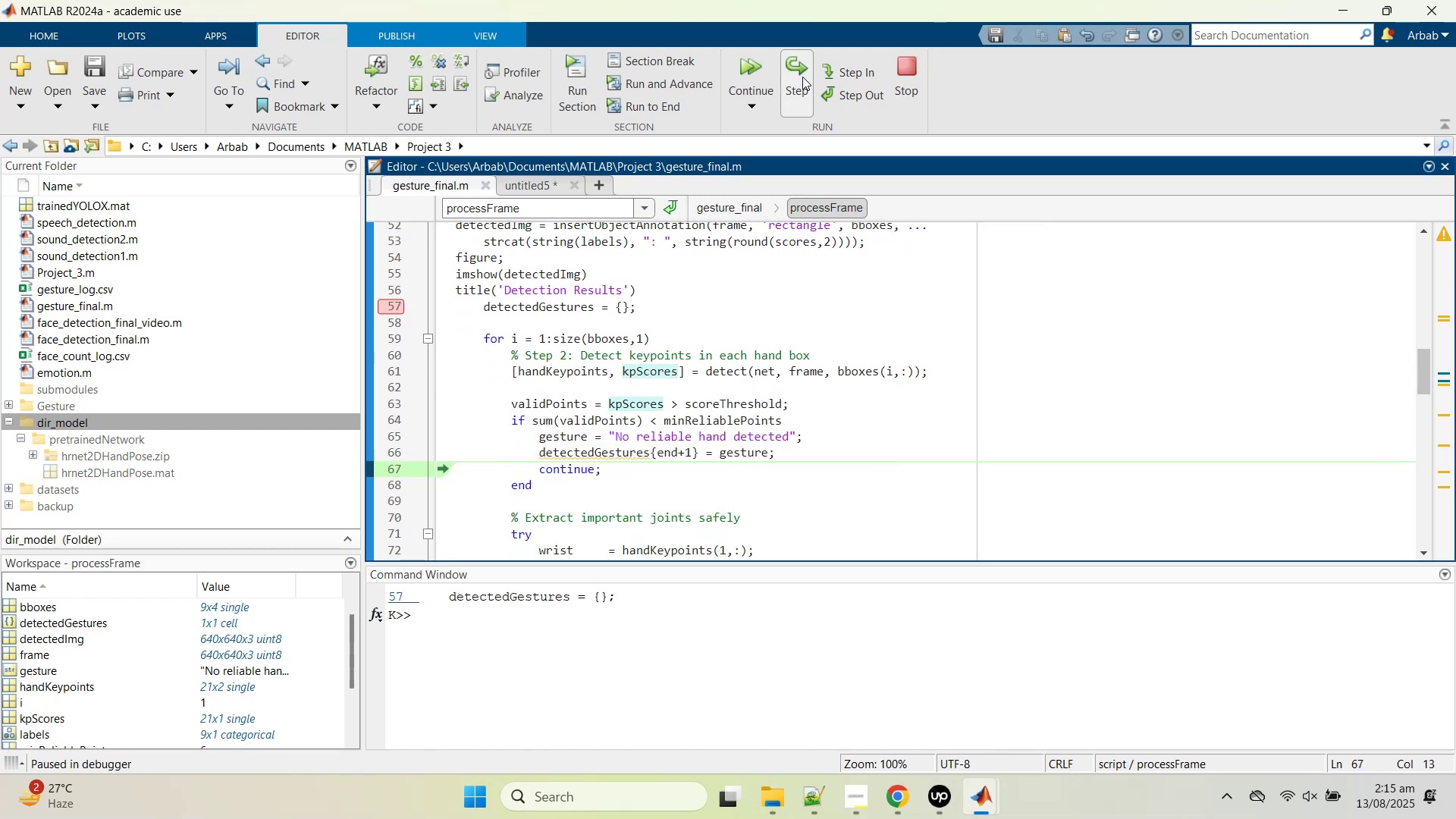 
mouse_move([590, 438])
 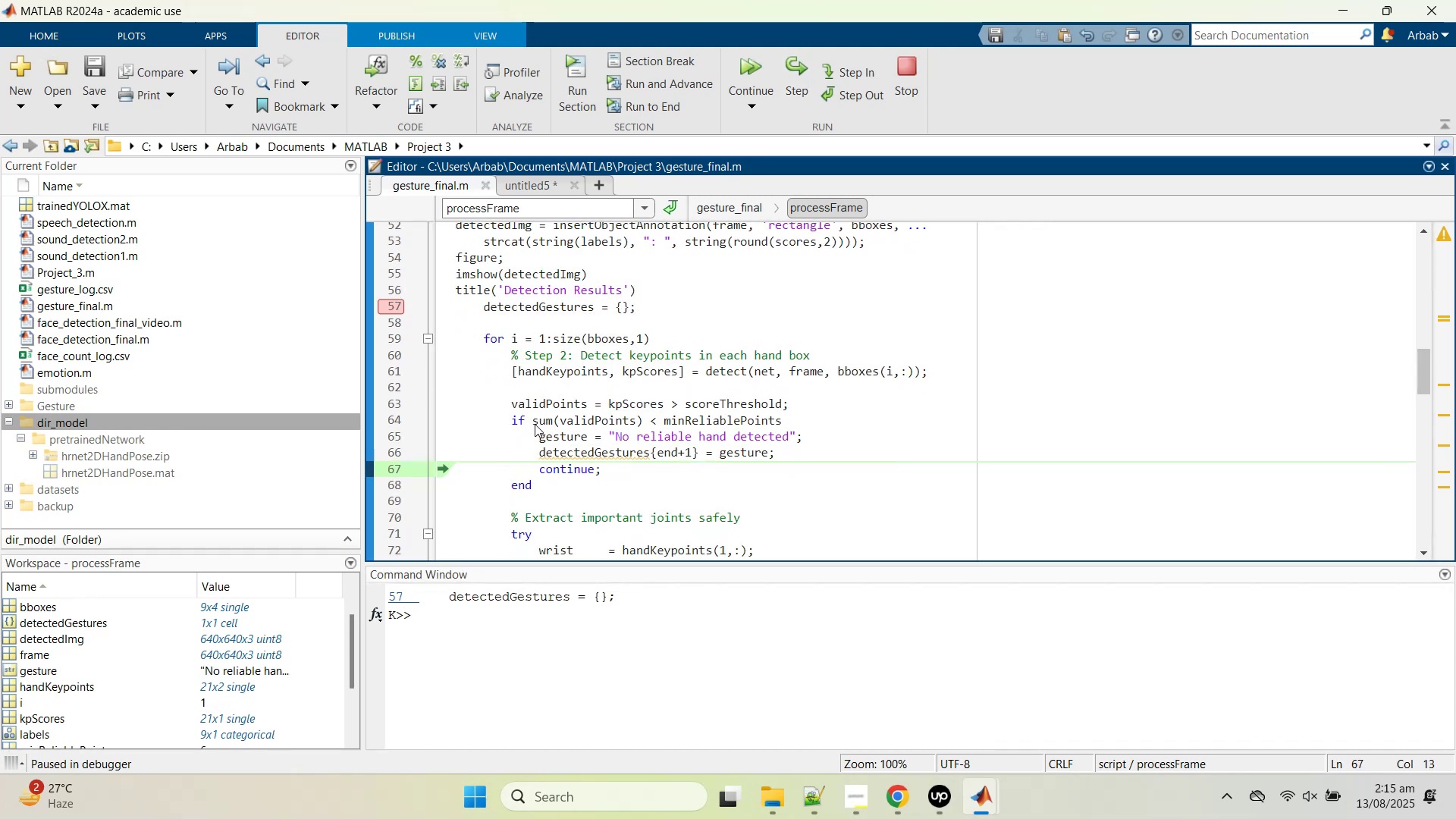 
left_click_drag(start_coordinate=[533, 424], to_coordinate=[645, 414])
 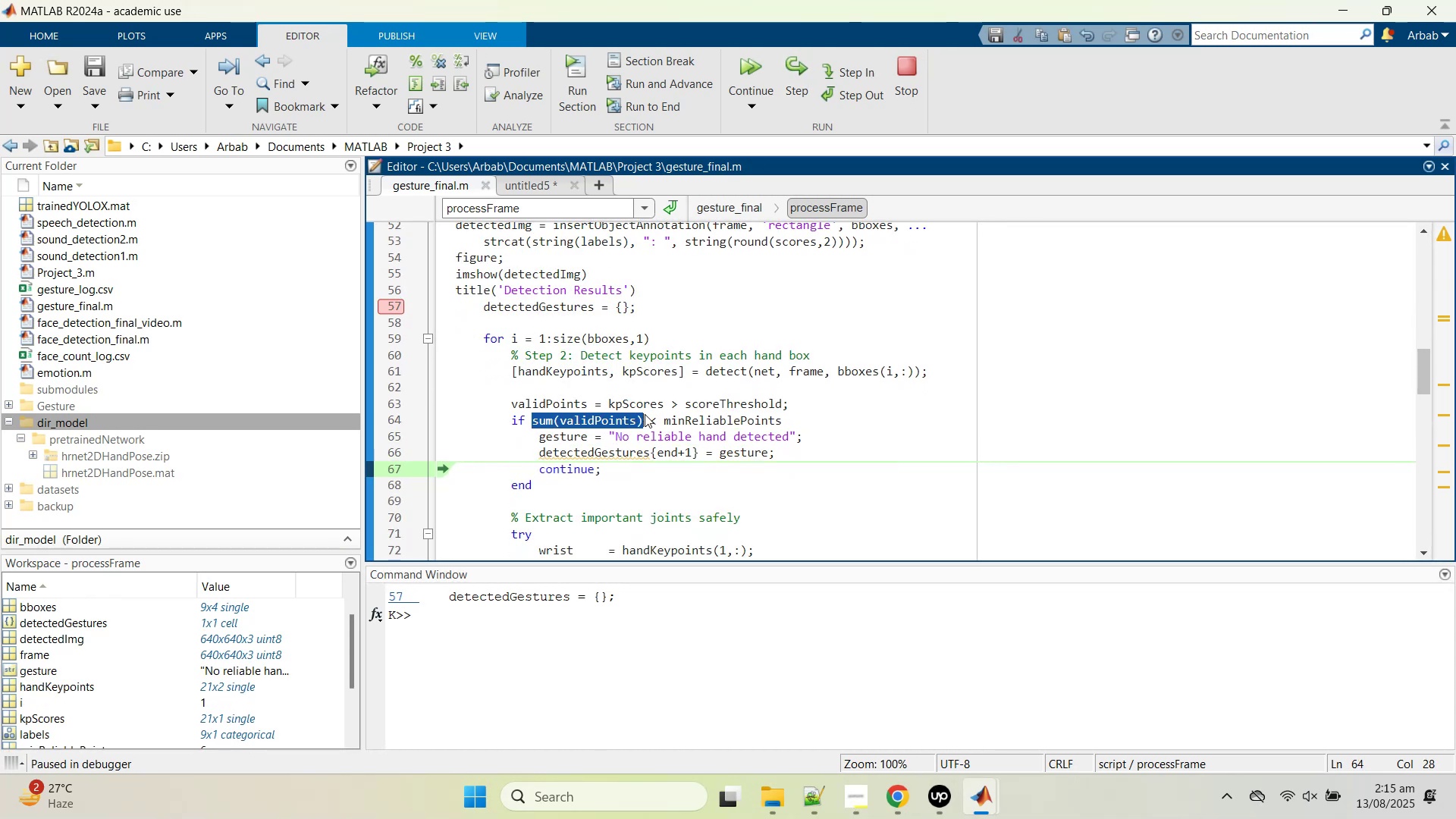 
right_click([632, 415])
 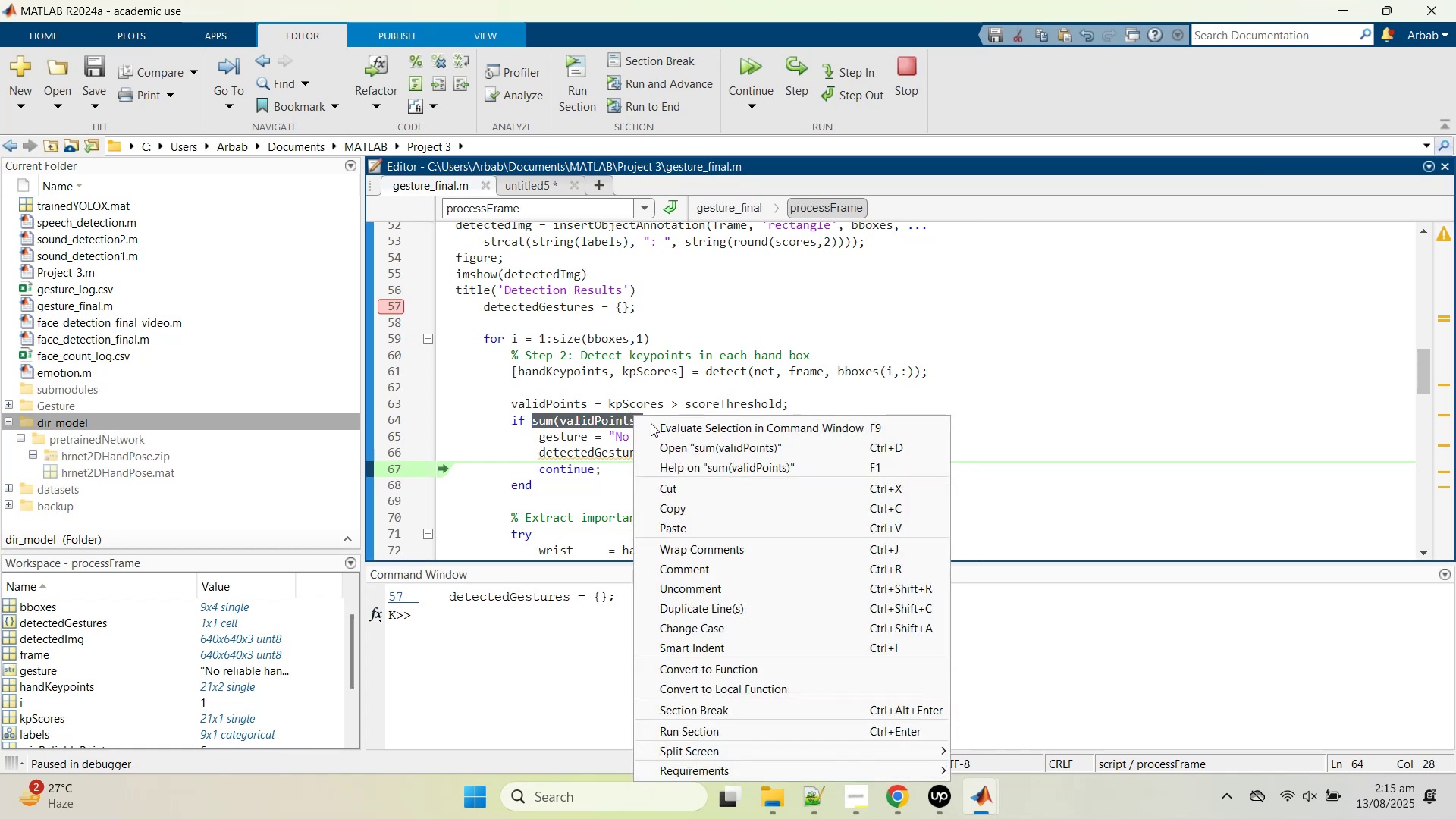 
left_click([687, 433])
 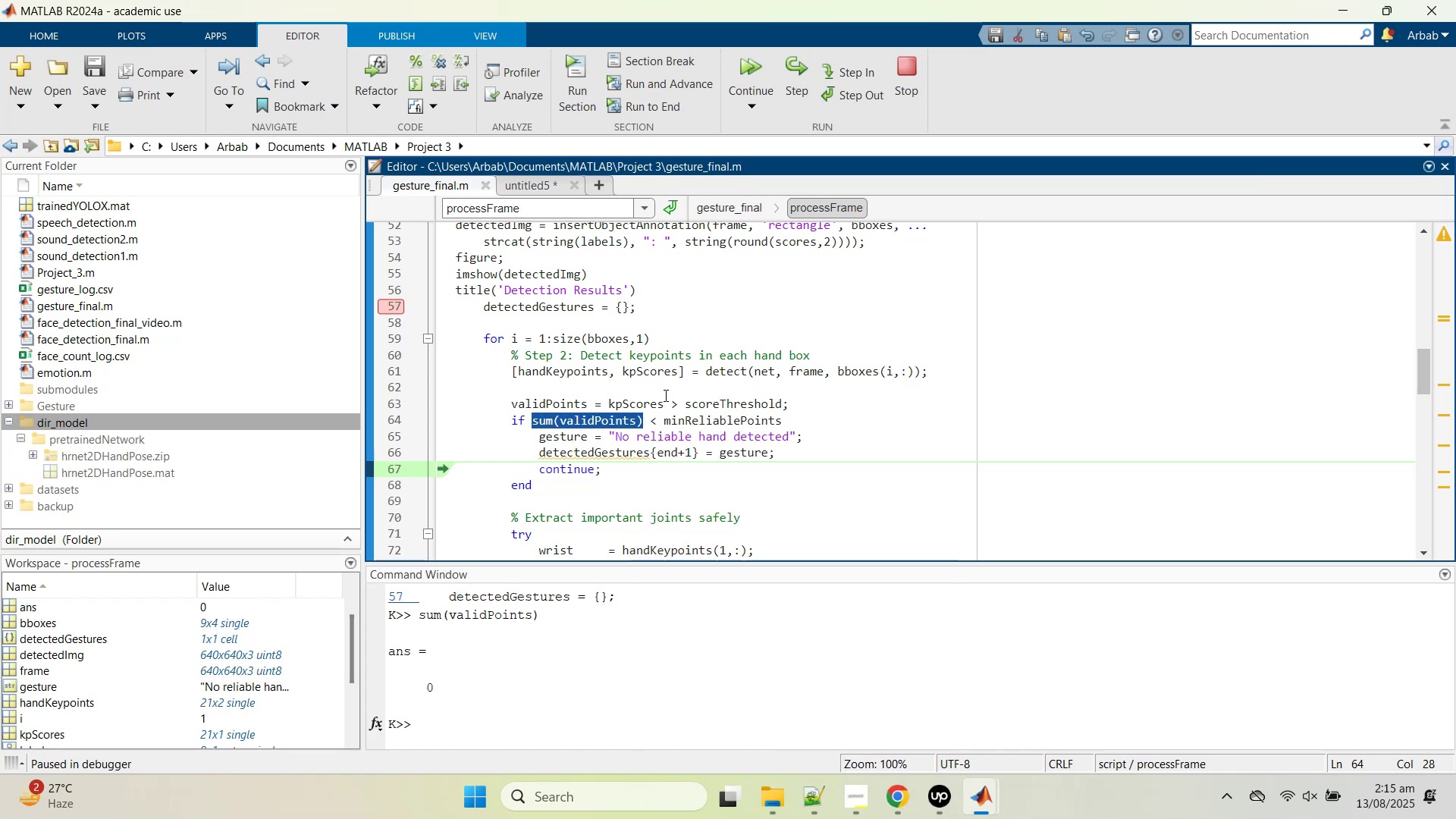 
mouse_move([676, 410])
 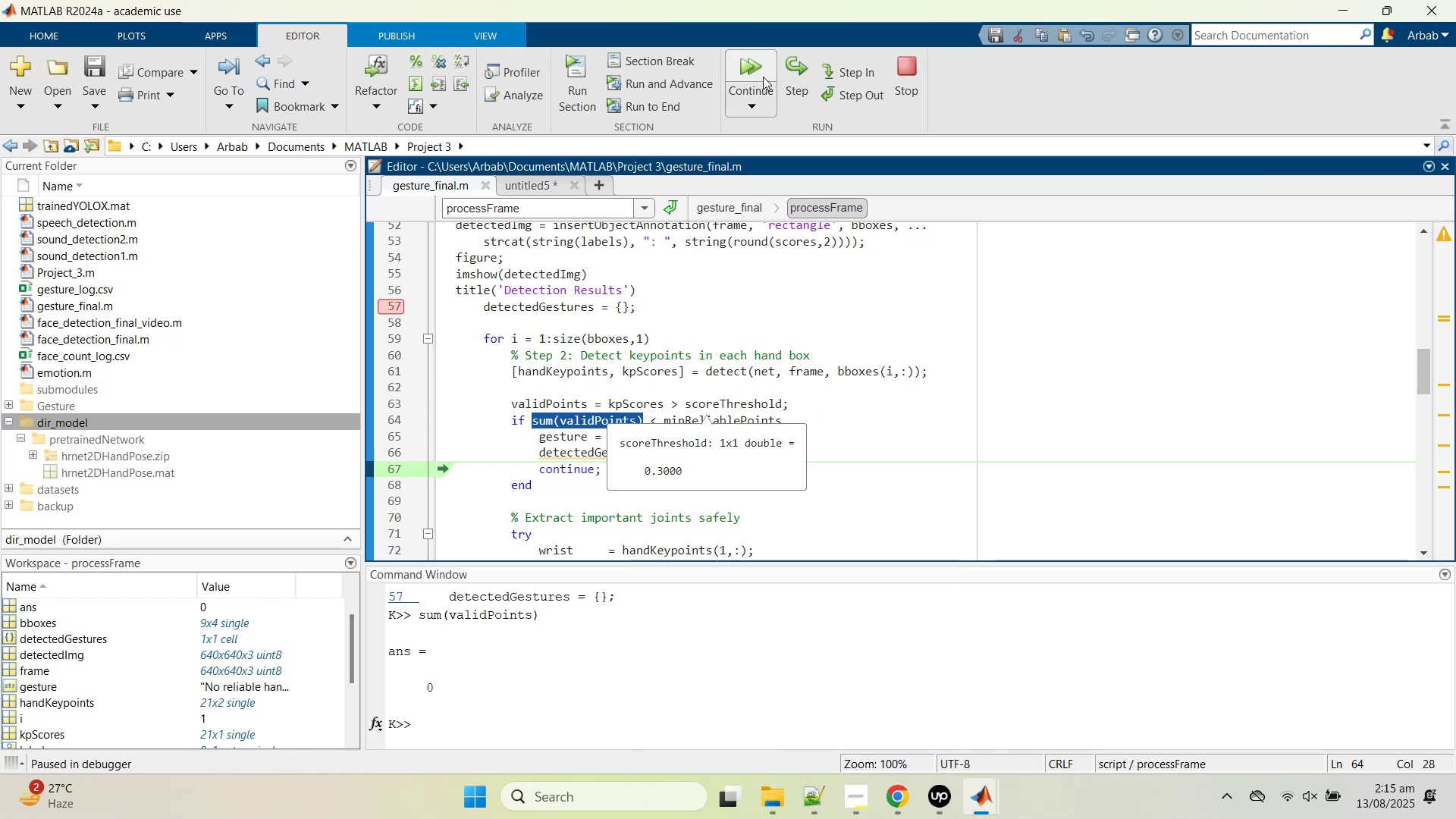 
left_click([762, 78])
 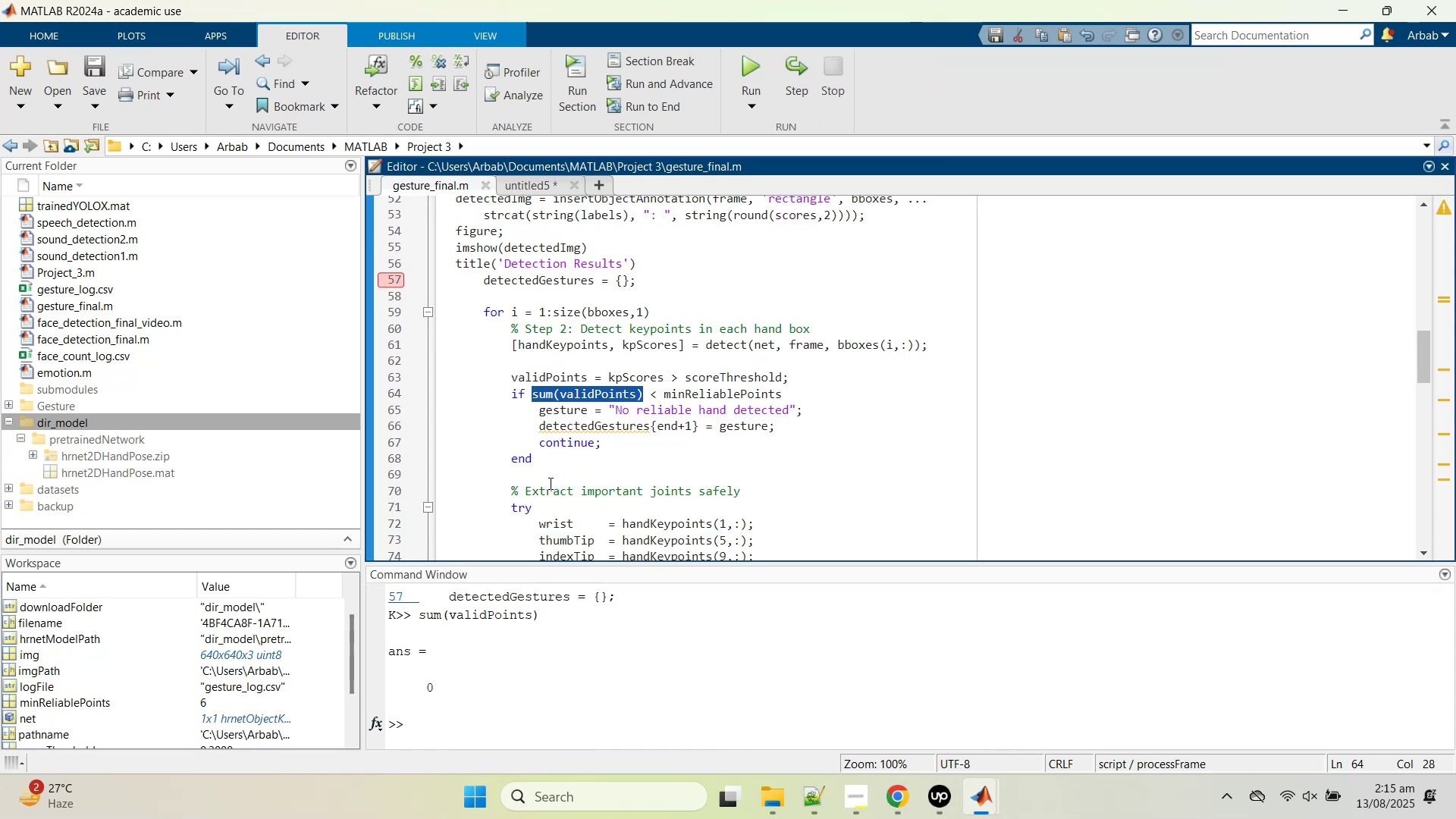 
wait(7.06)
 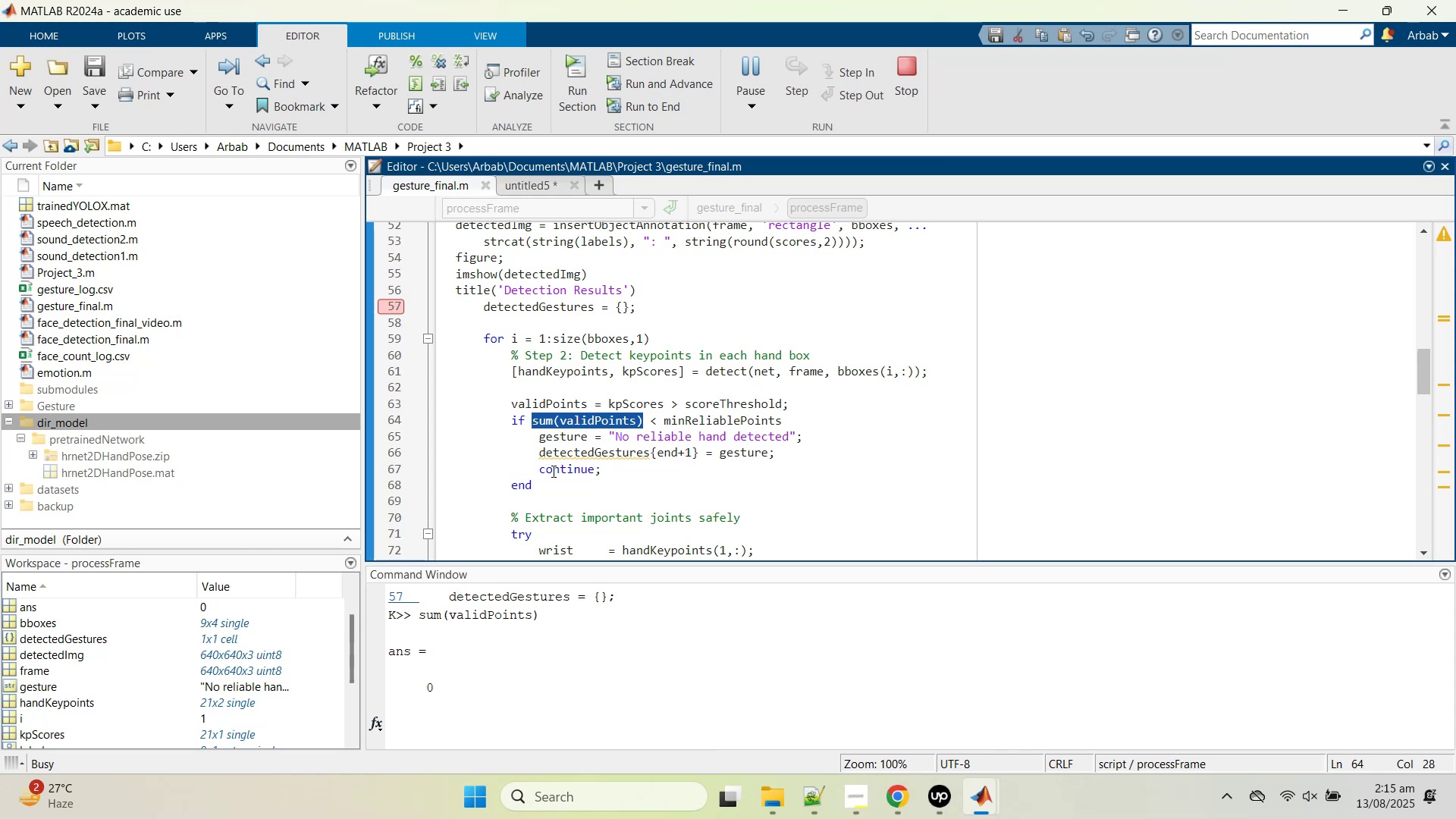 
left_click([1090, 698])
 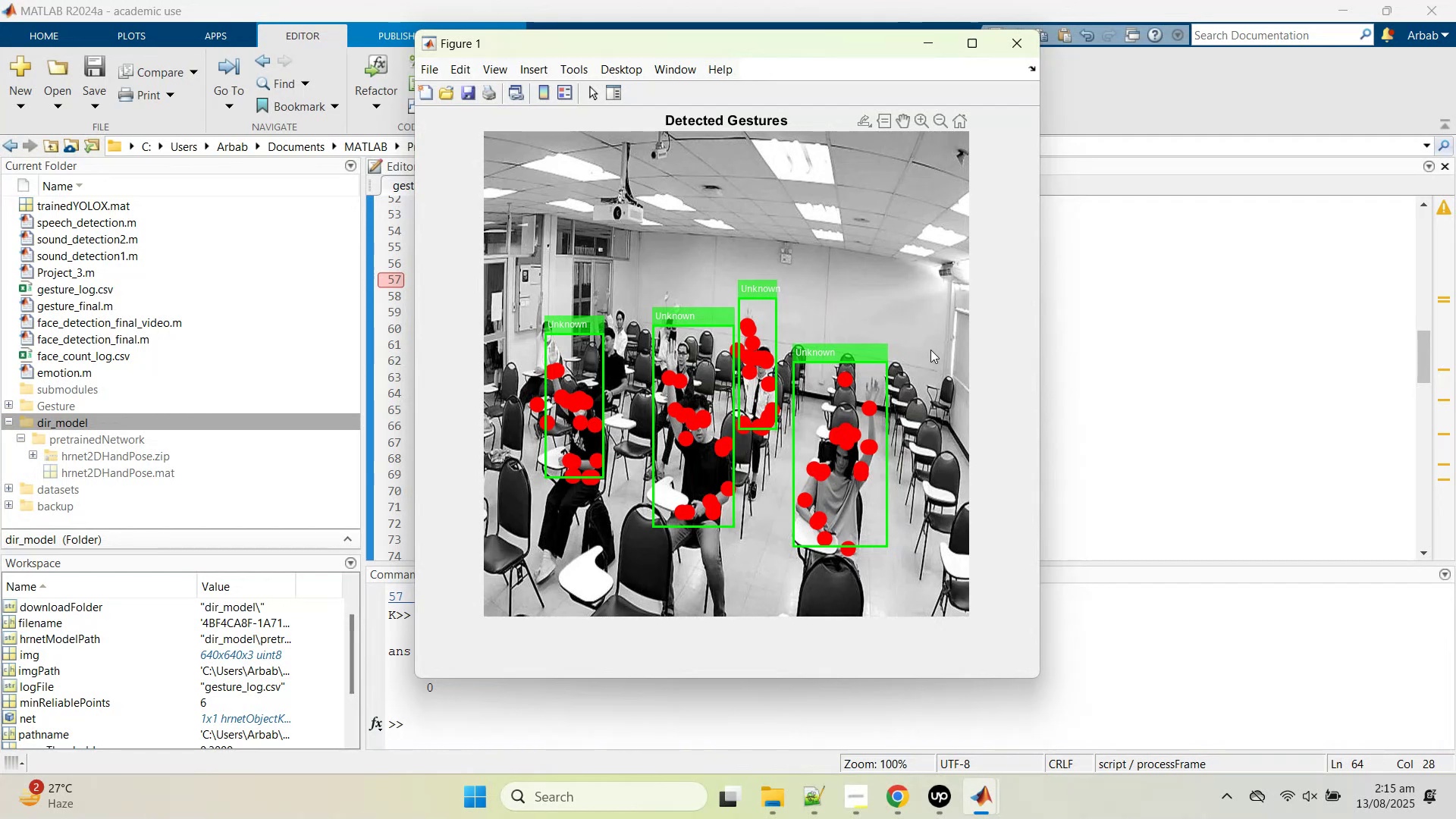 
wait(11.13)
 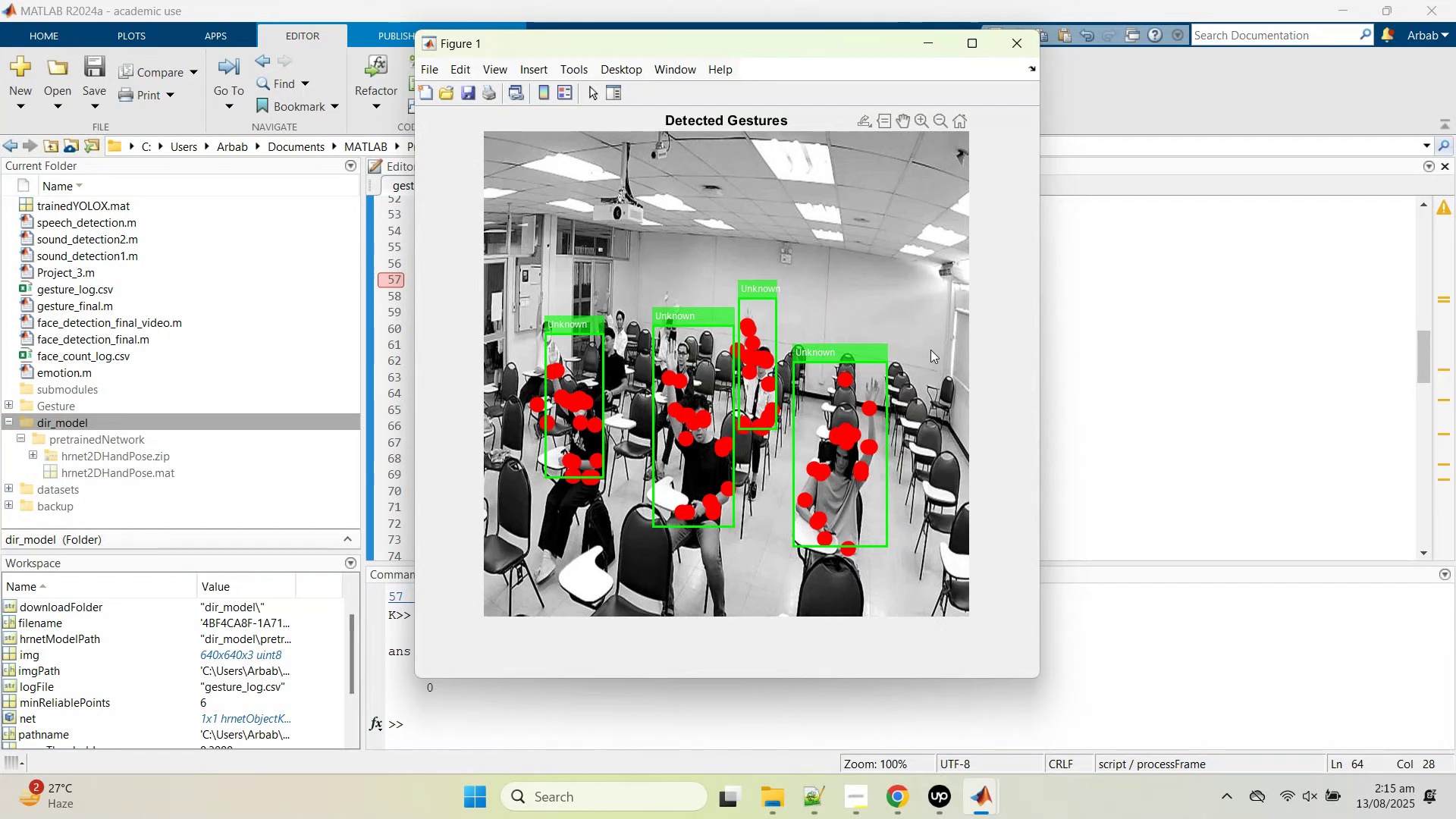 
left_click([1017, 48])
 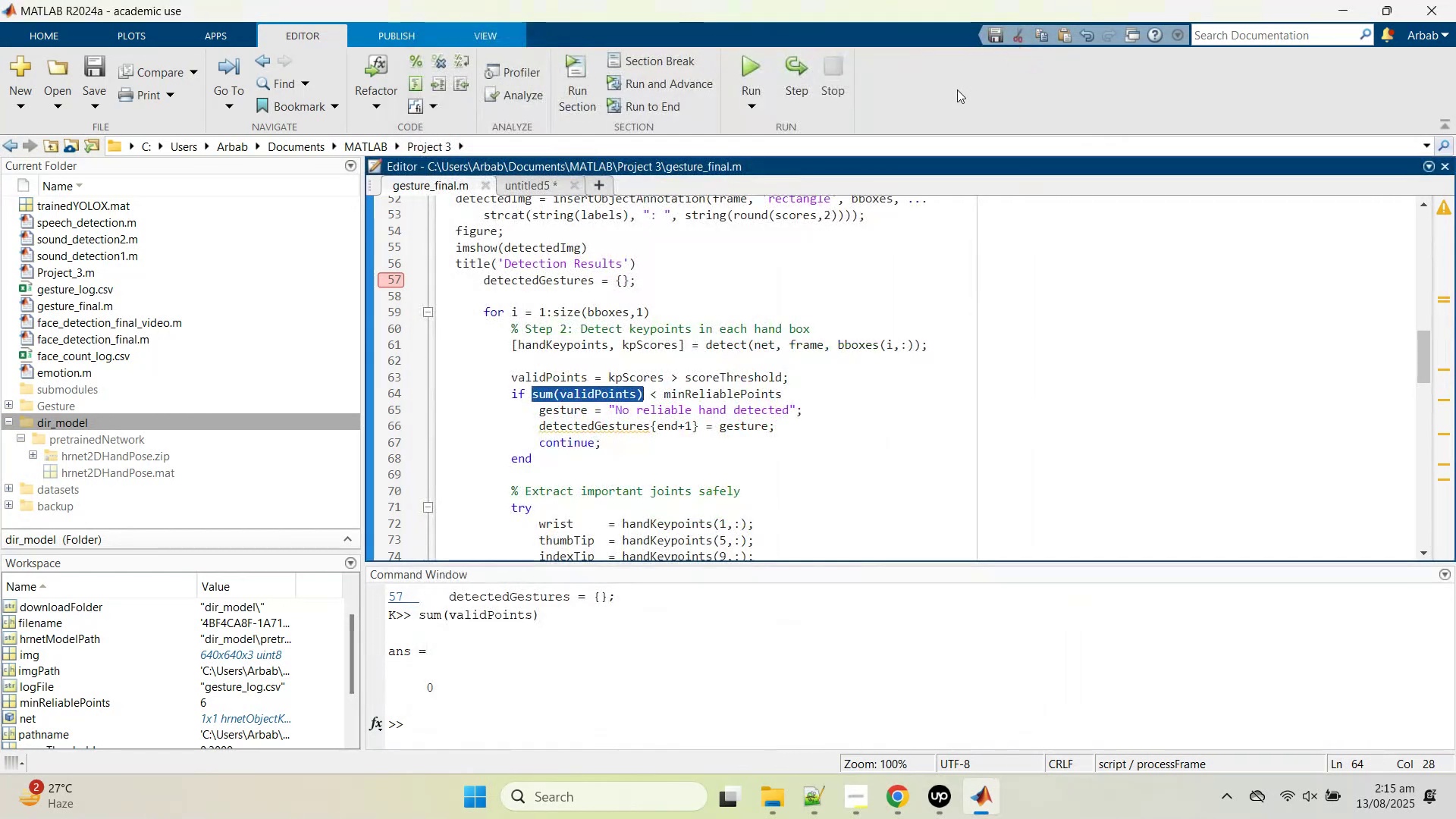 
left_click([604, 519])
 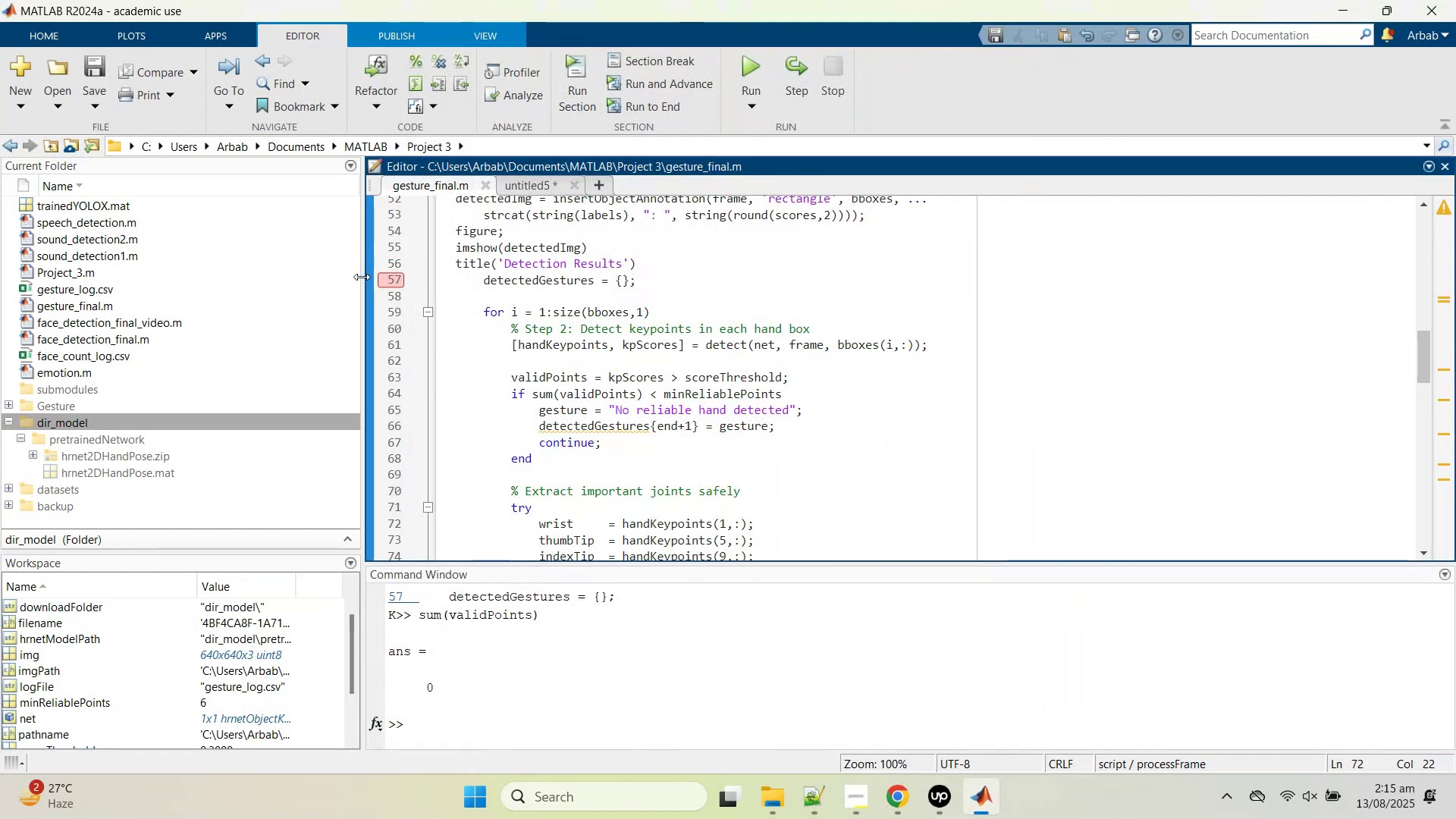 
left_click([394, 284])
 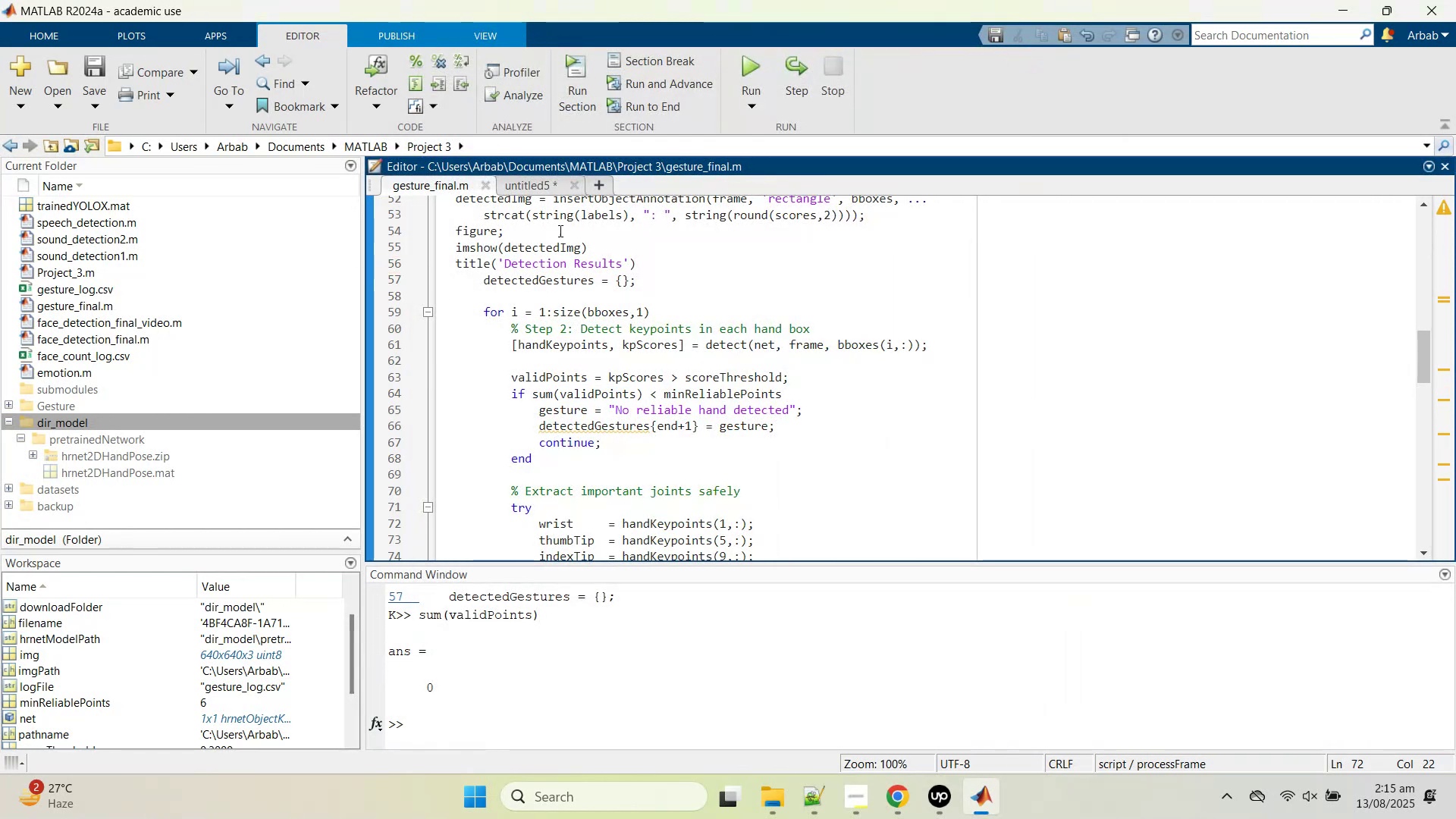 
left_click([539, 190])
 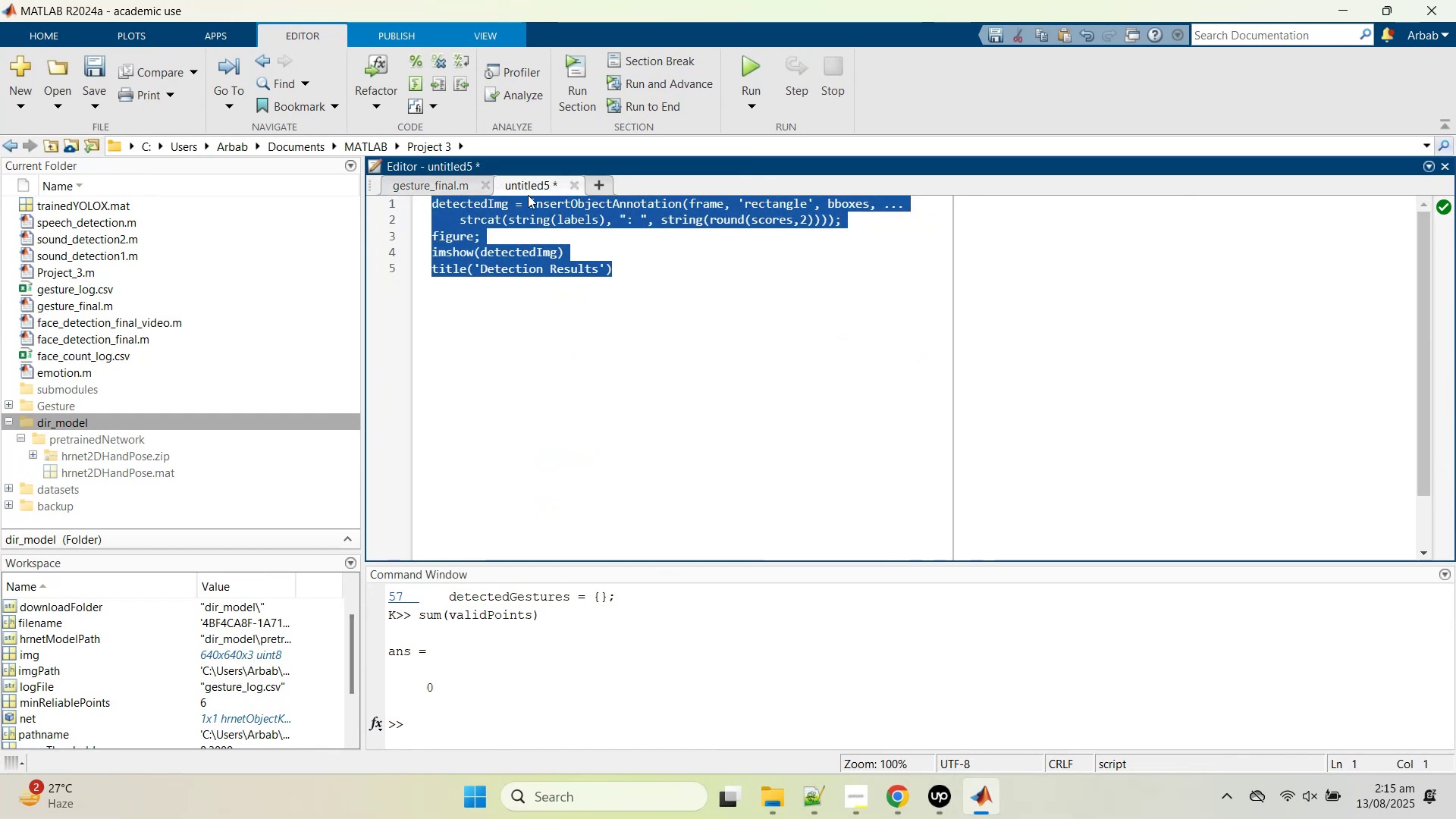 
left_click([430, 189])
 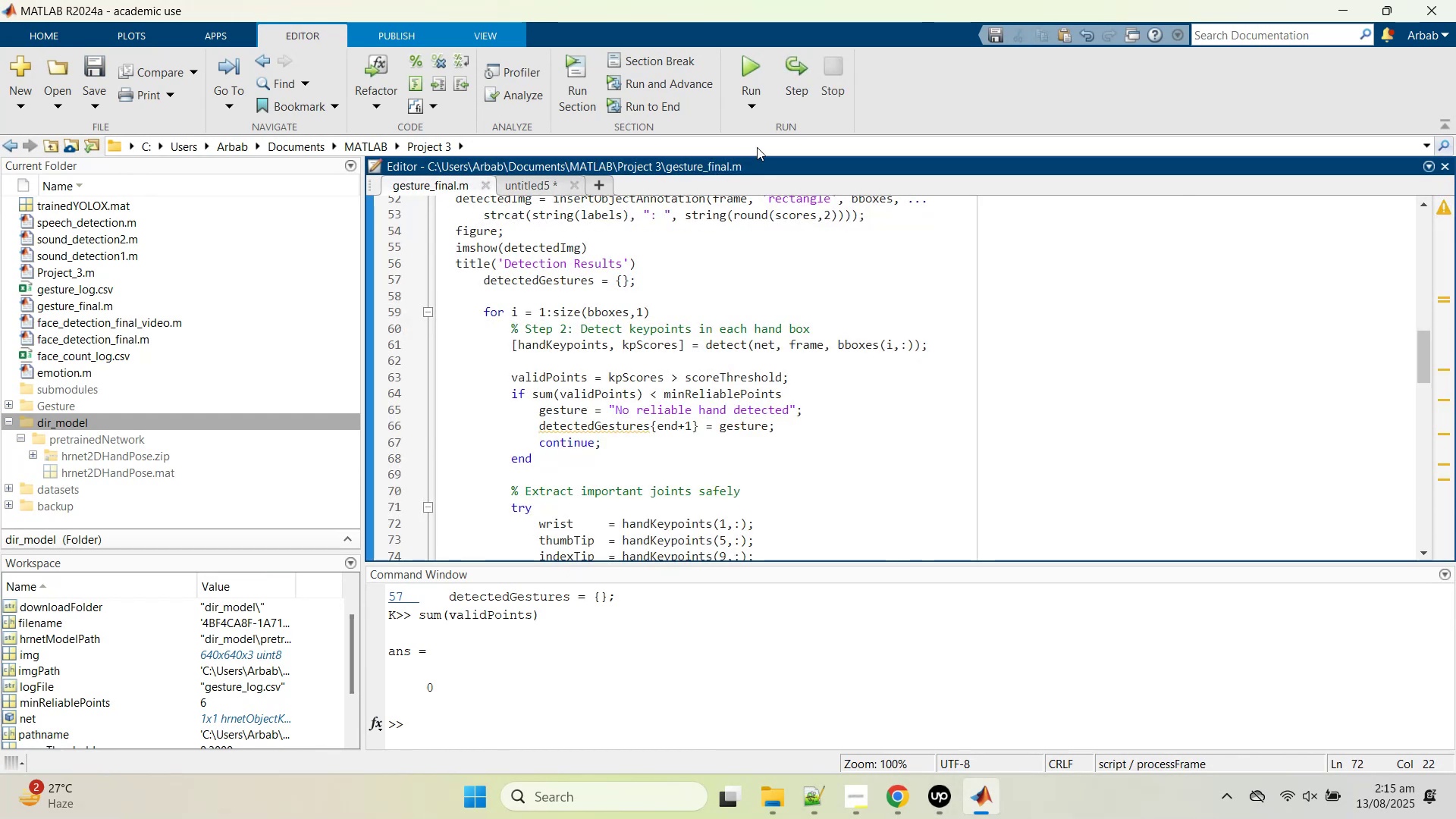 
left_click([744, 68])
 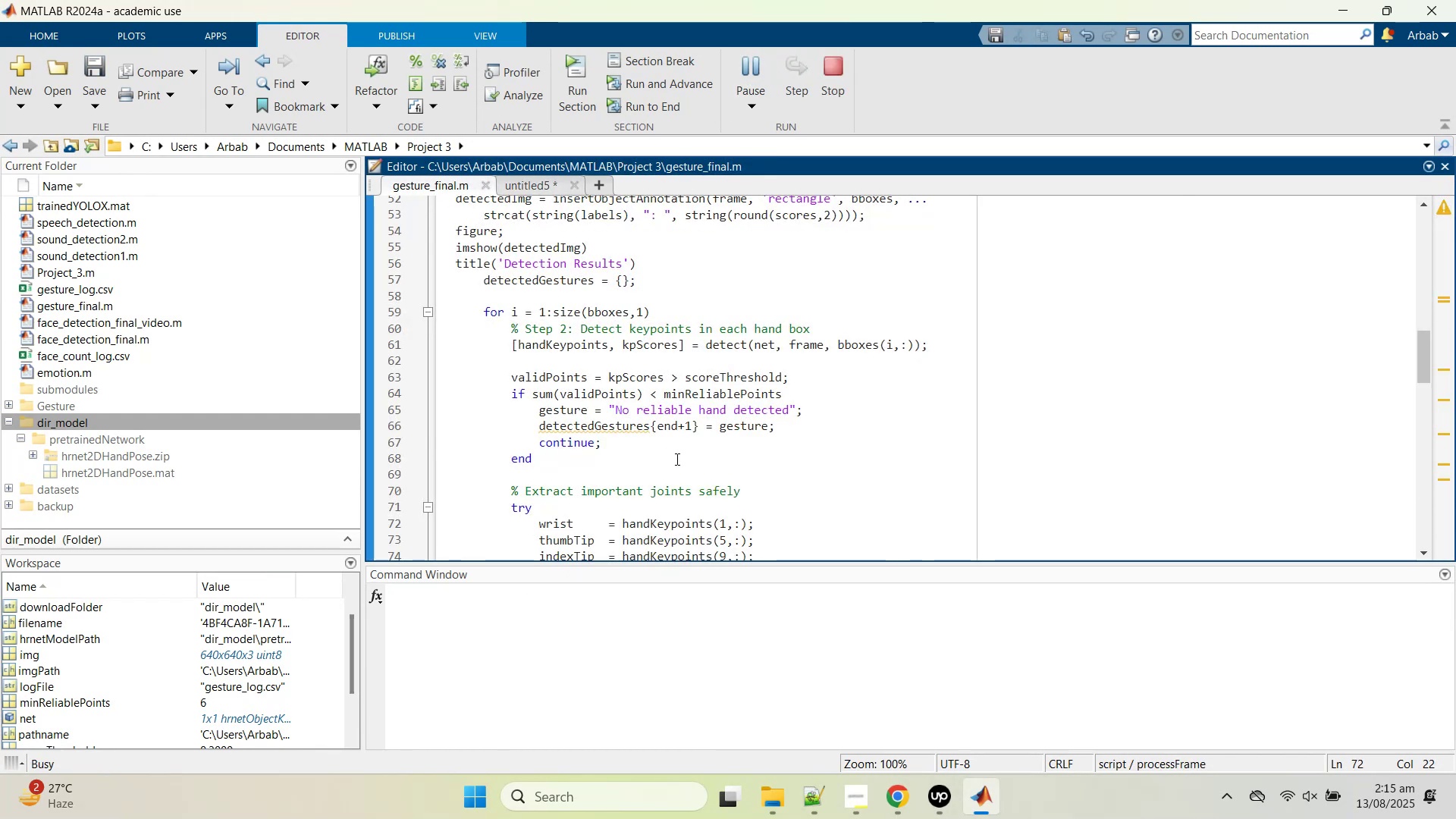 
scroll: coordinate [676, 459], scroll_direction: up, amount: 3.0
 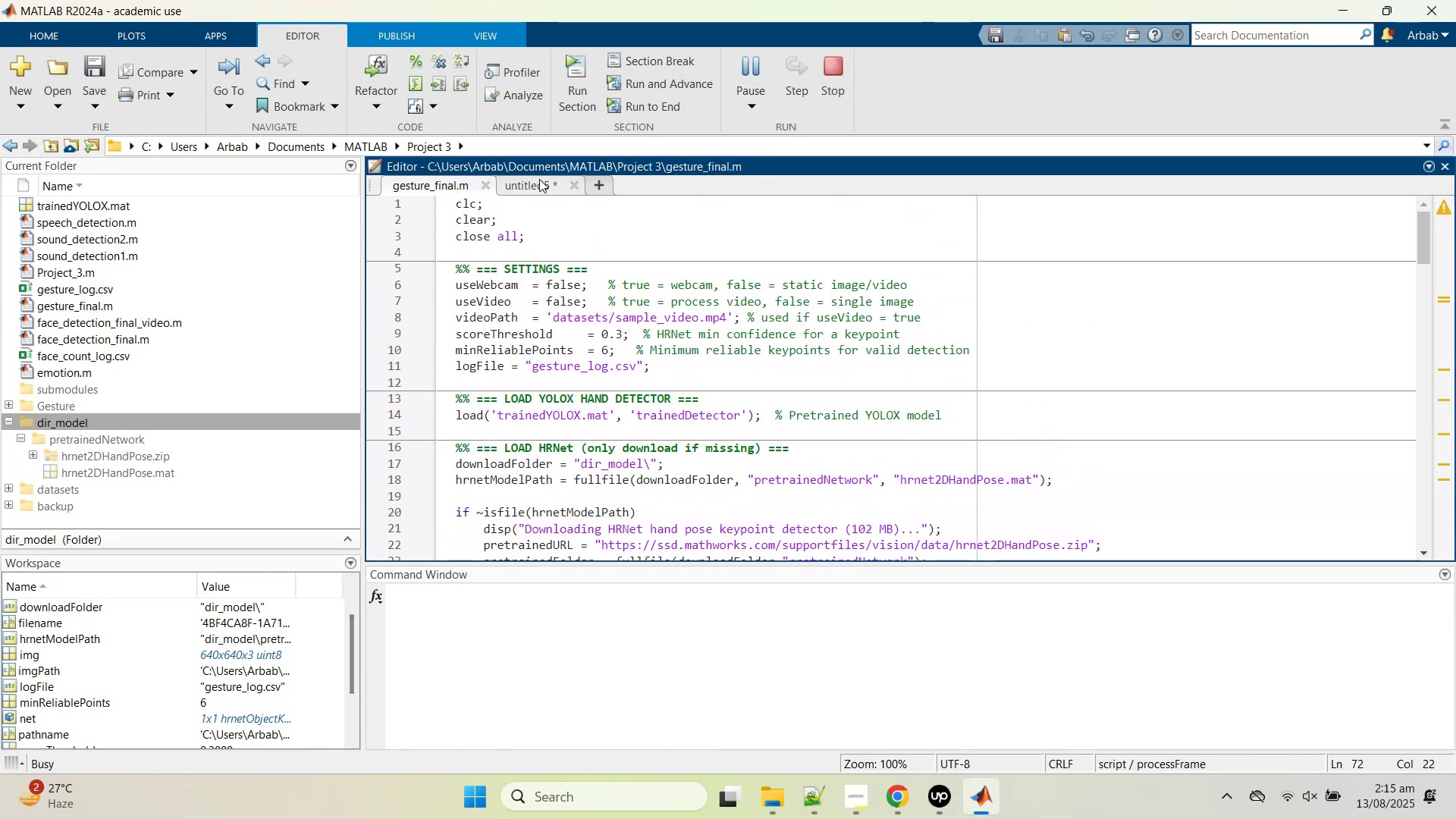 
scroll: coordinate [739, 670], scroll_direction: down, amount: 5.0
 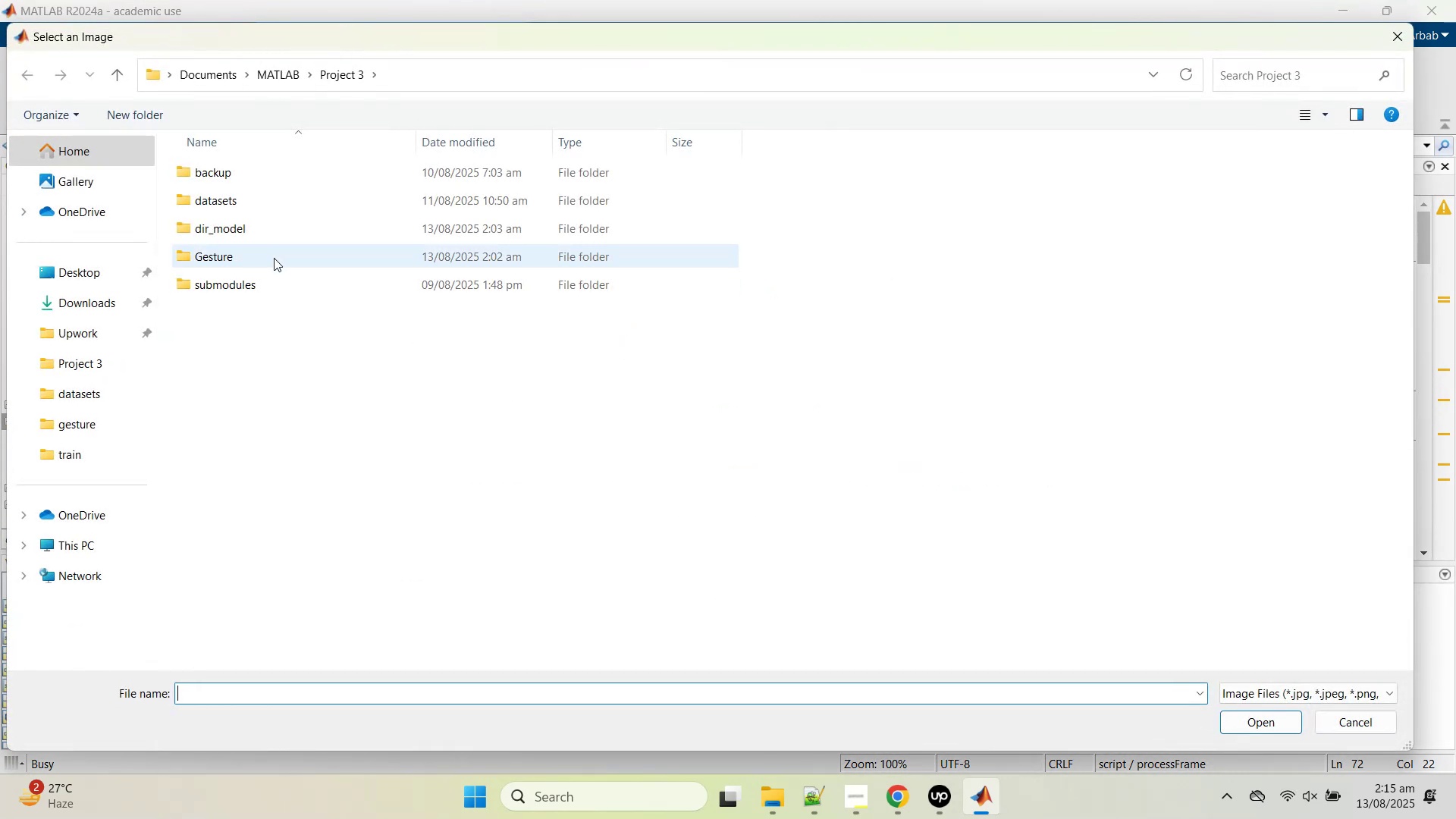 
double_click([265, 254])
 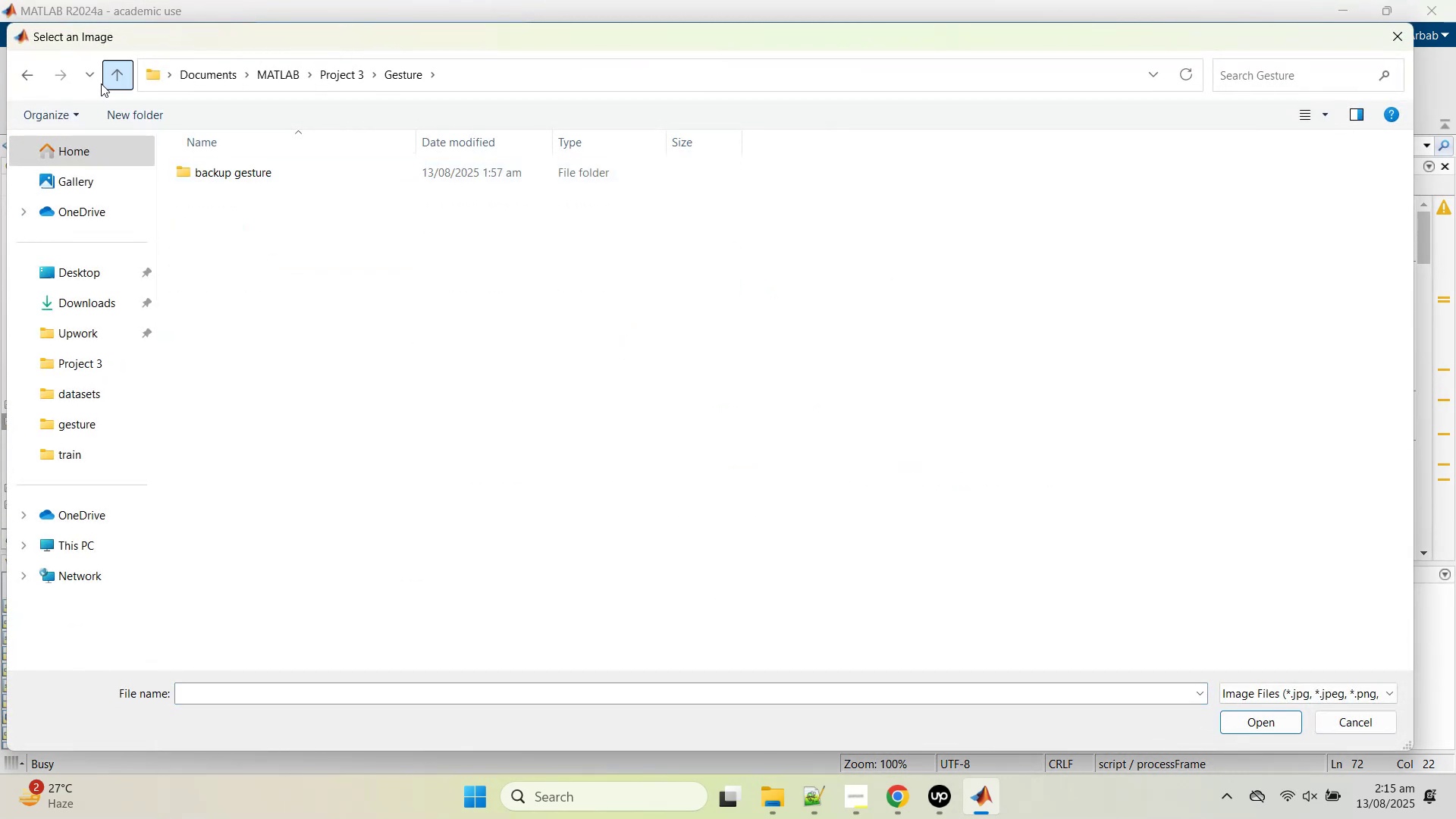 
double_click([118, 77])
 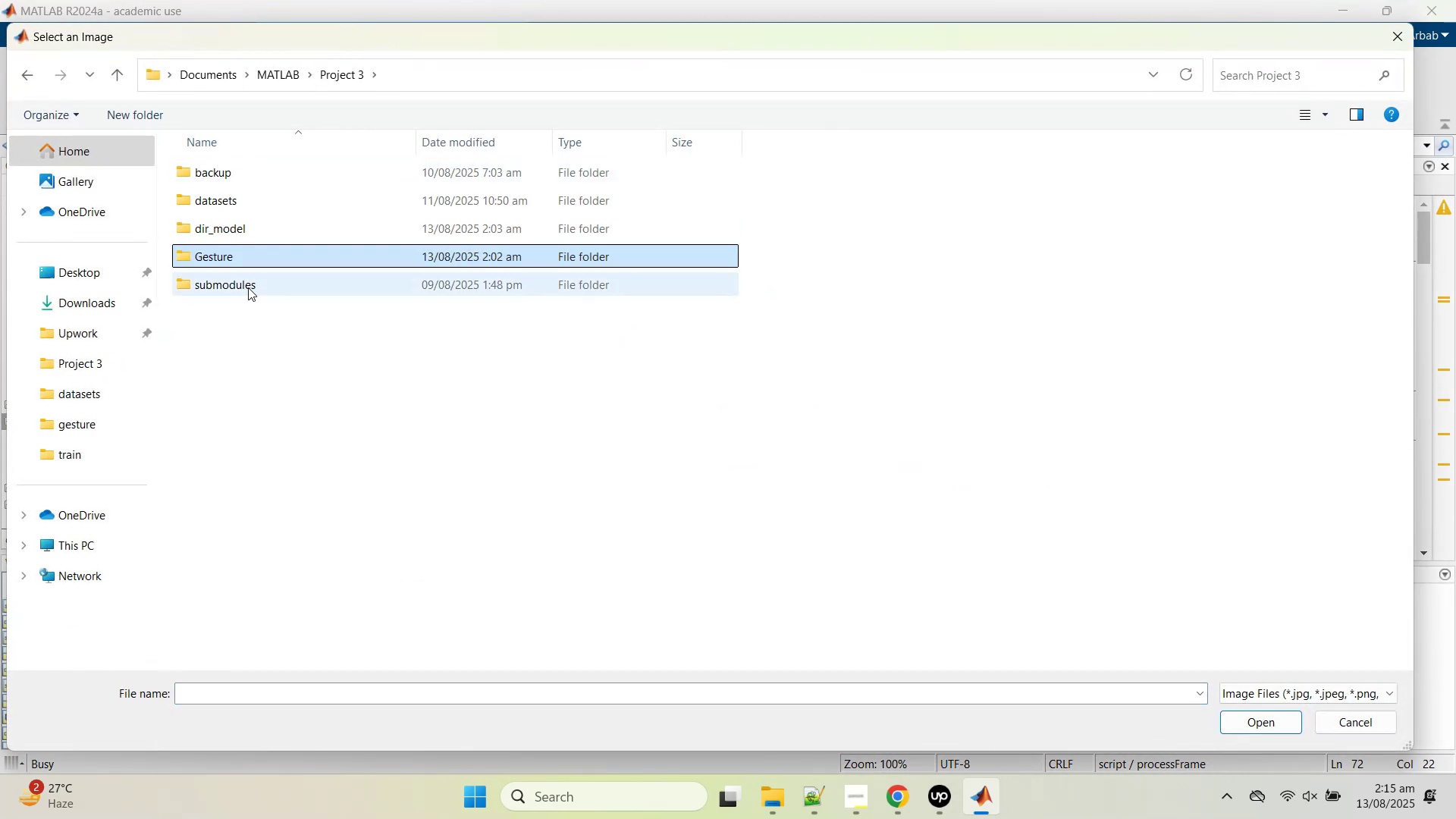 
double_click([248, 287])
 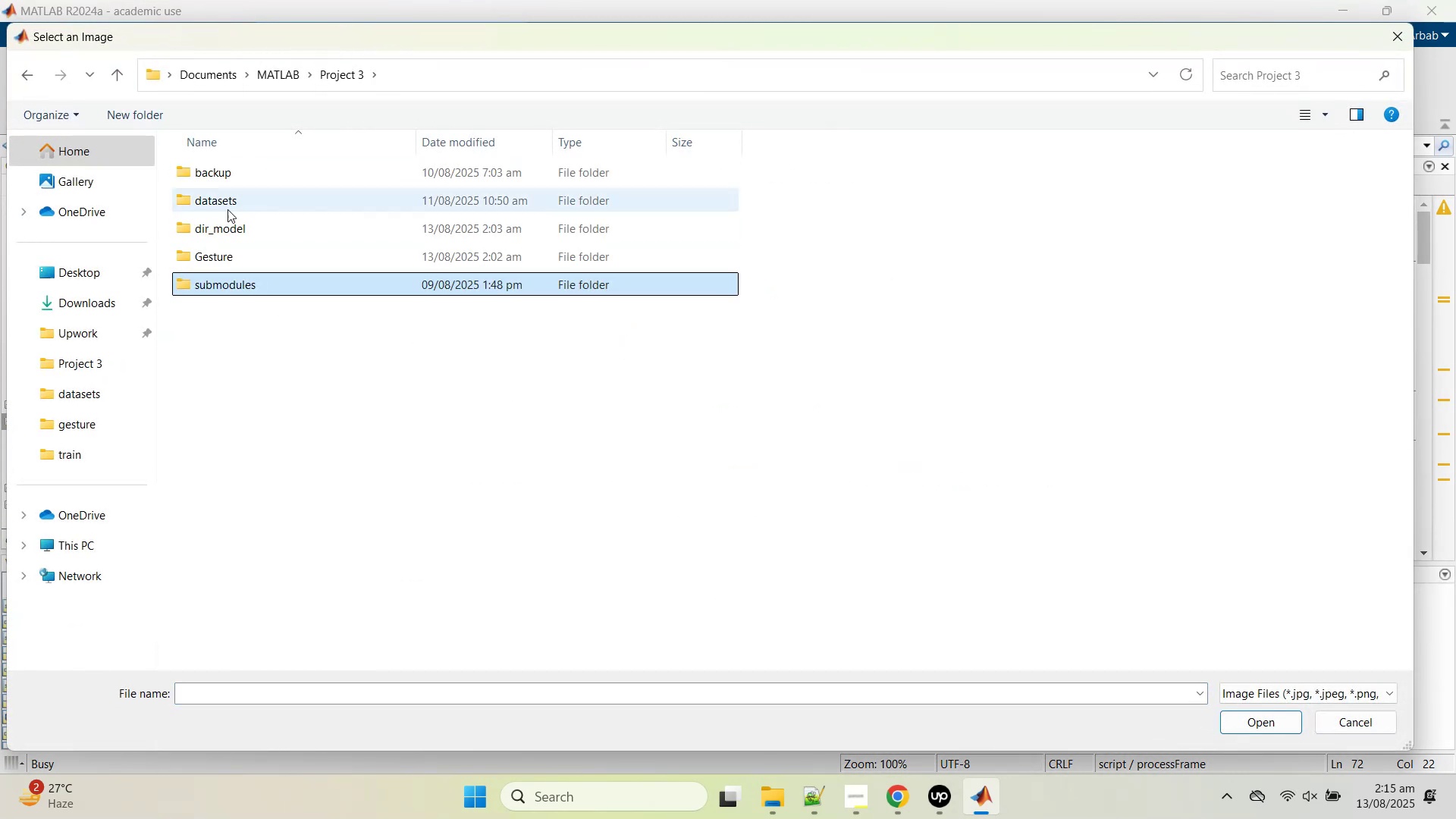 
left_click([223, 230])
 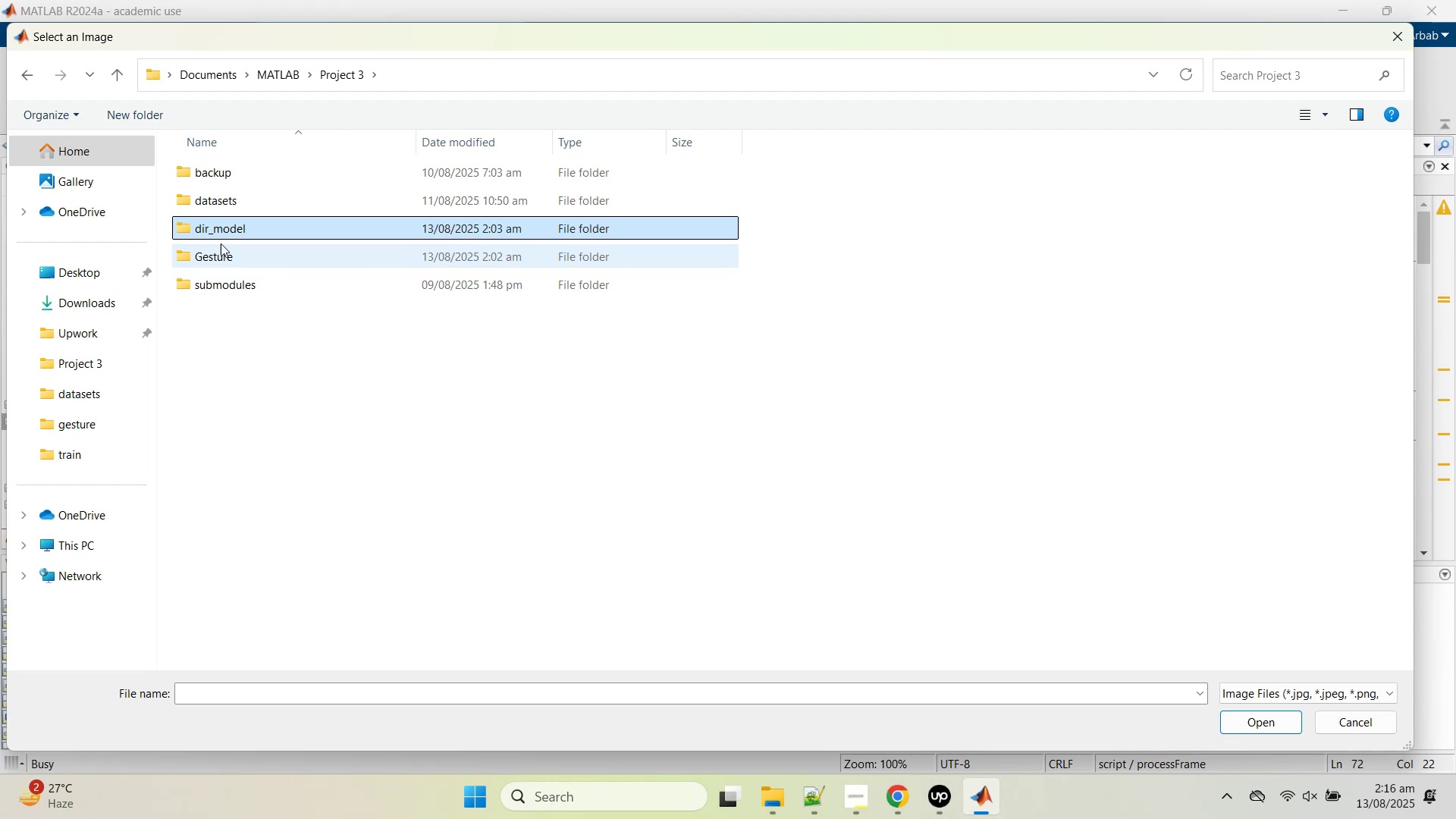 
double_click([222, 204])
 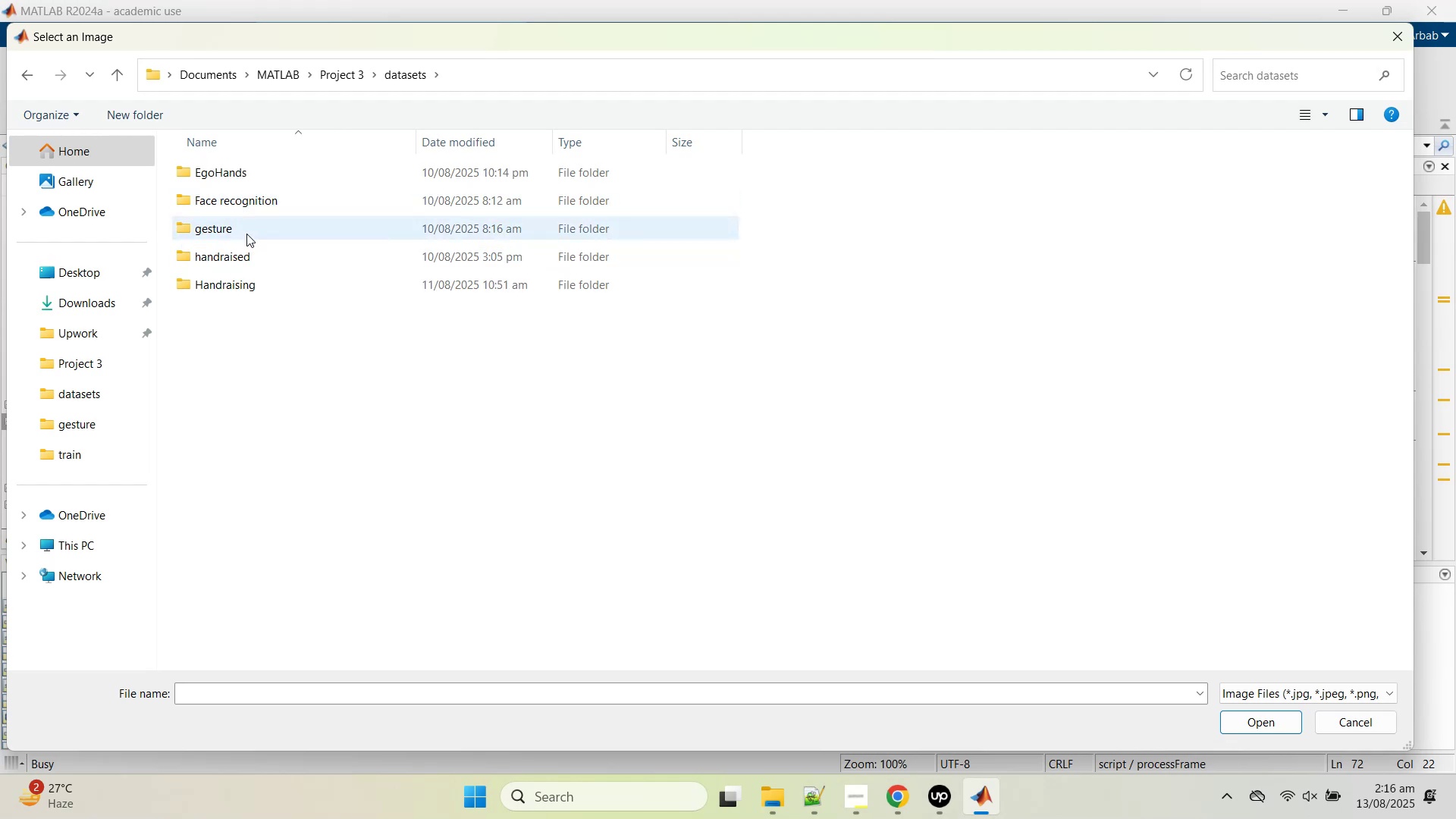 
double_click([237, 178])
 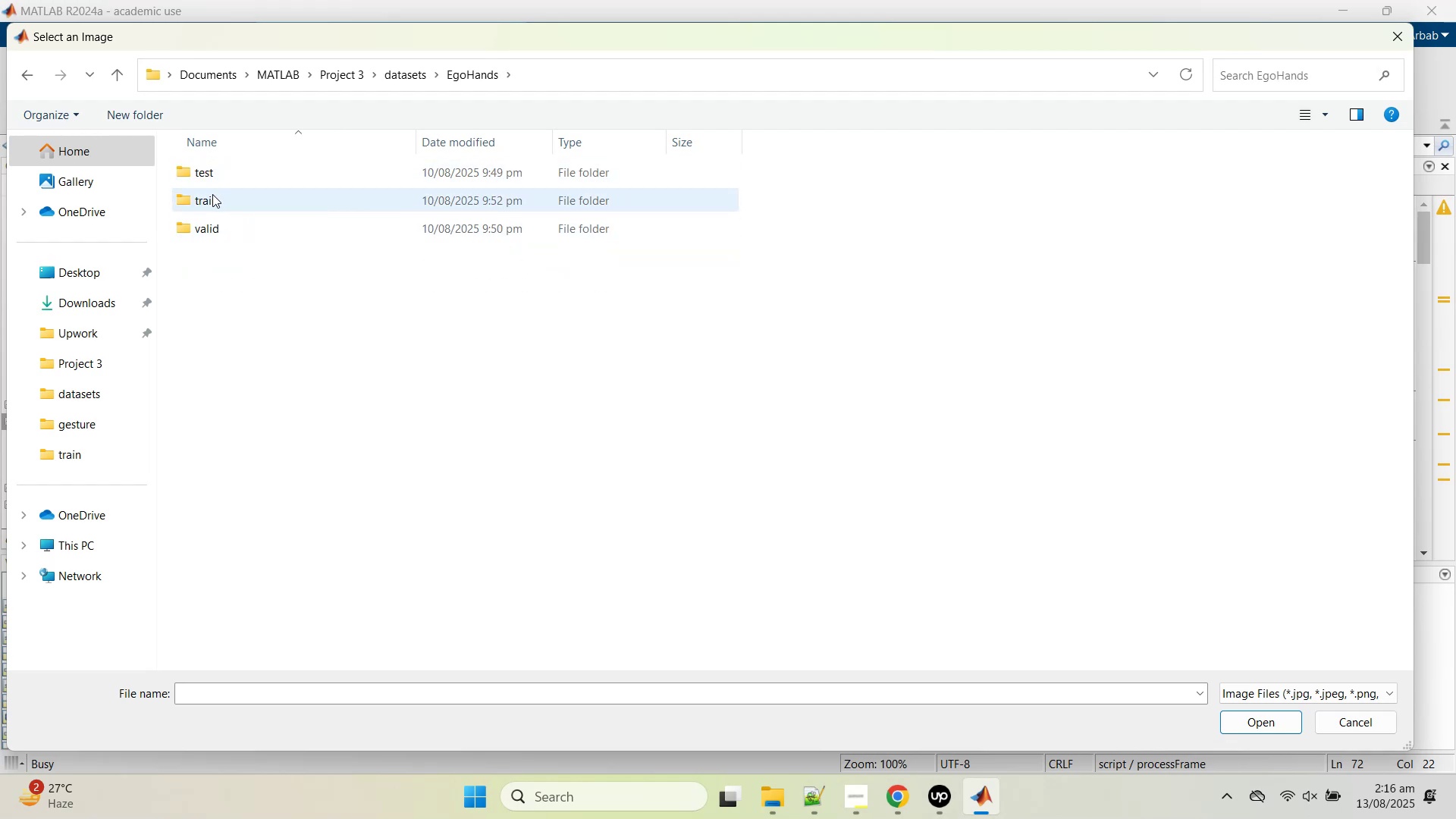 
double_click([212, 202])
 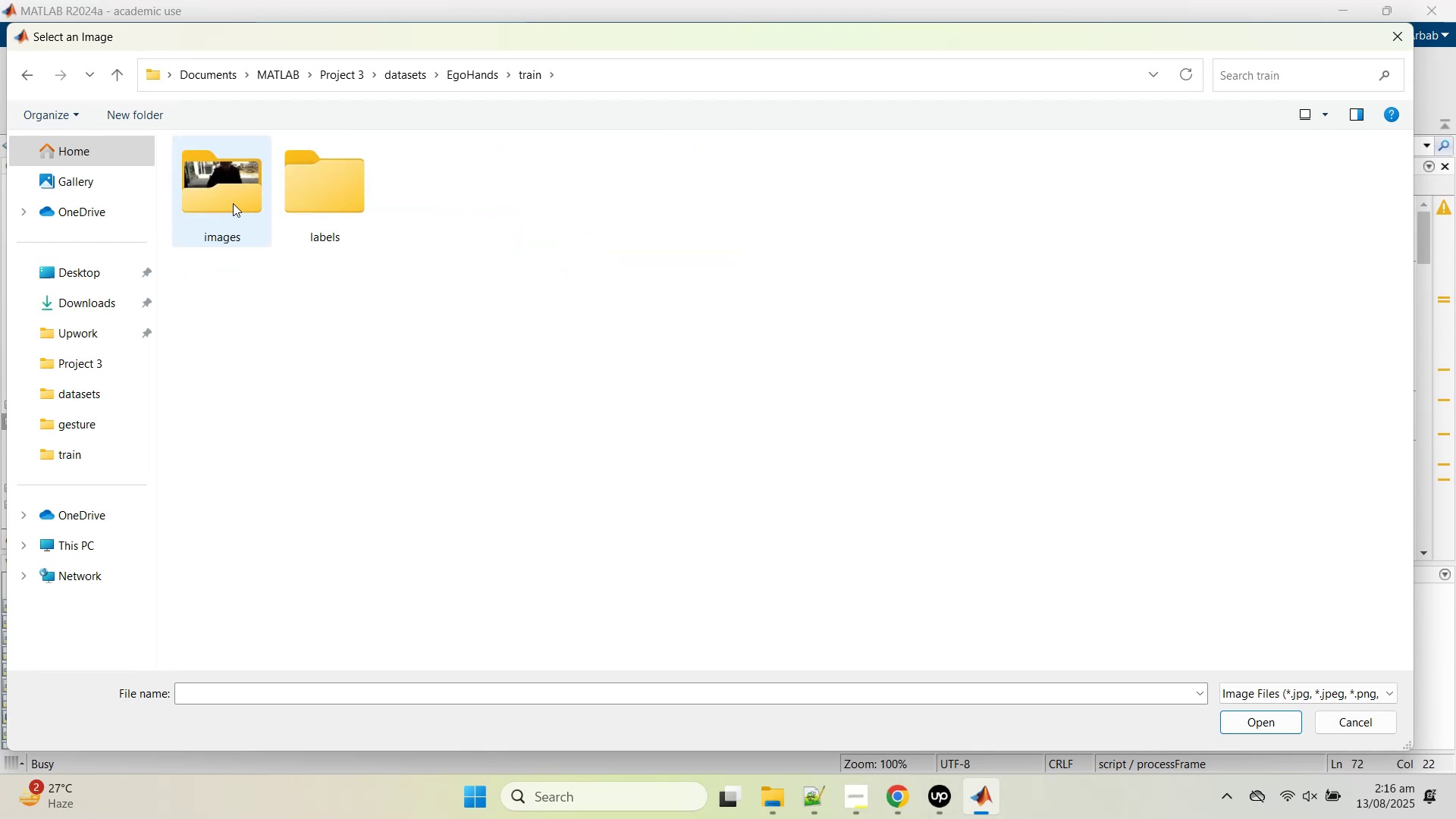 
double_click([233, 202])
 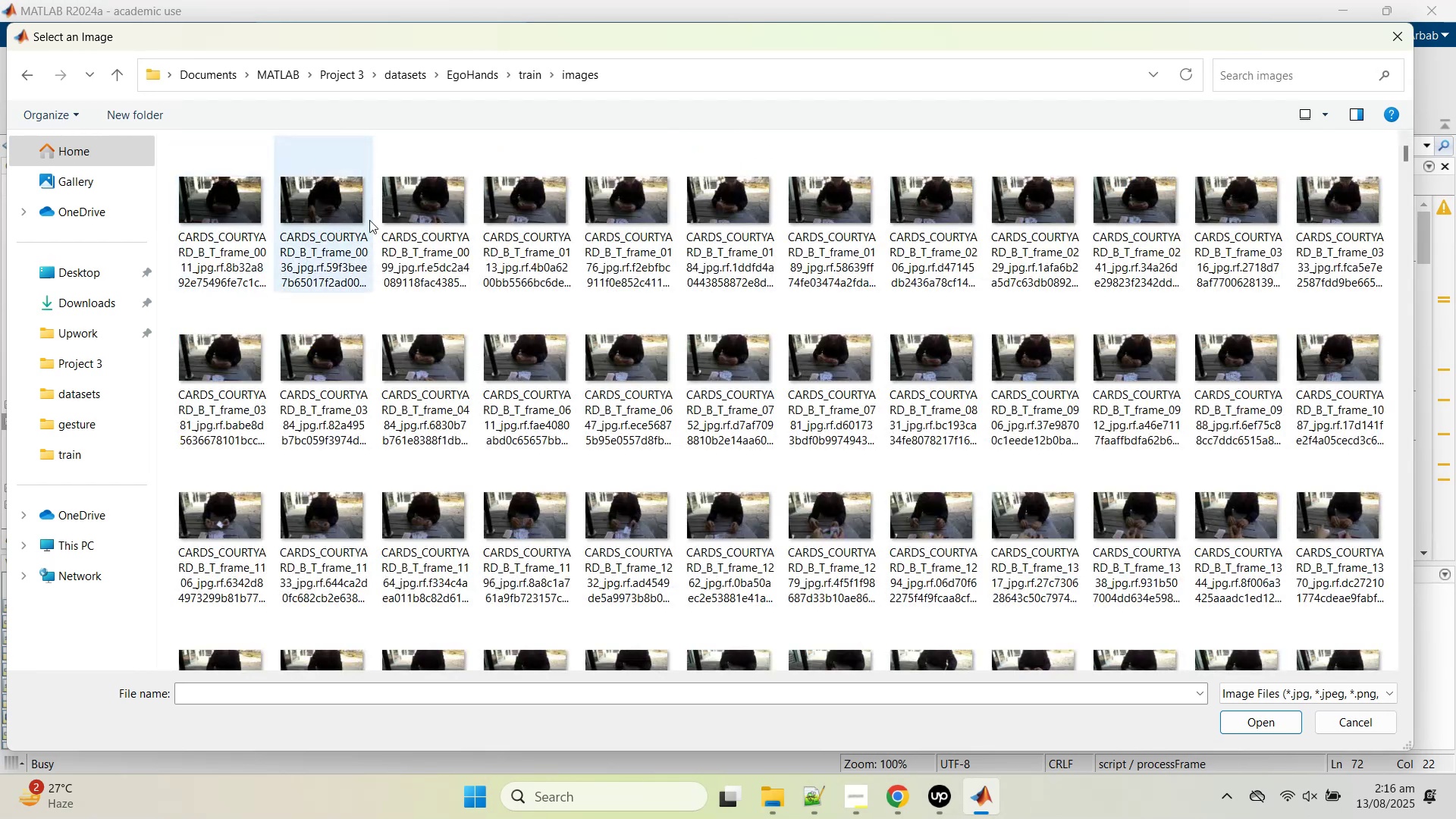 
left_click([488, 243])
 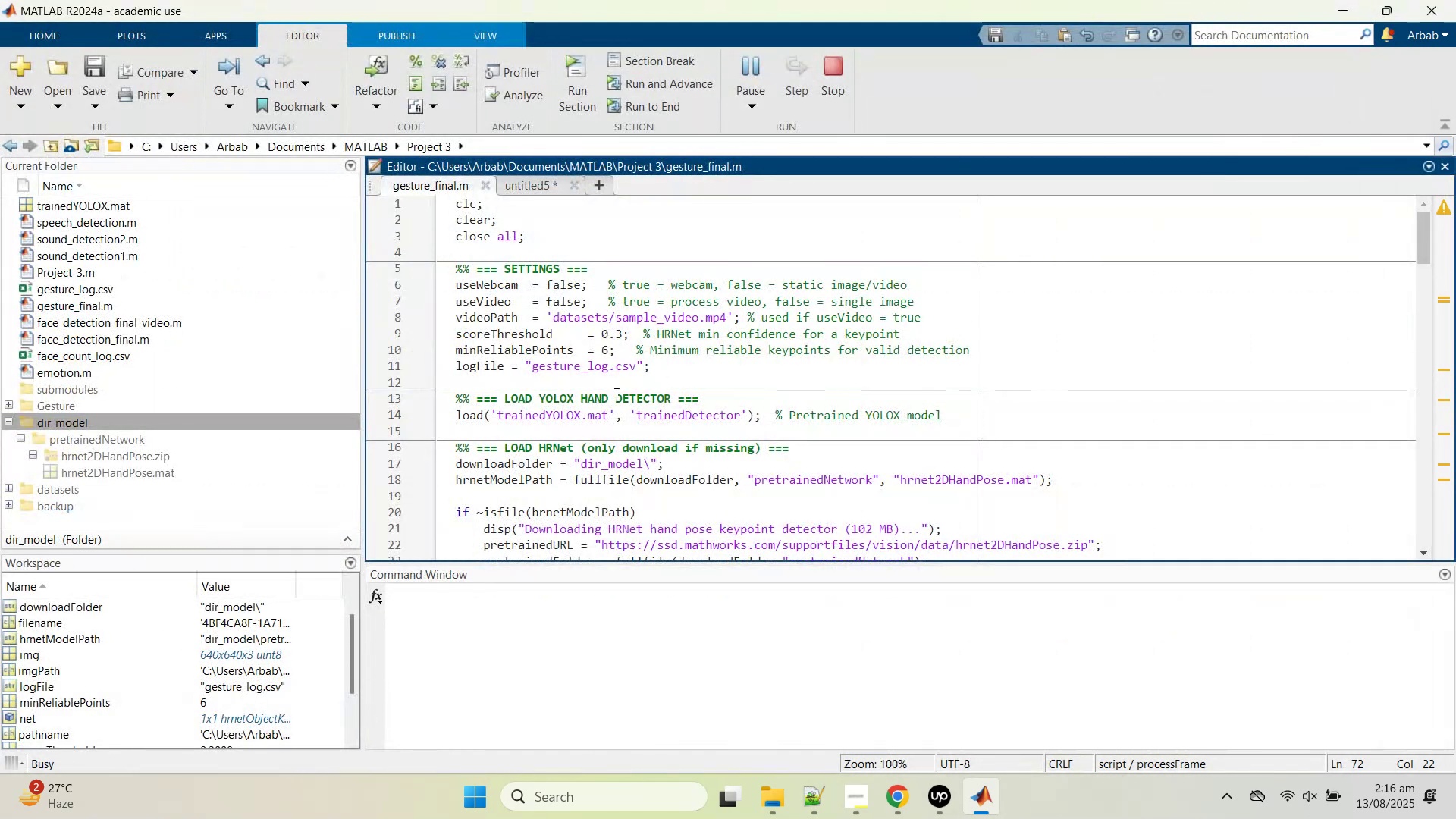 
scroll: coordinate [717, 477], scroll_direction: down, amount: 9.0
 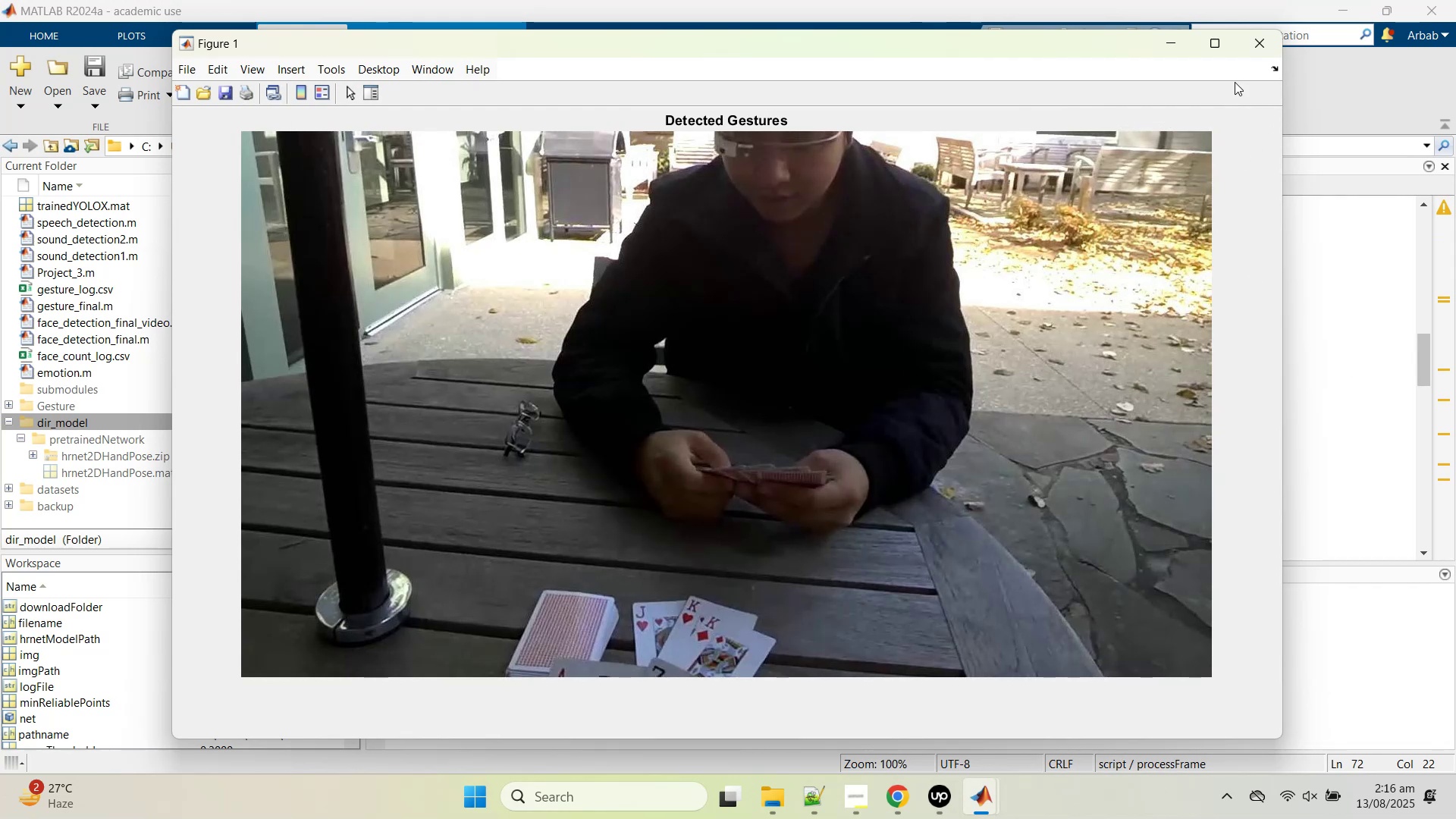 
left_click([1245, 46])
 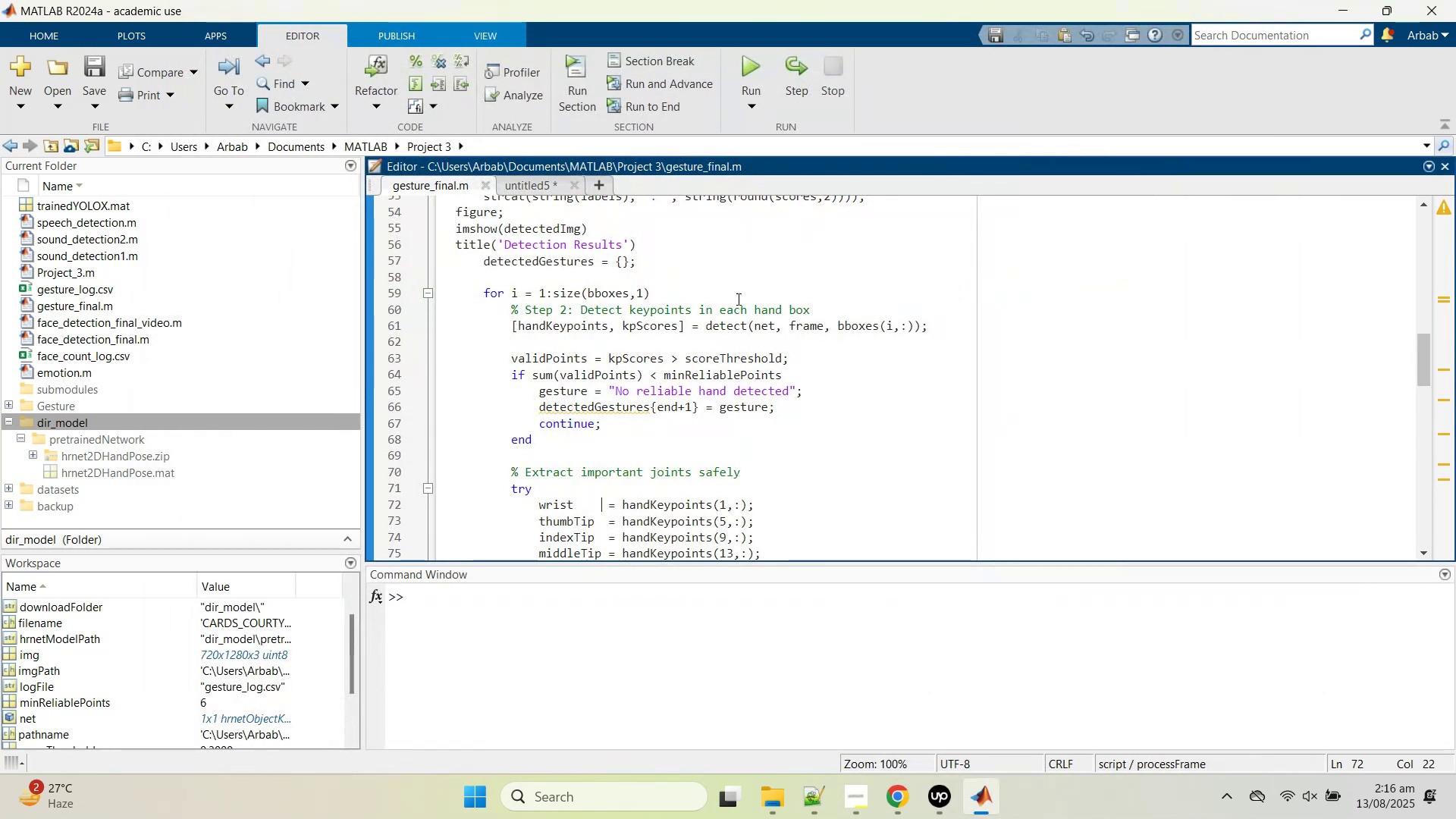 
mouse_move([748, 93])
 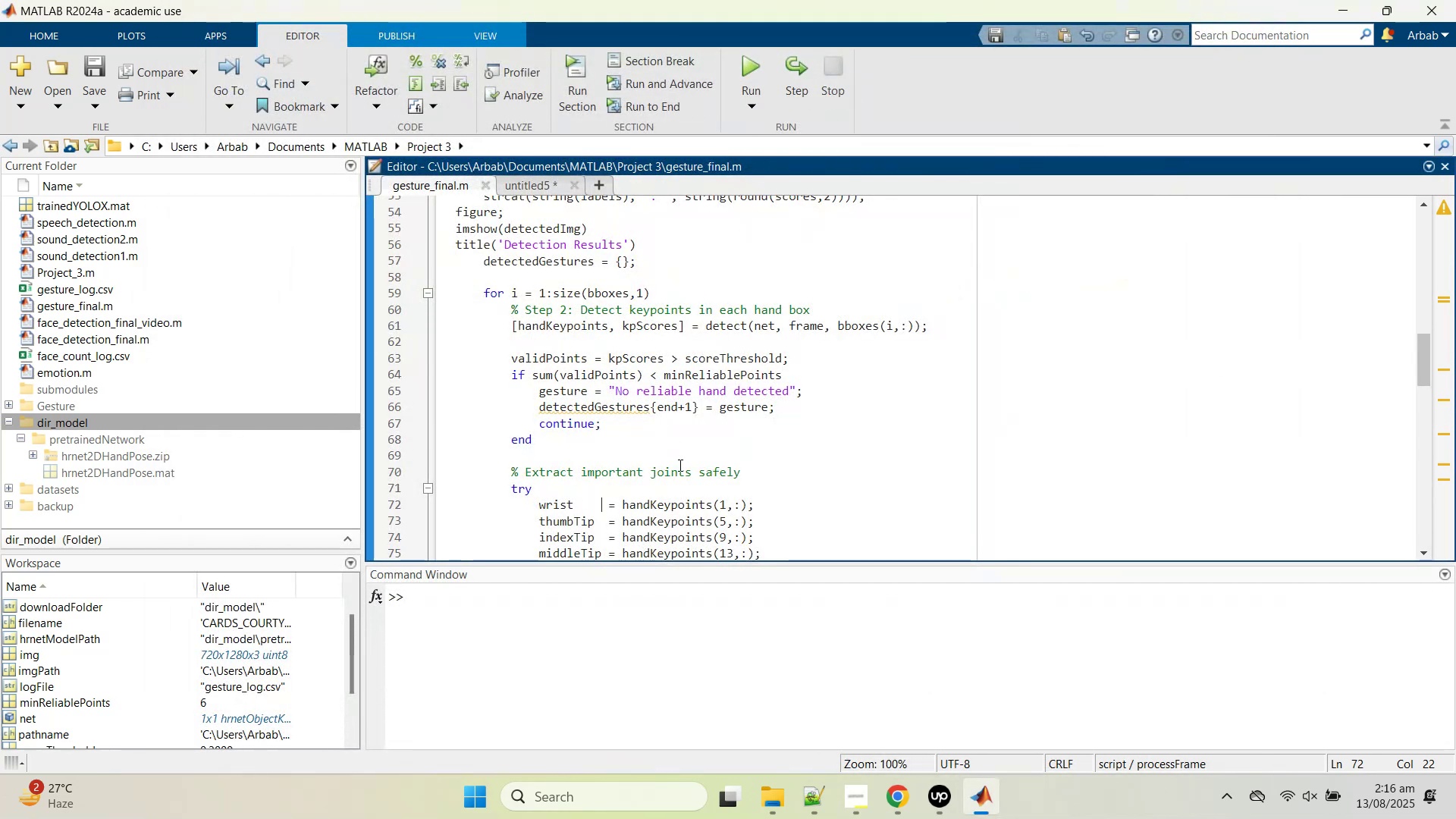 
scroll: coordinate [677, 496], scroll_direction: down, amount: 6.0
 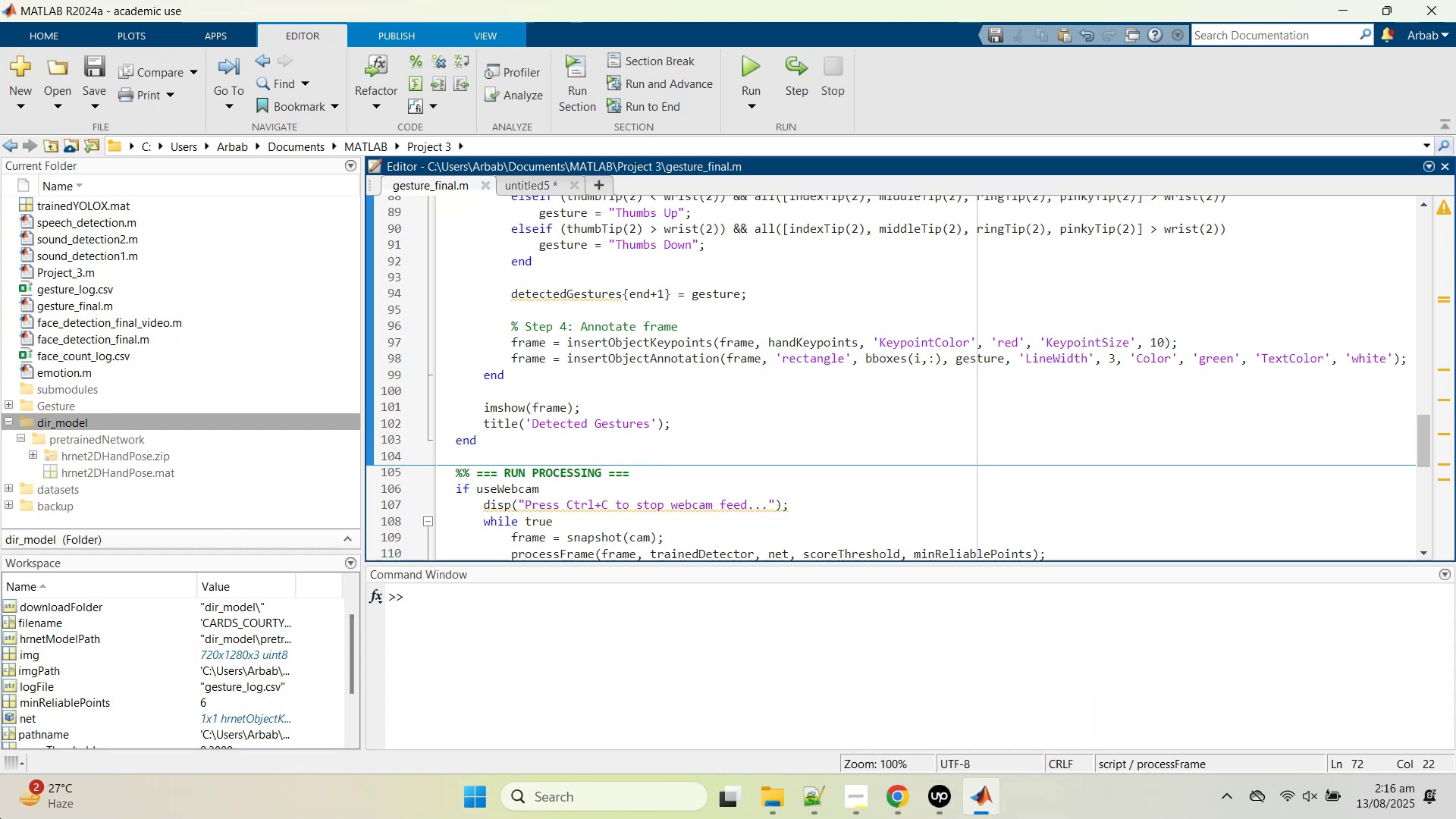 
left_click([579, 400])
 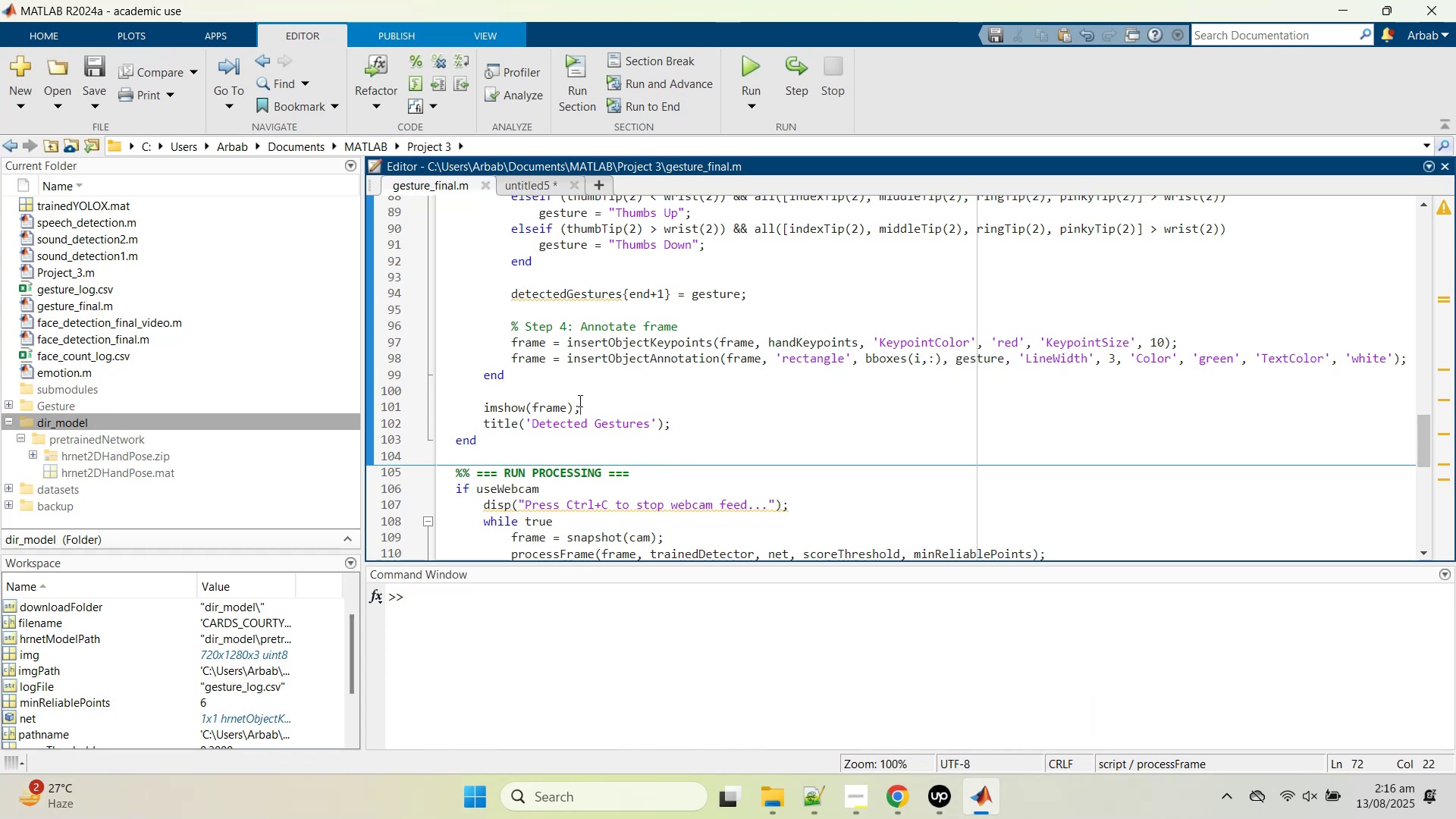 
scroll: coordinate [579, 400], scroll_direction: up, amount: 20.0
 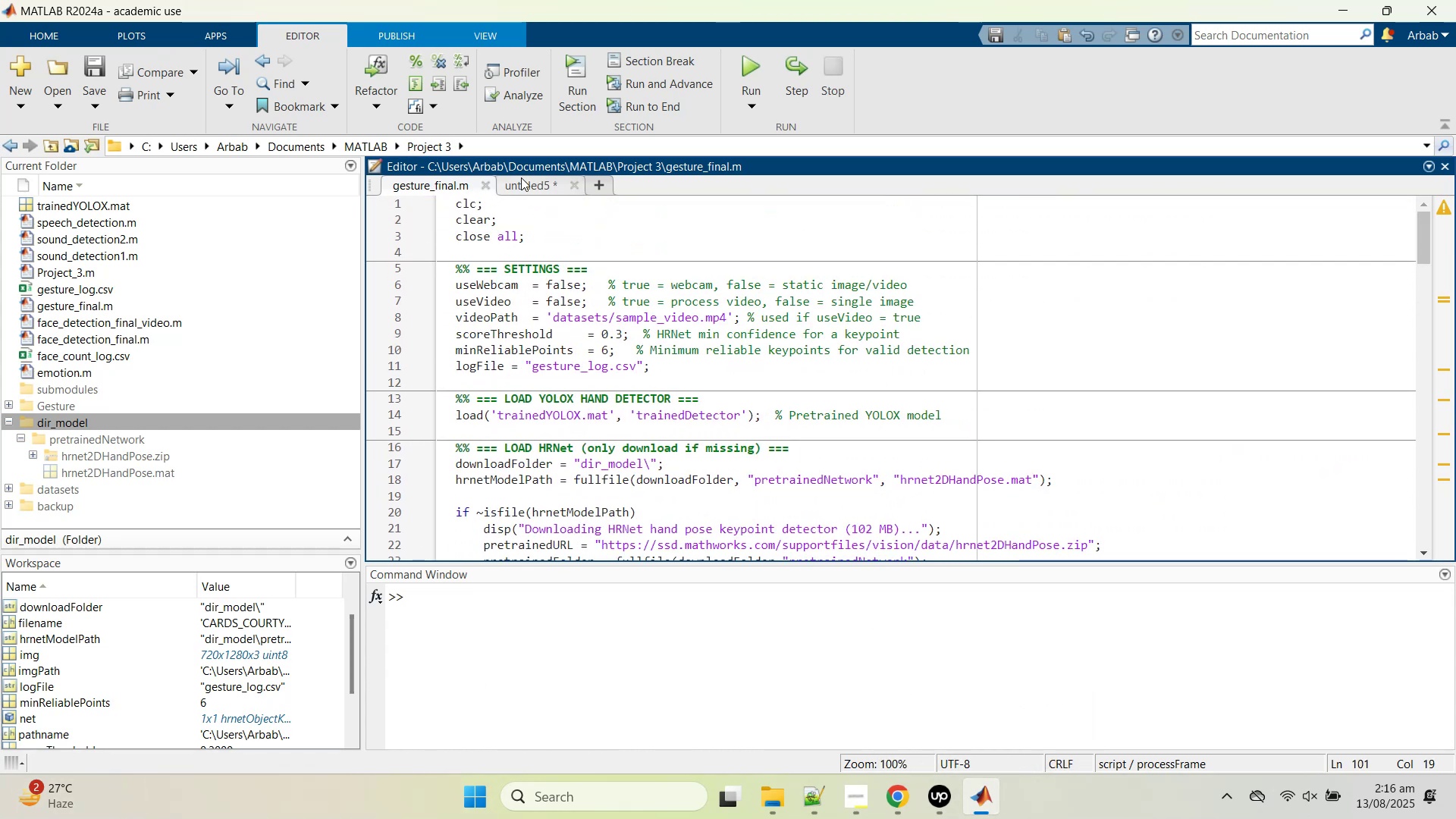 
left_click([532, 188])
 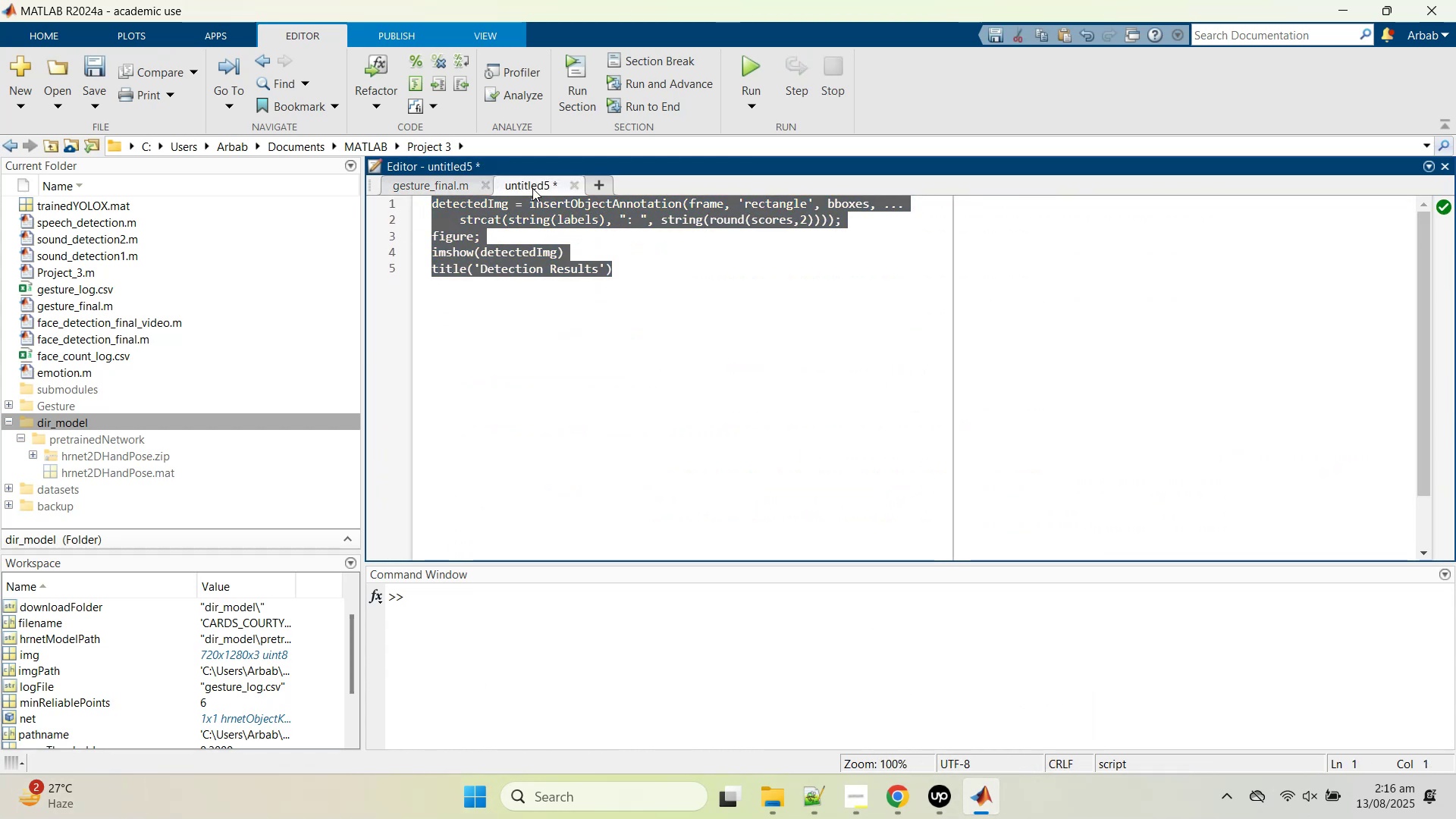 
middle_click([532, 188])
 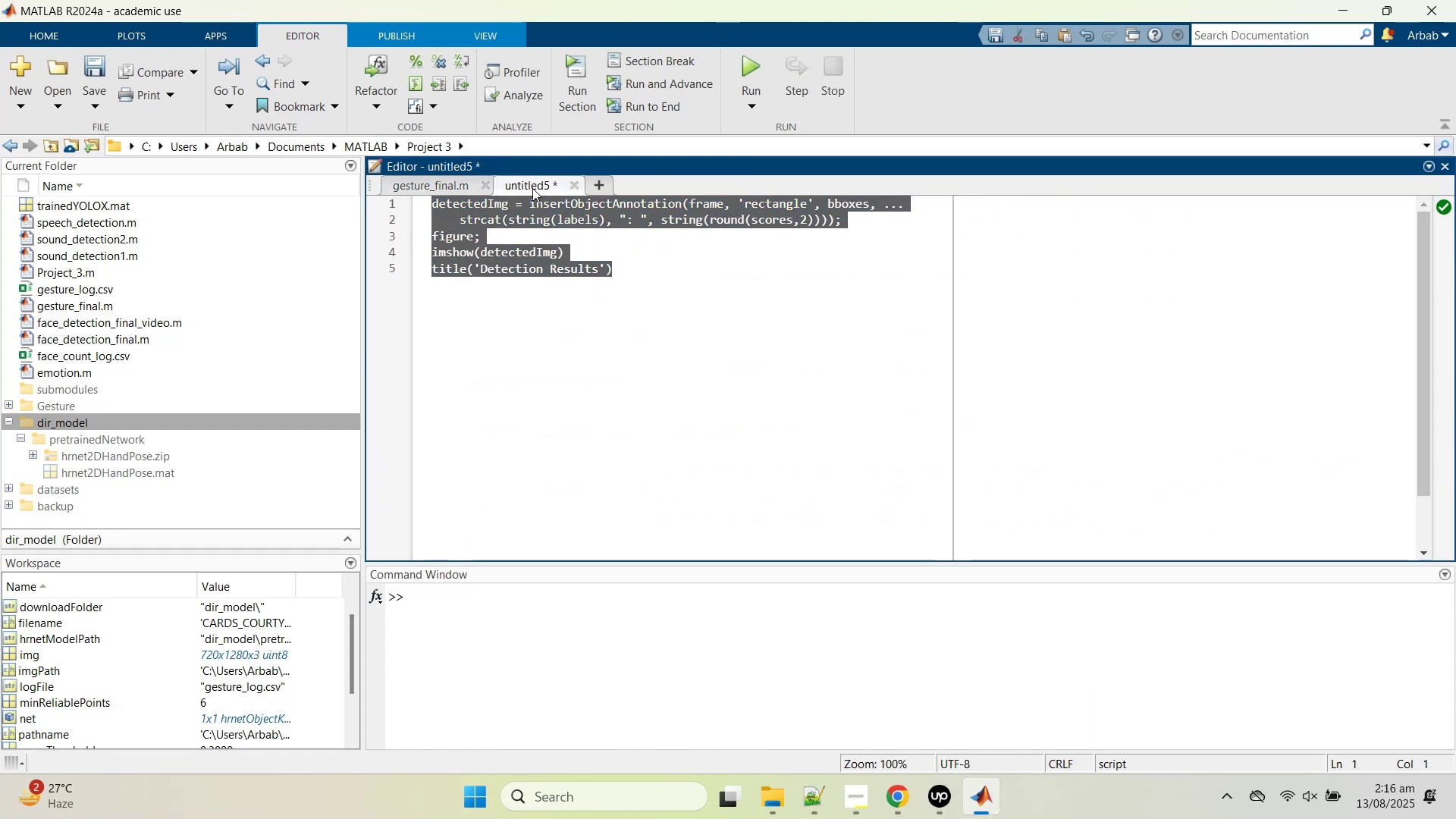 
scroll: coordinate [532, 188], scroll_direction: up, amount: 1.0
 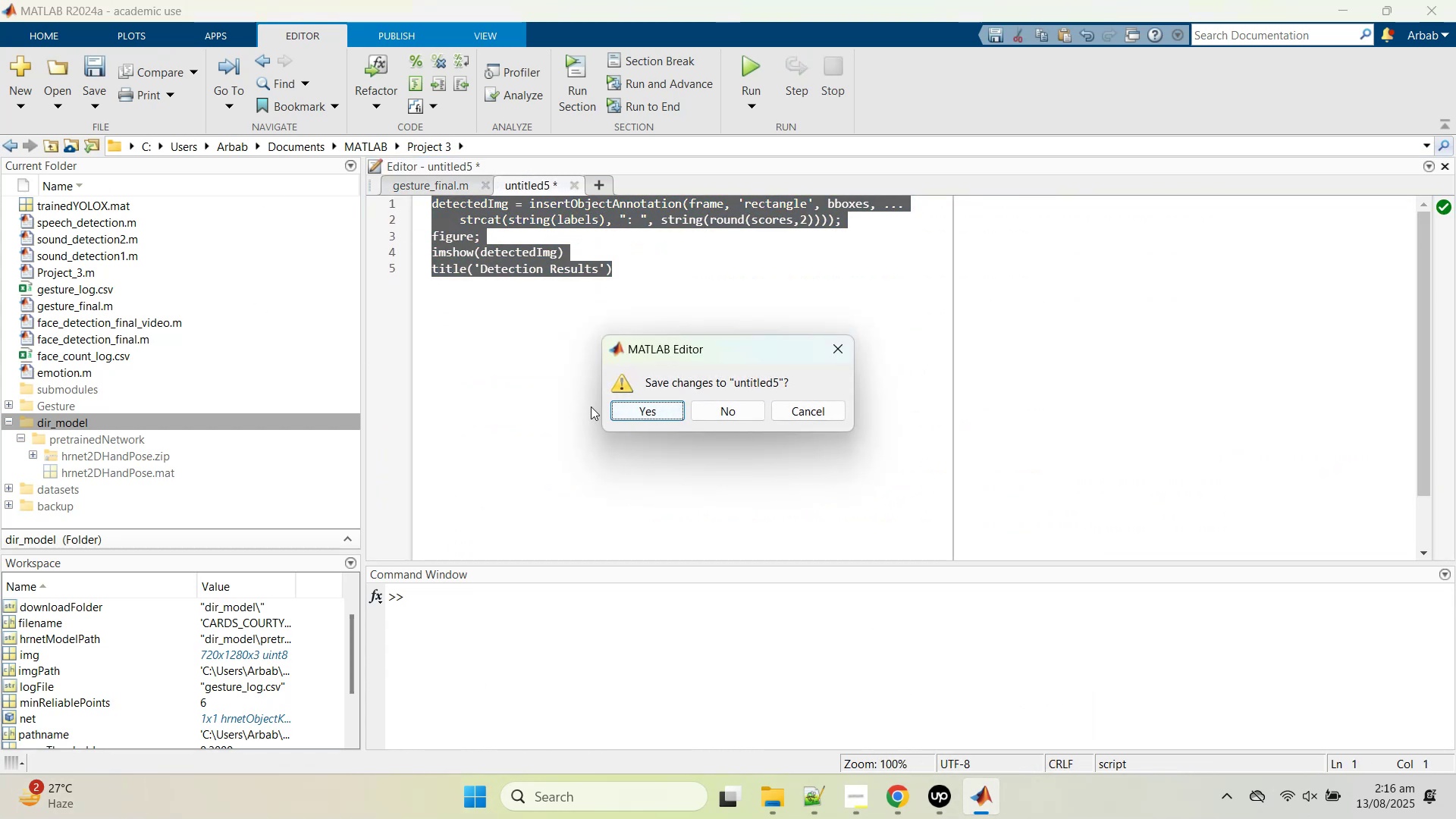 
left_click([712, 406])
 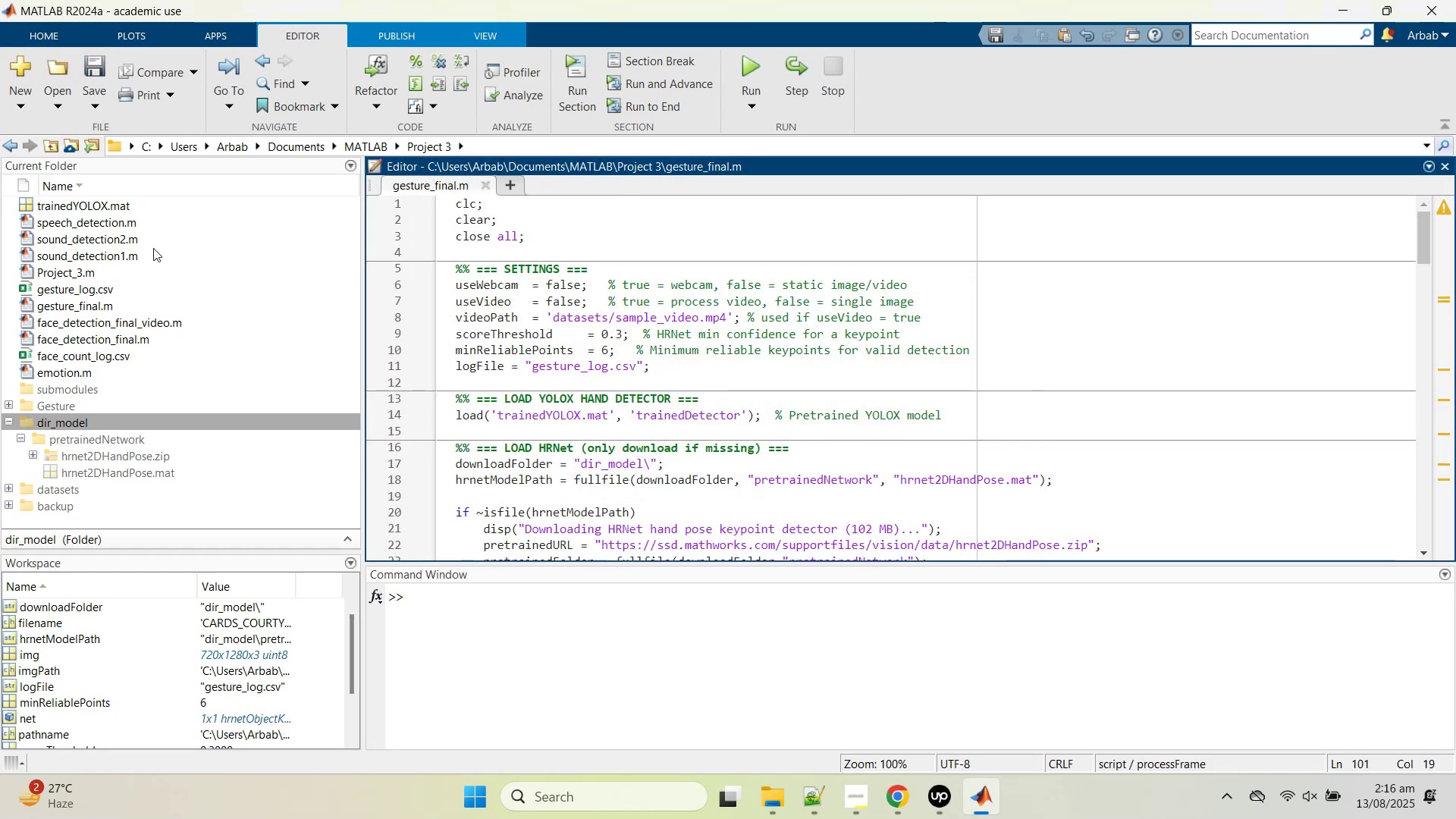 
left_click([86, 208])
 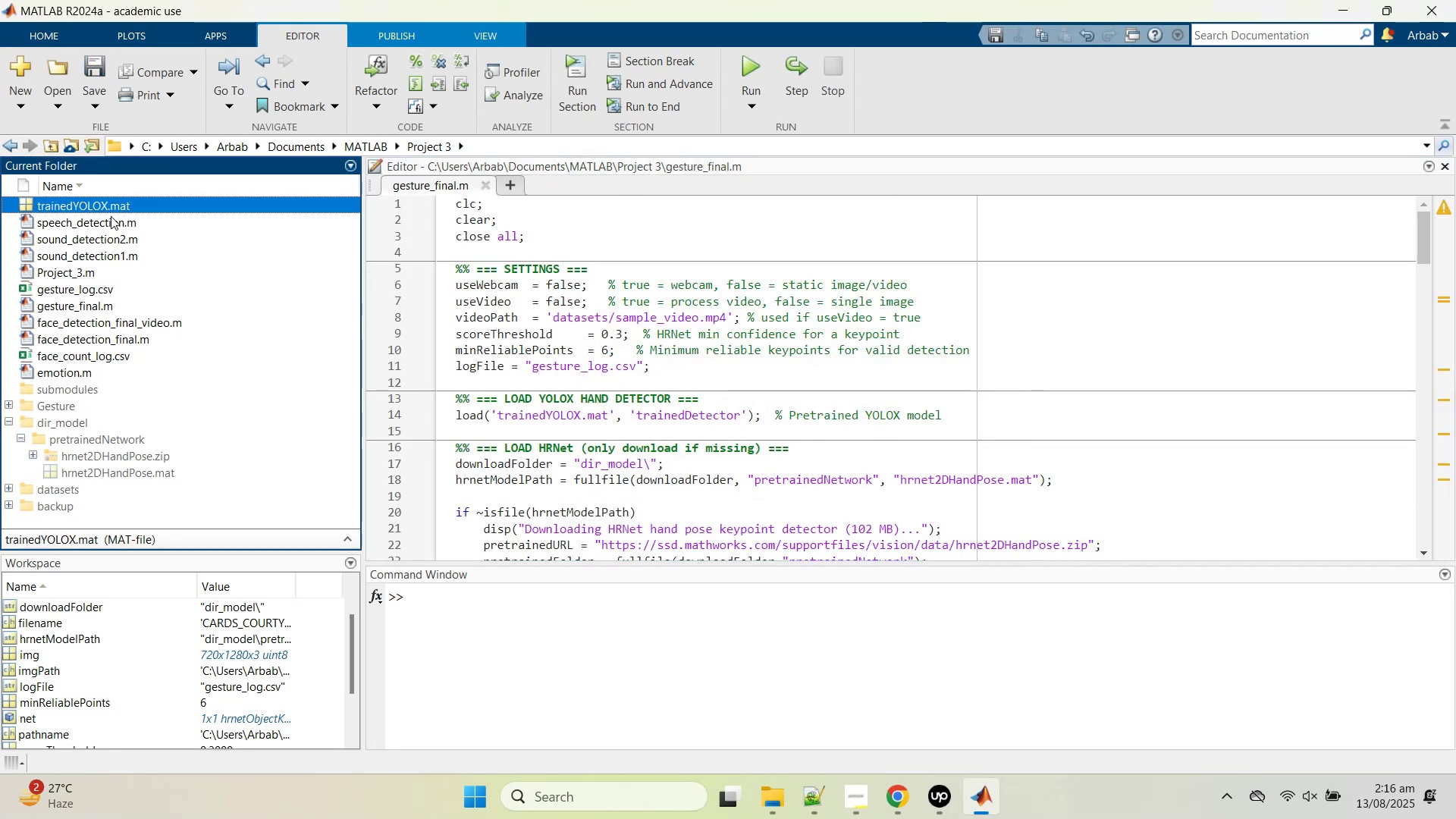 
double_click([105, 205])
 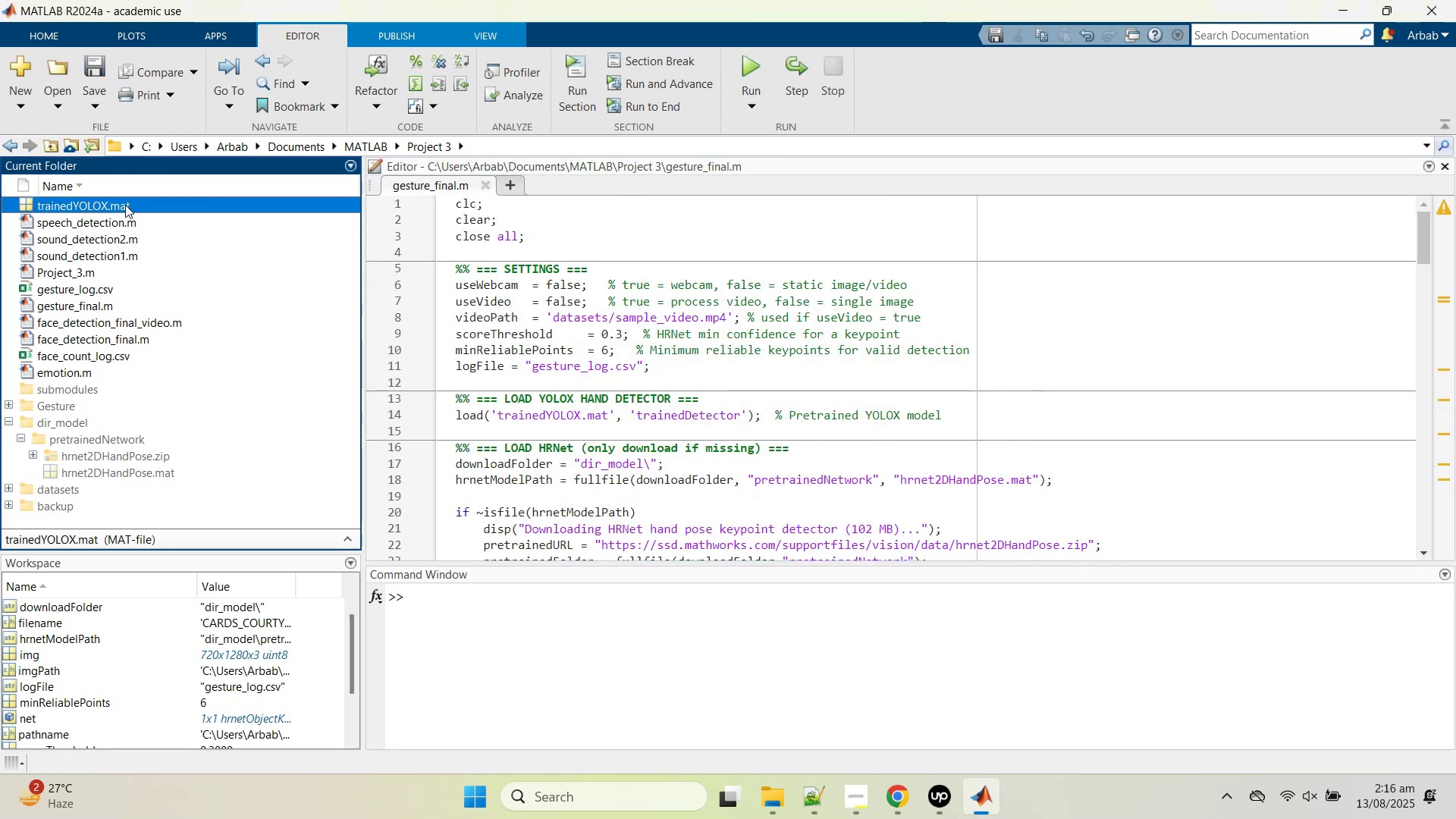 
left_click([105, 205])
 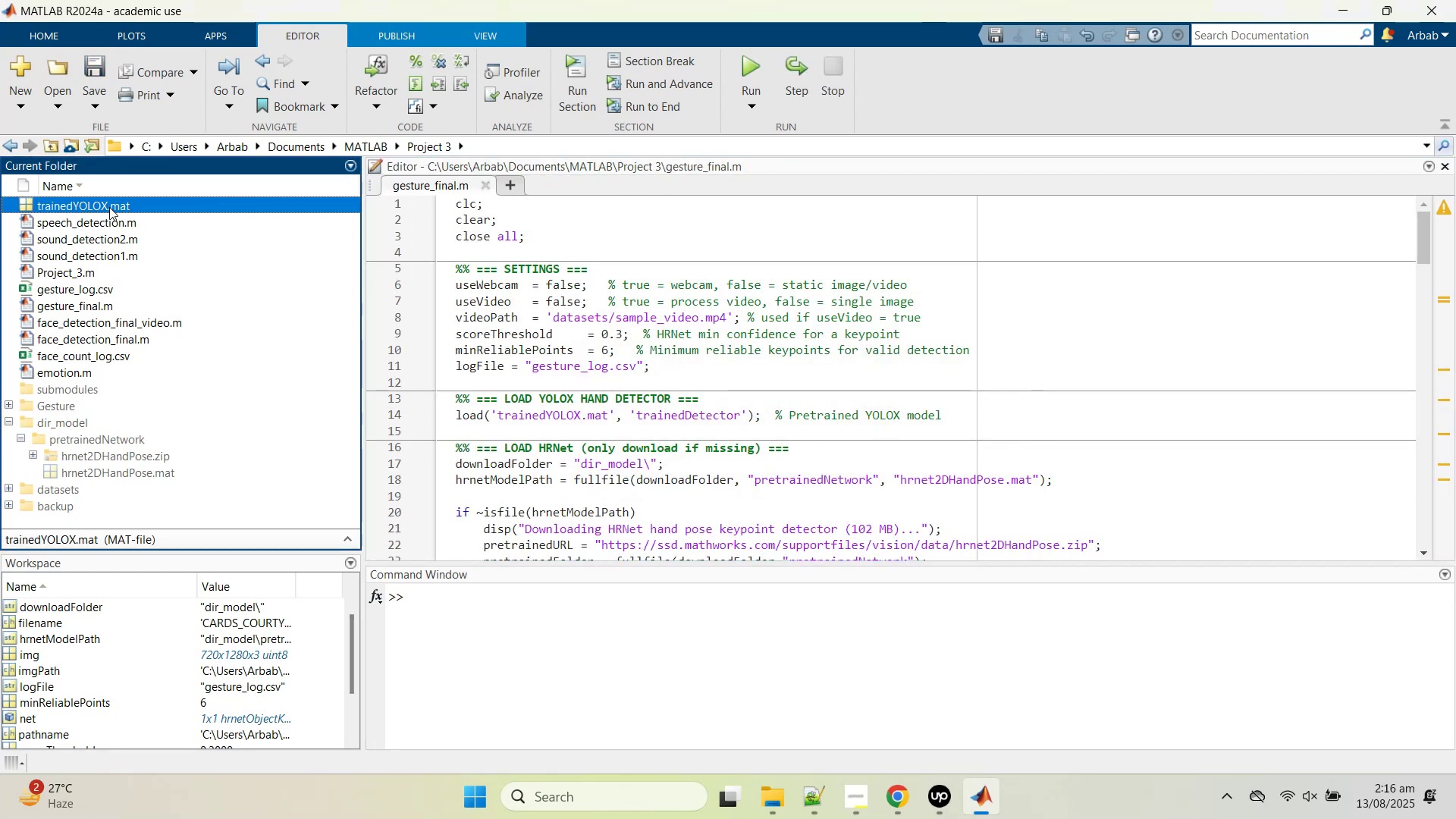 
left_click([109, 208])
 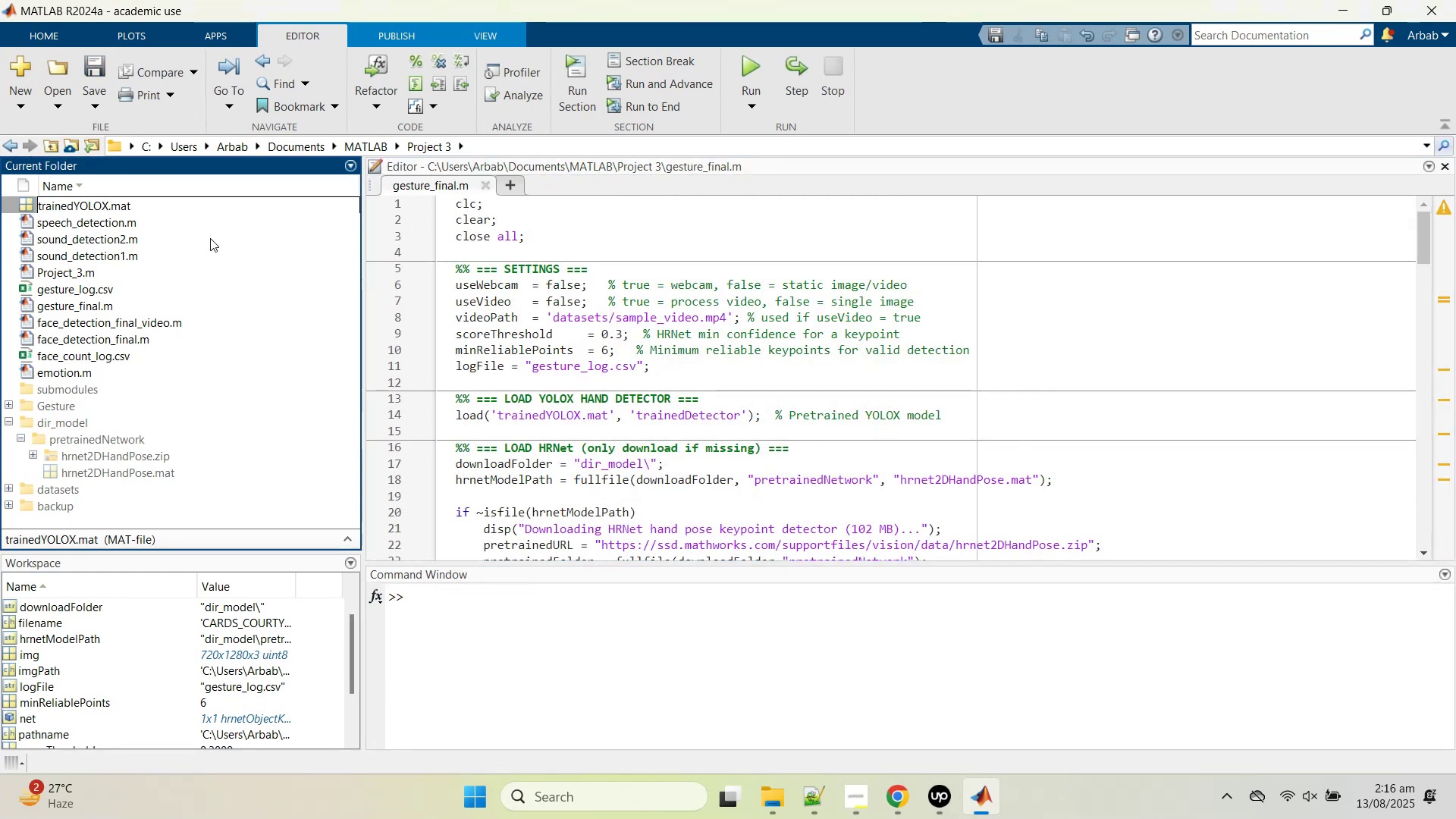 
wait(5.55)
 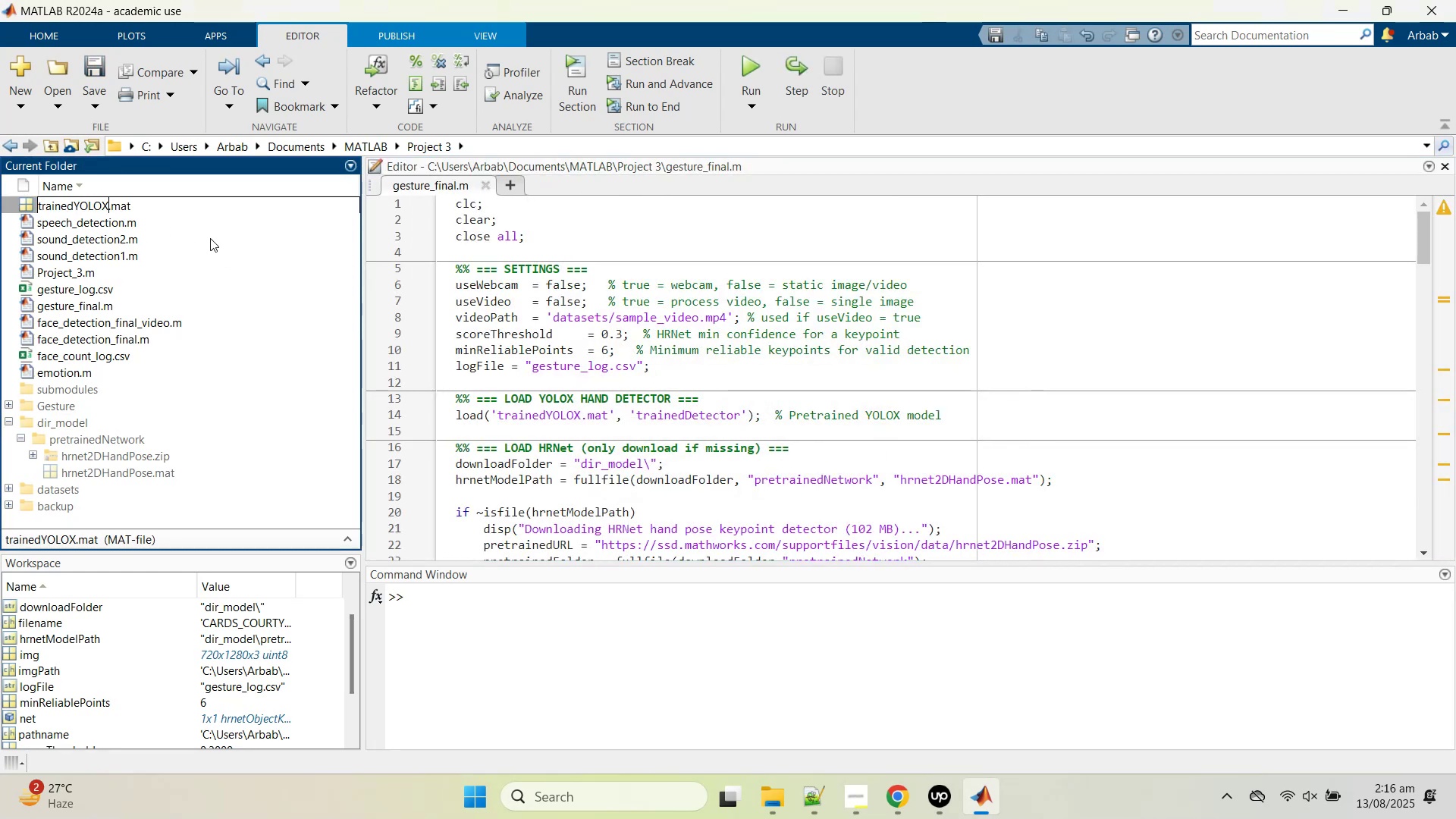 
key(Shift+Minus)
 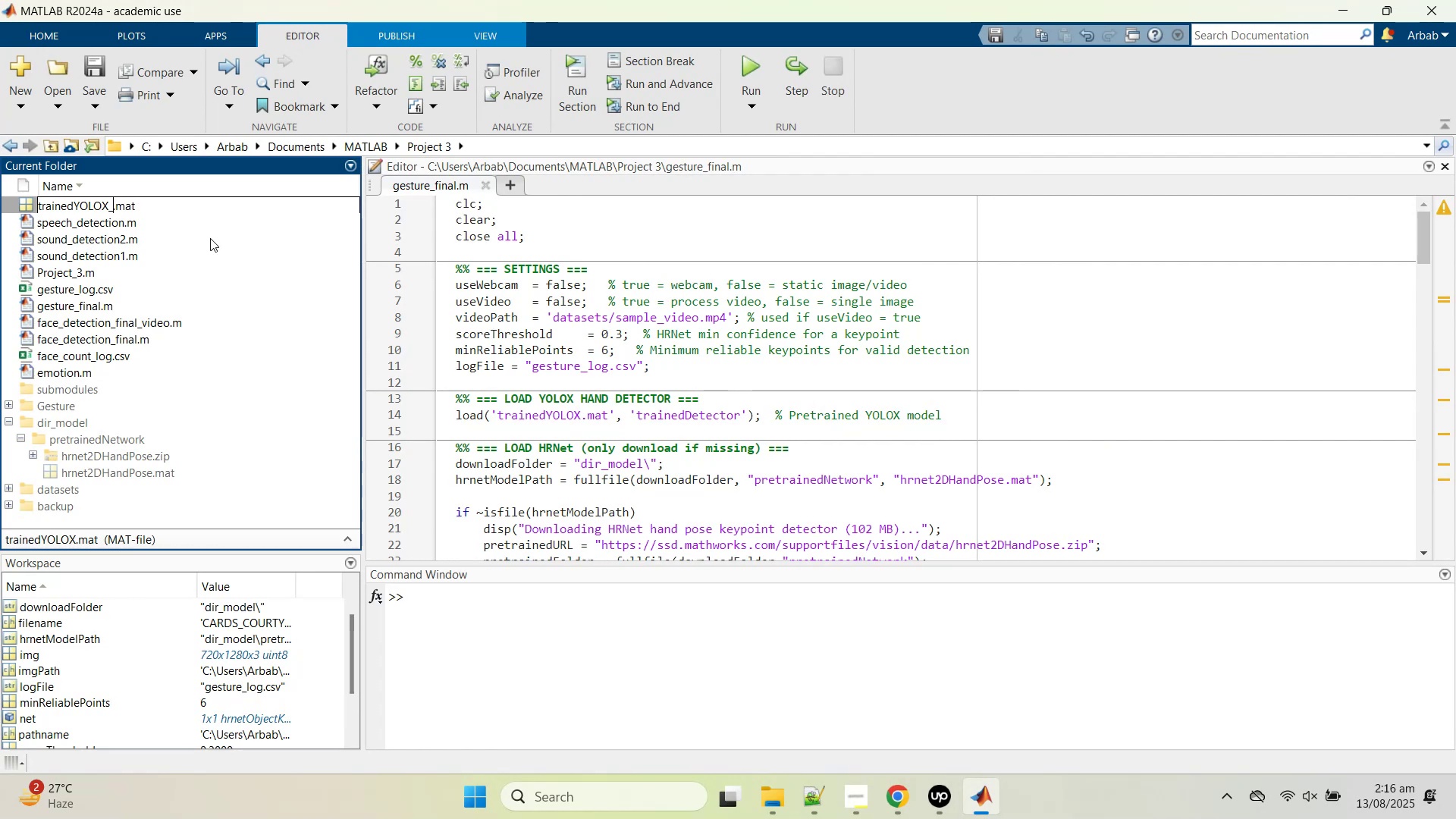 
key(Backspace)
type(_raisedhands)
 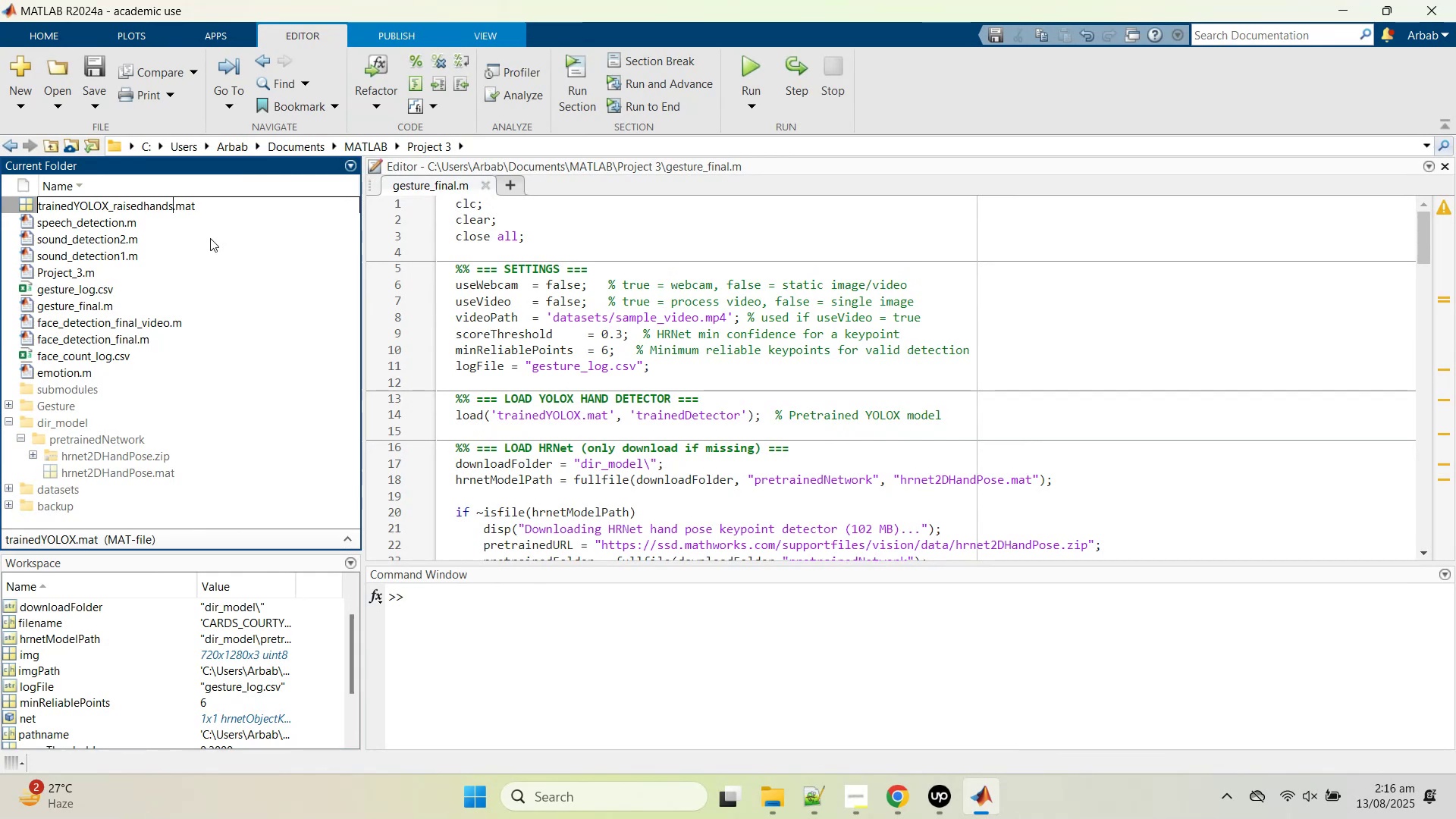 
 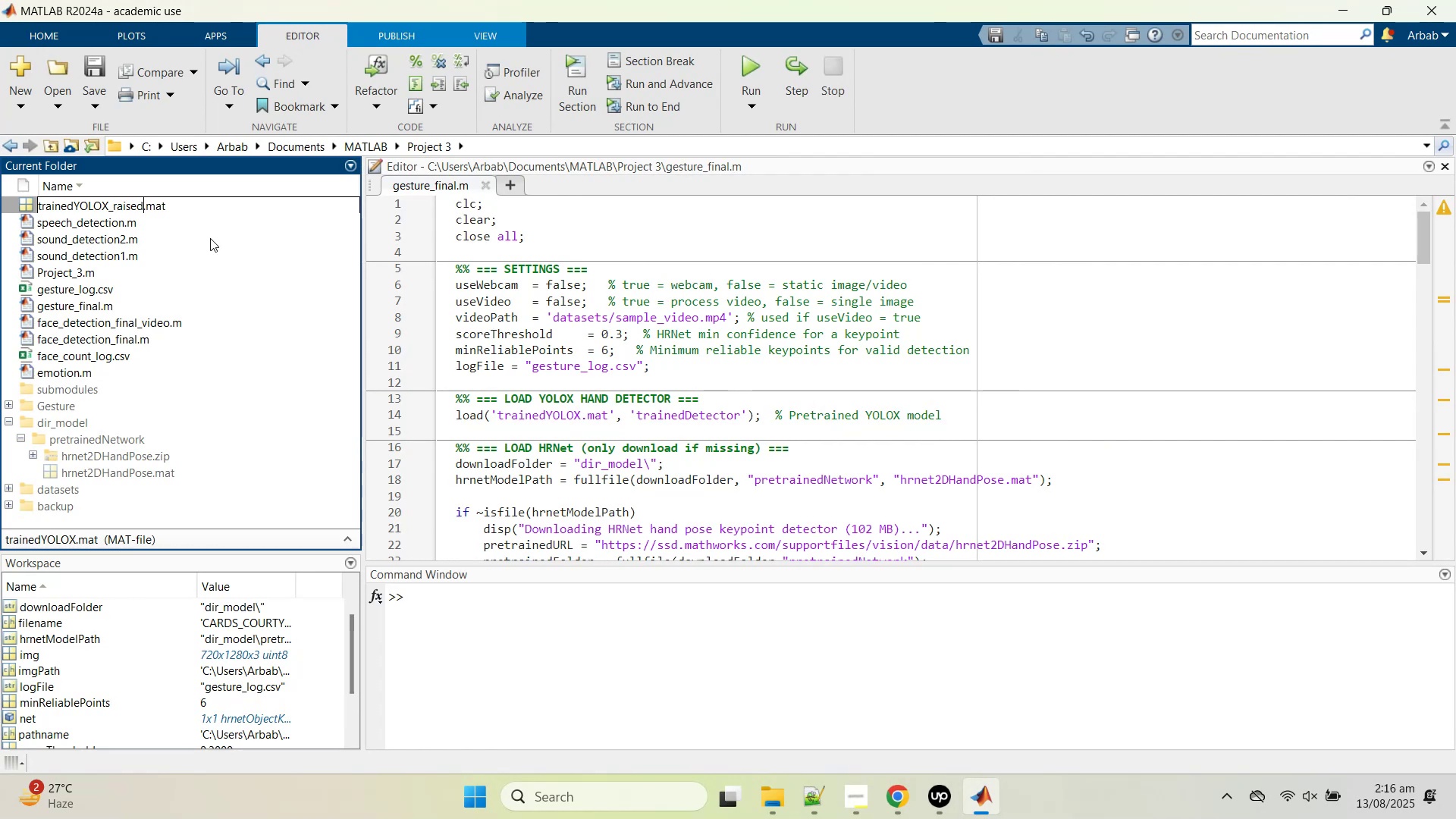 
key(Enter)
 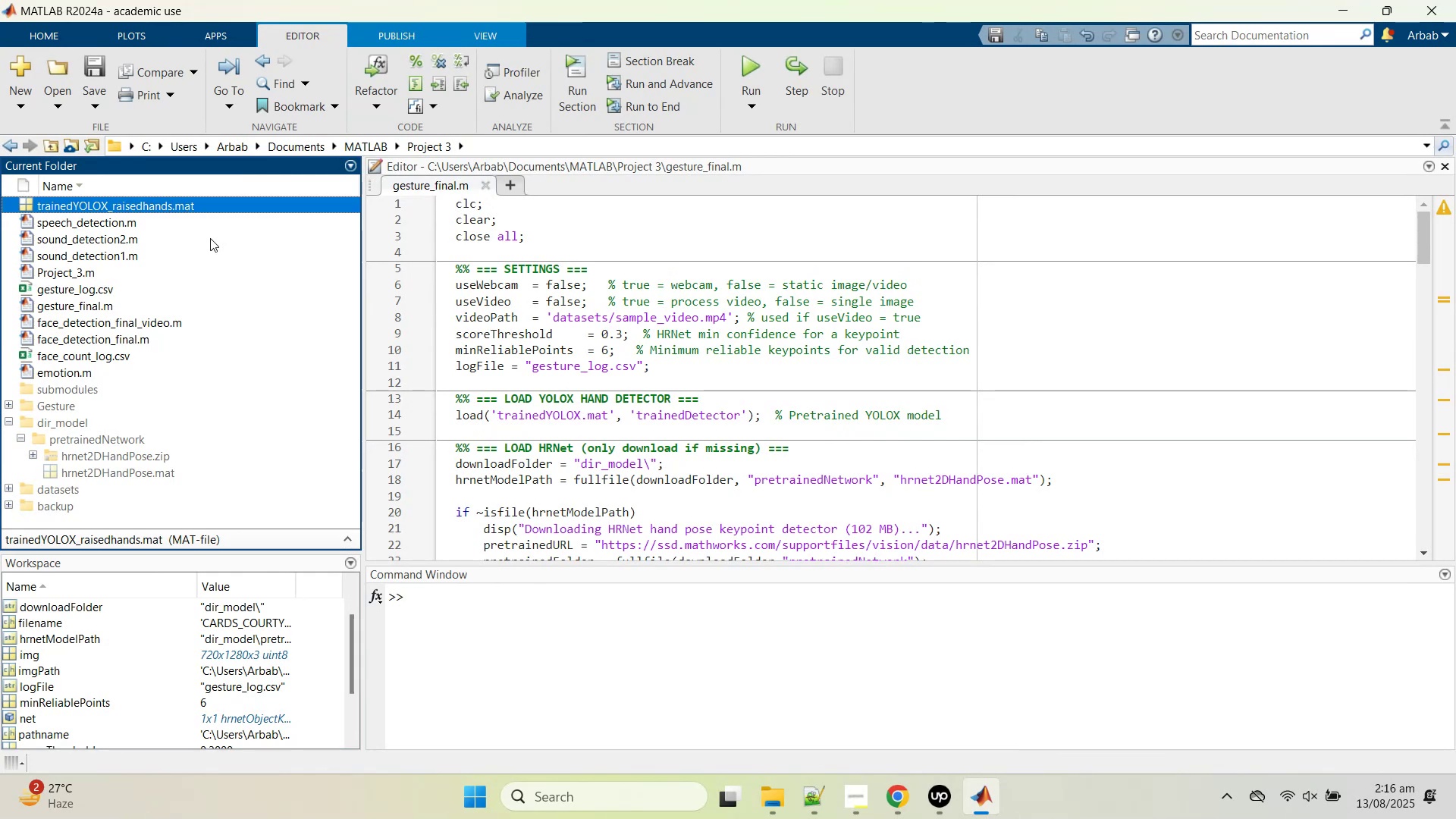 
wait(5.54)
 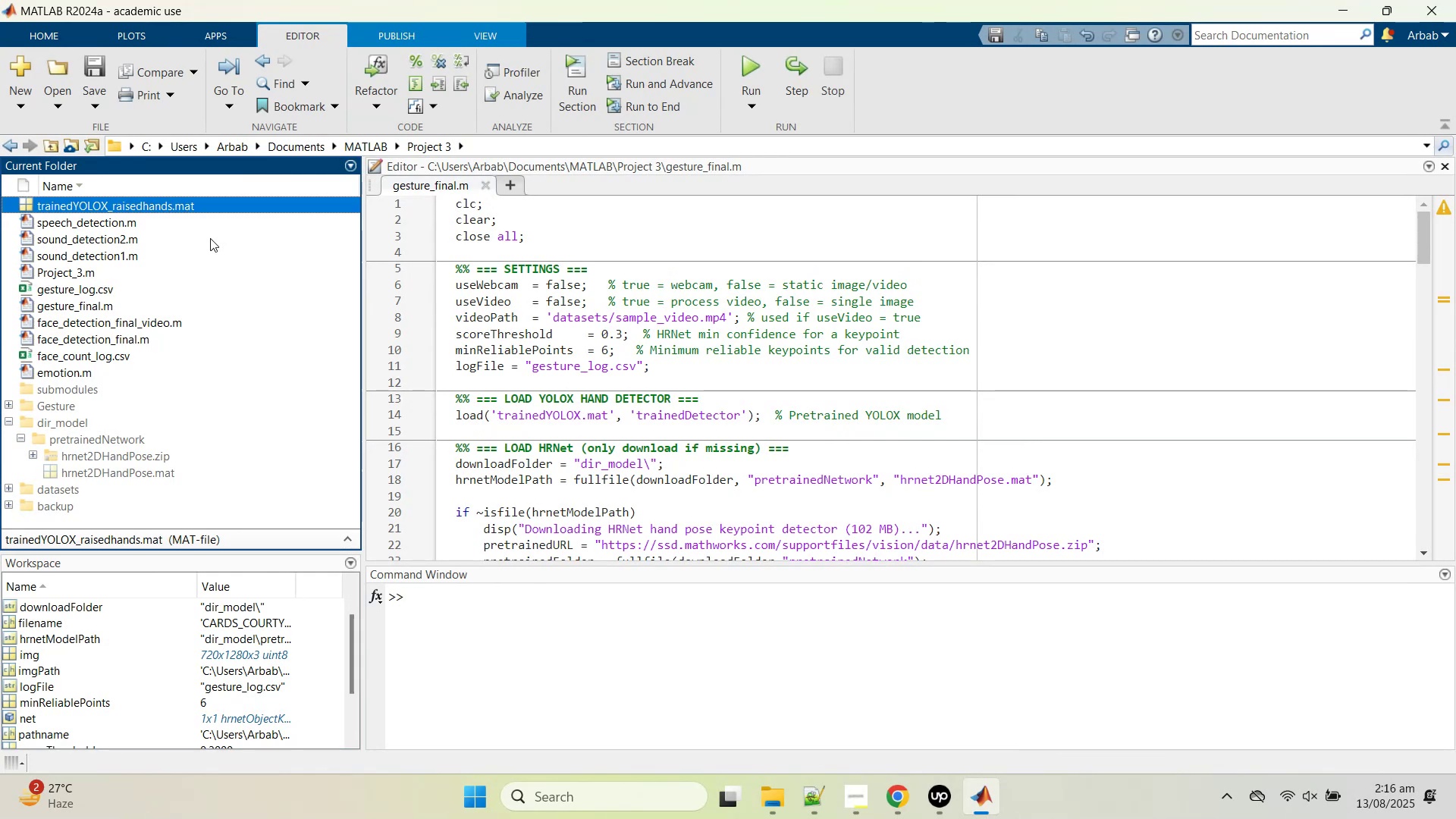 
scroll: coordinate [328, 388], scroll_direction: down, amount: 4.0
 